 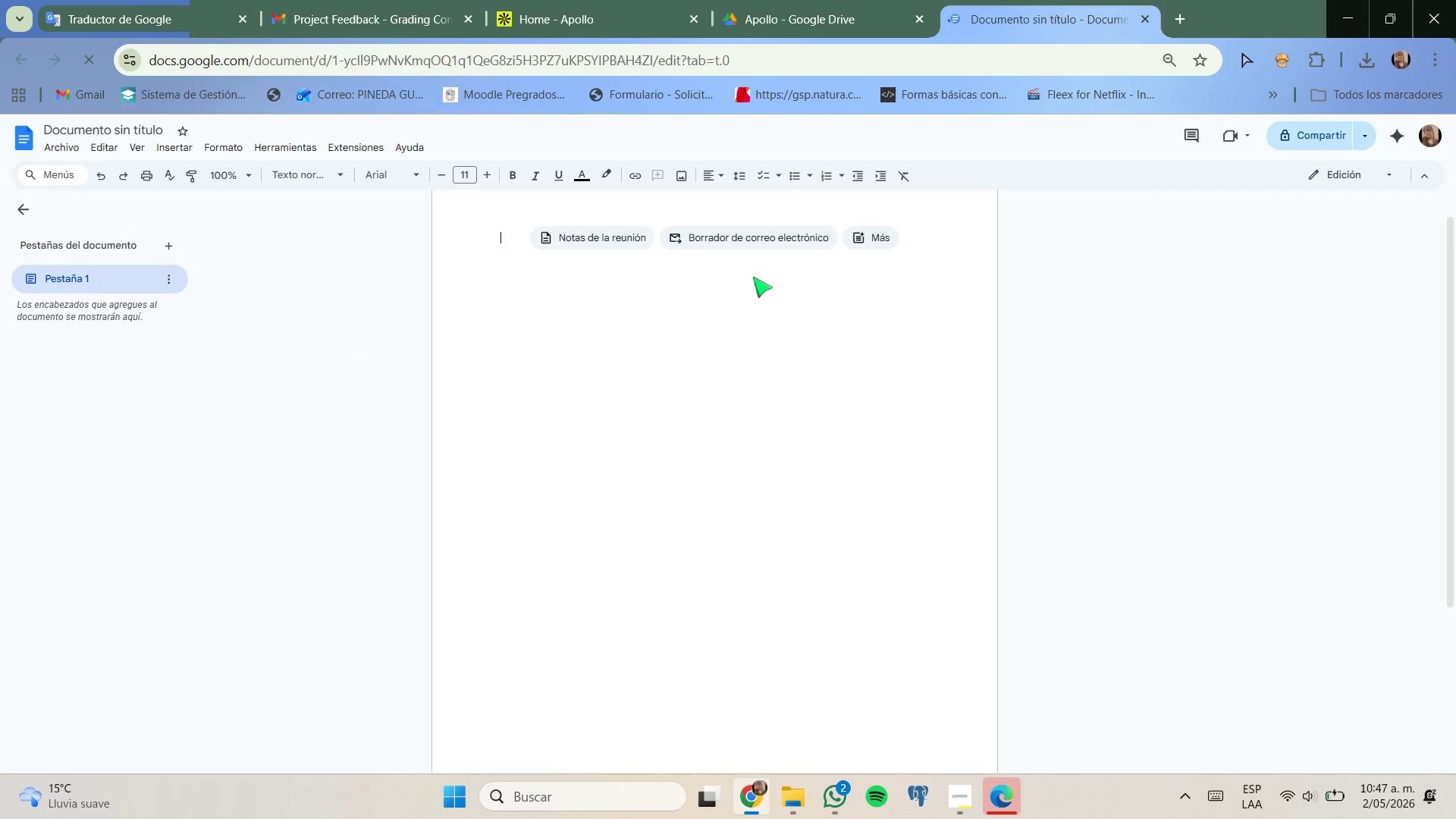 
key(Control+ControlLeft)
 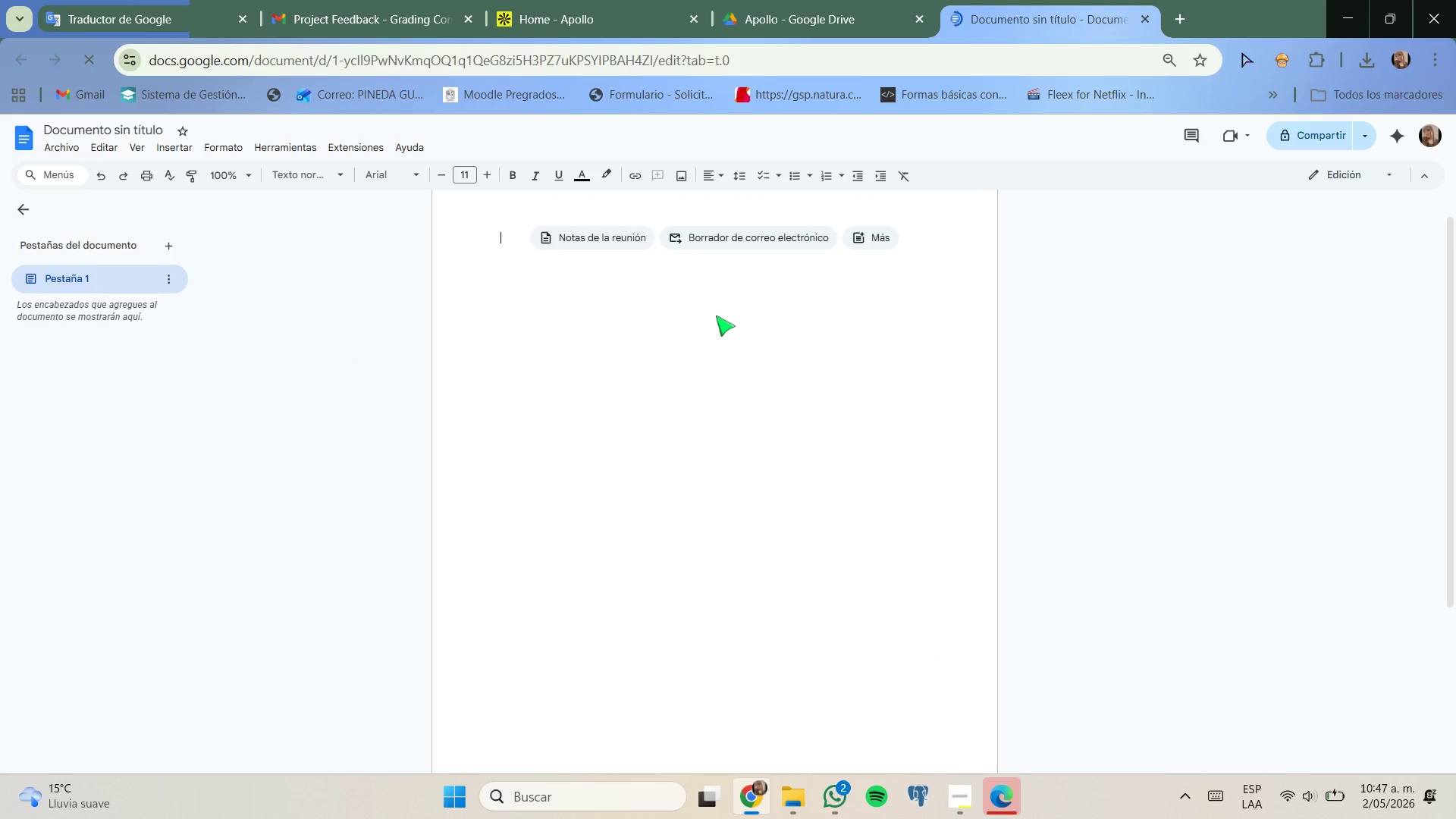 
key(Control+V)
 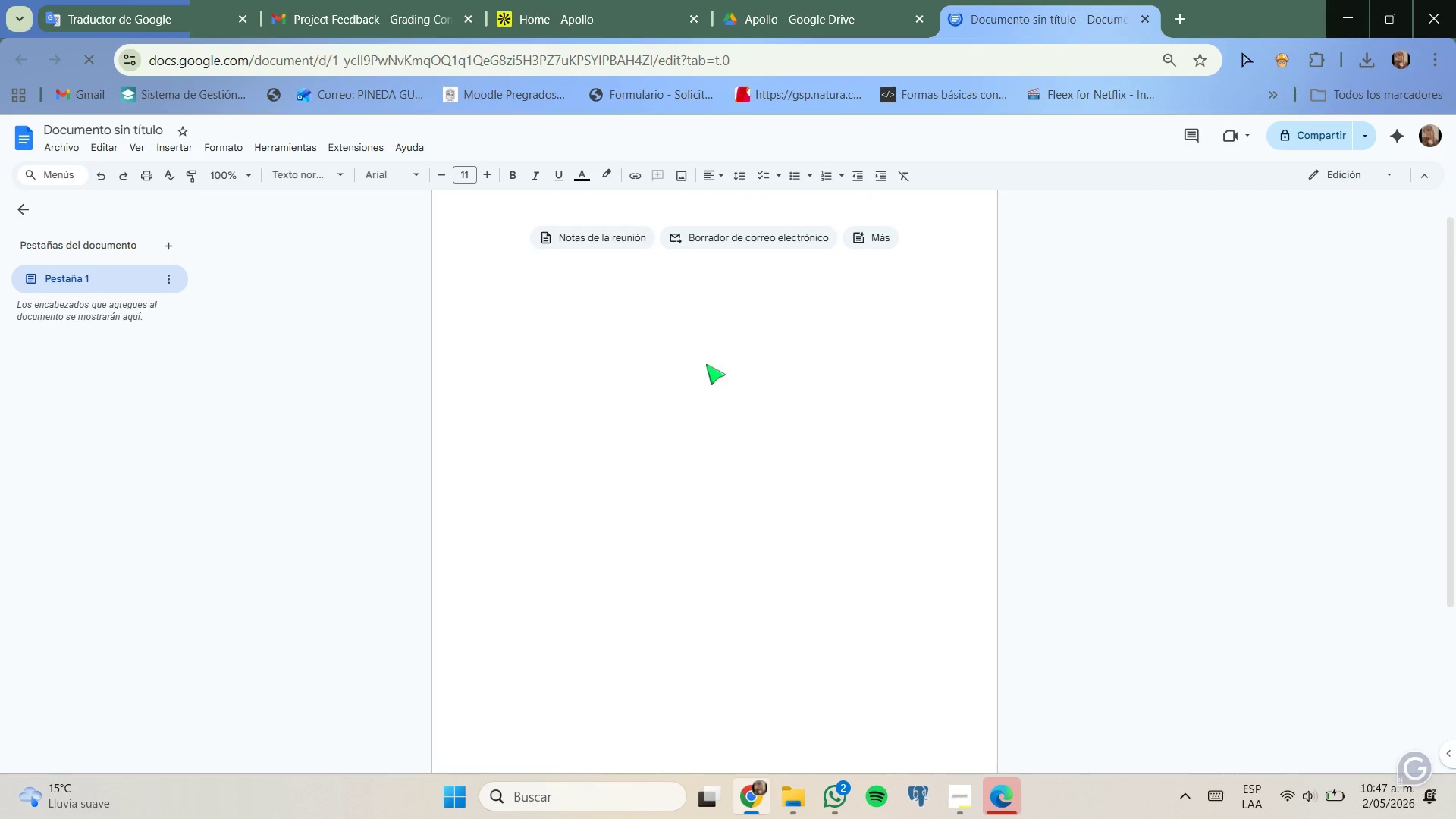 
scroll: coordinate [691, 375], scroll_direction: up, amount: 1.0
 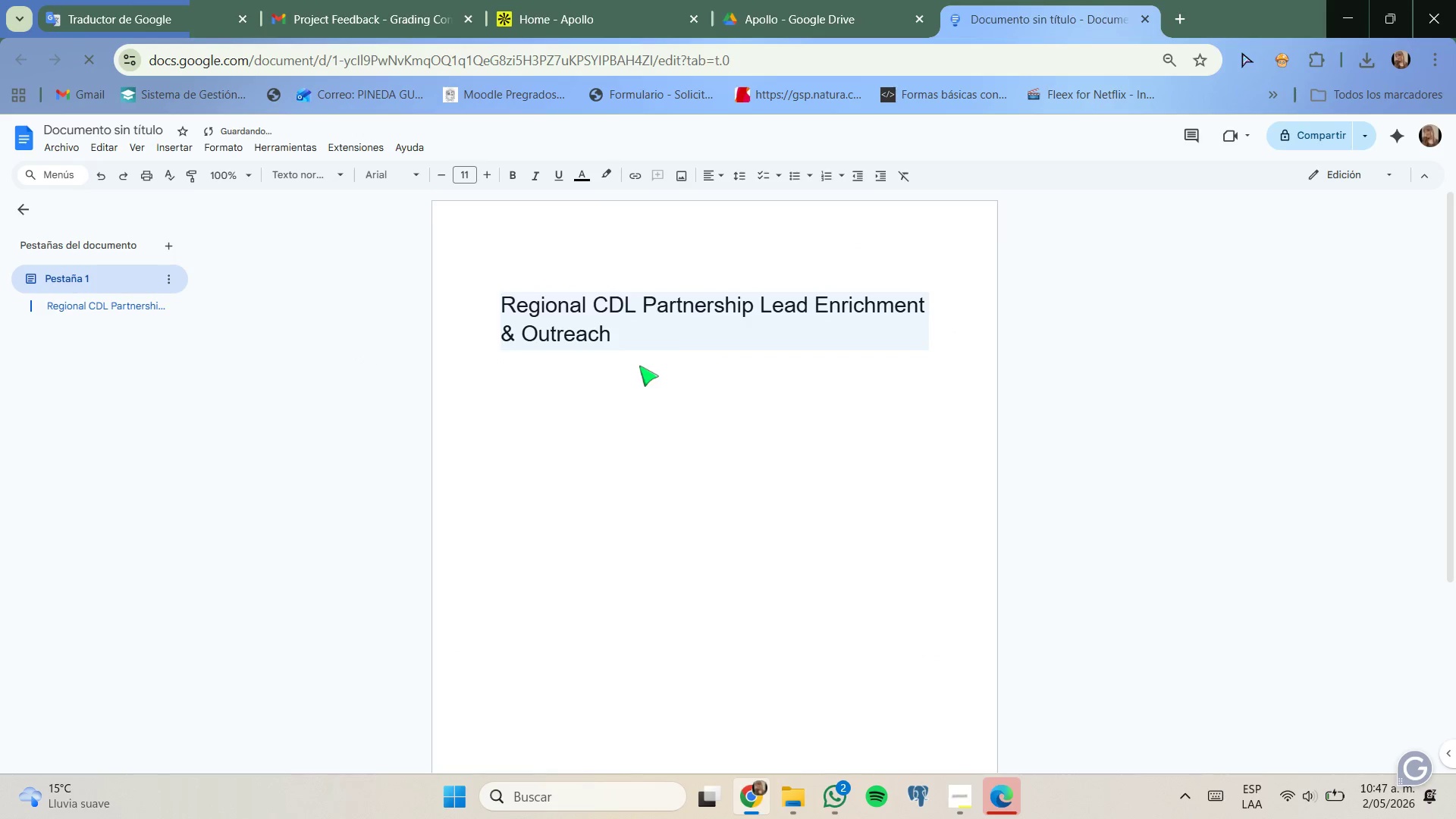 
key(Control+ControlLeft)
 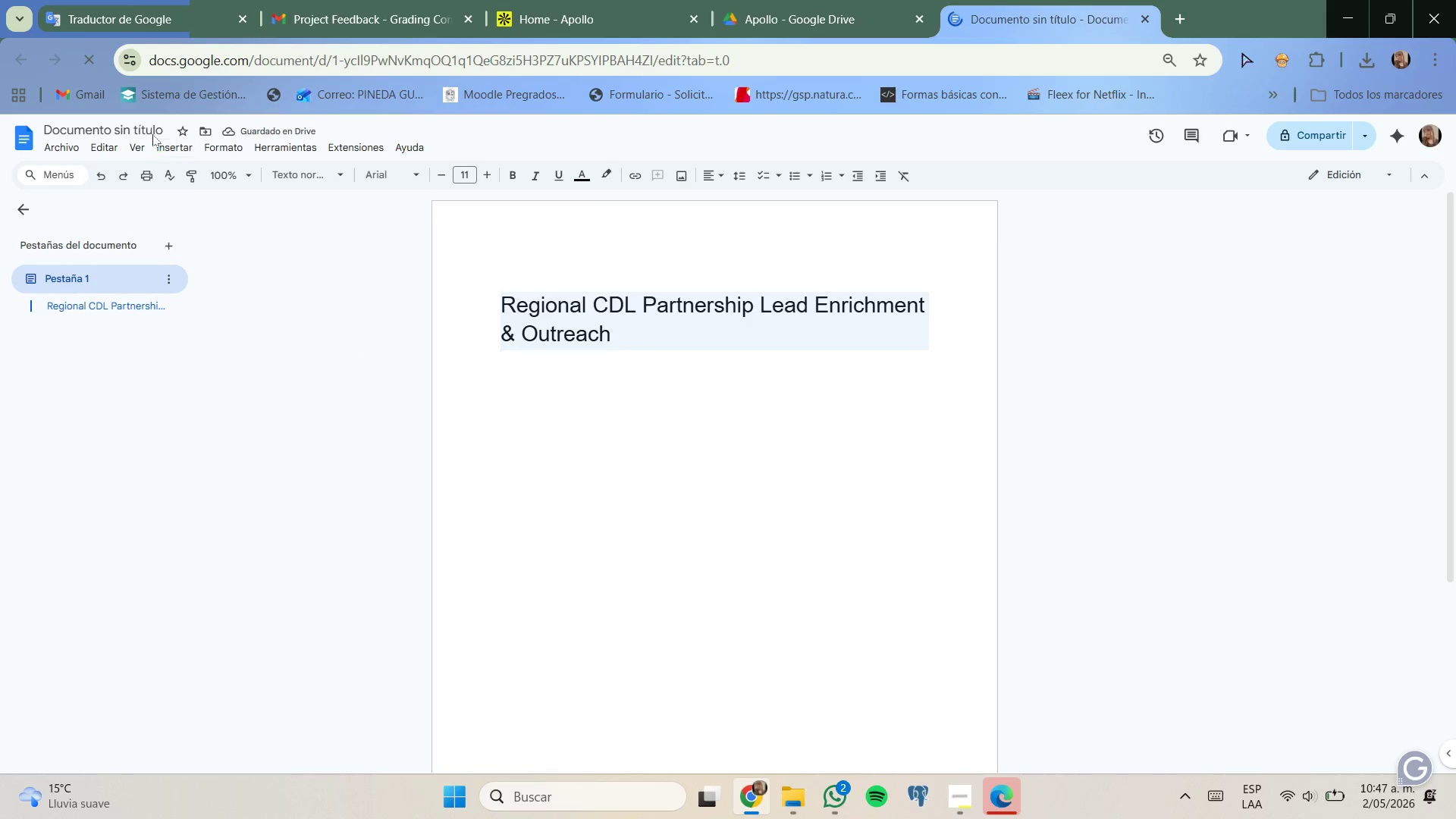 
double_click([152, 133])
 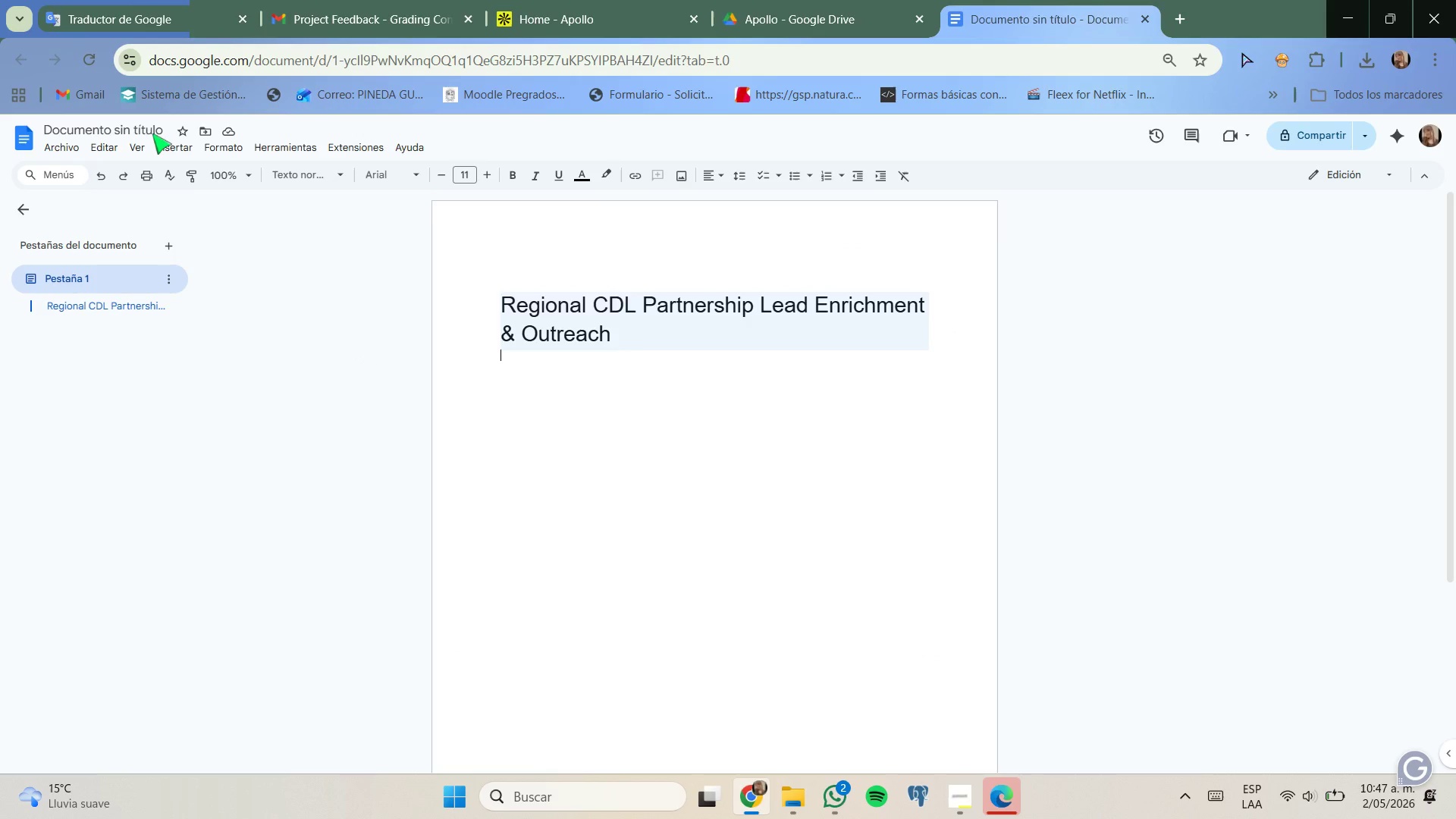 
double_click([152, 133])
 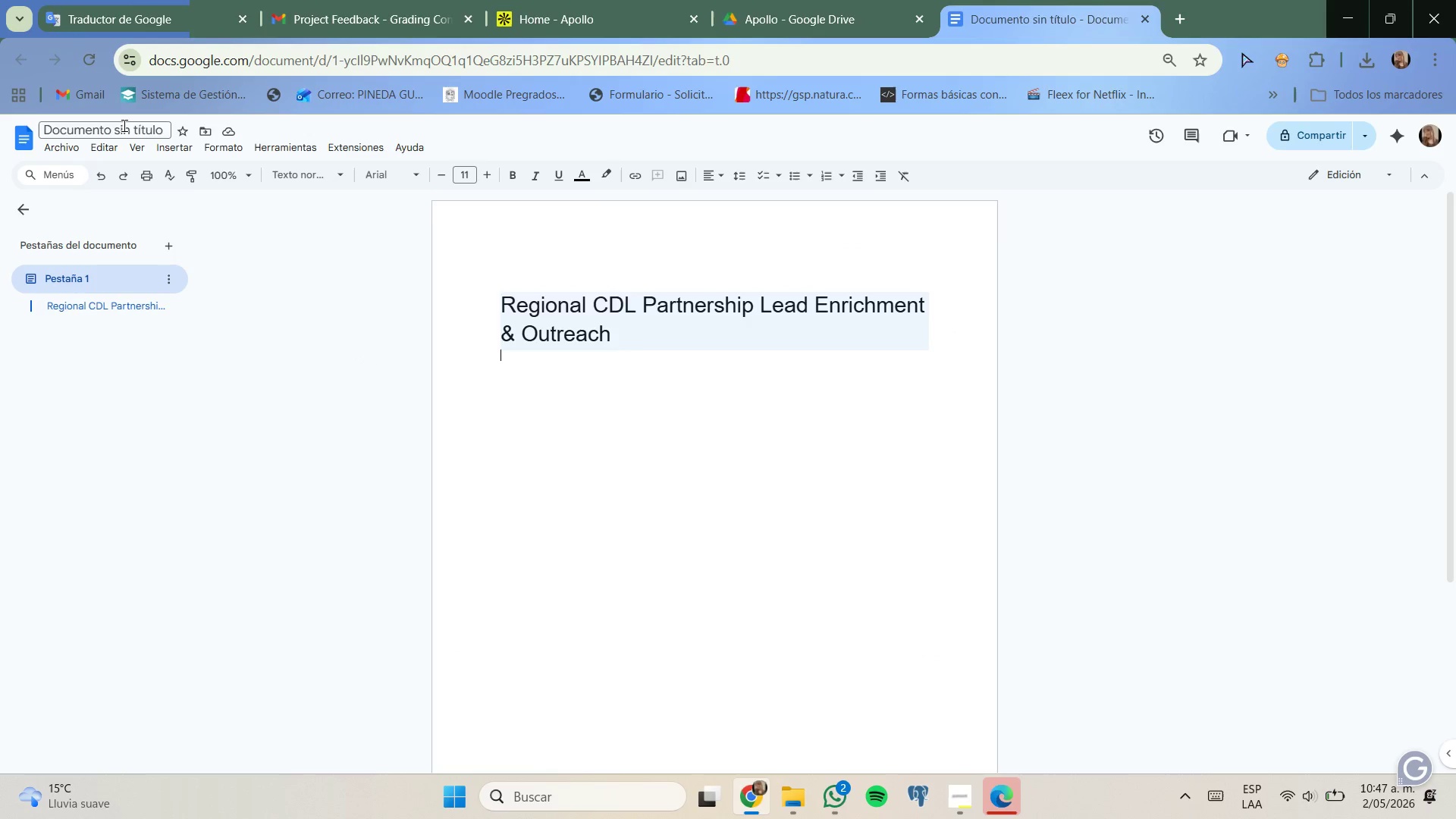 
double_click([123, 125])
 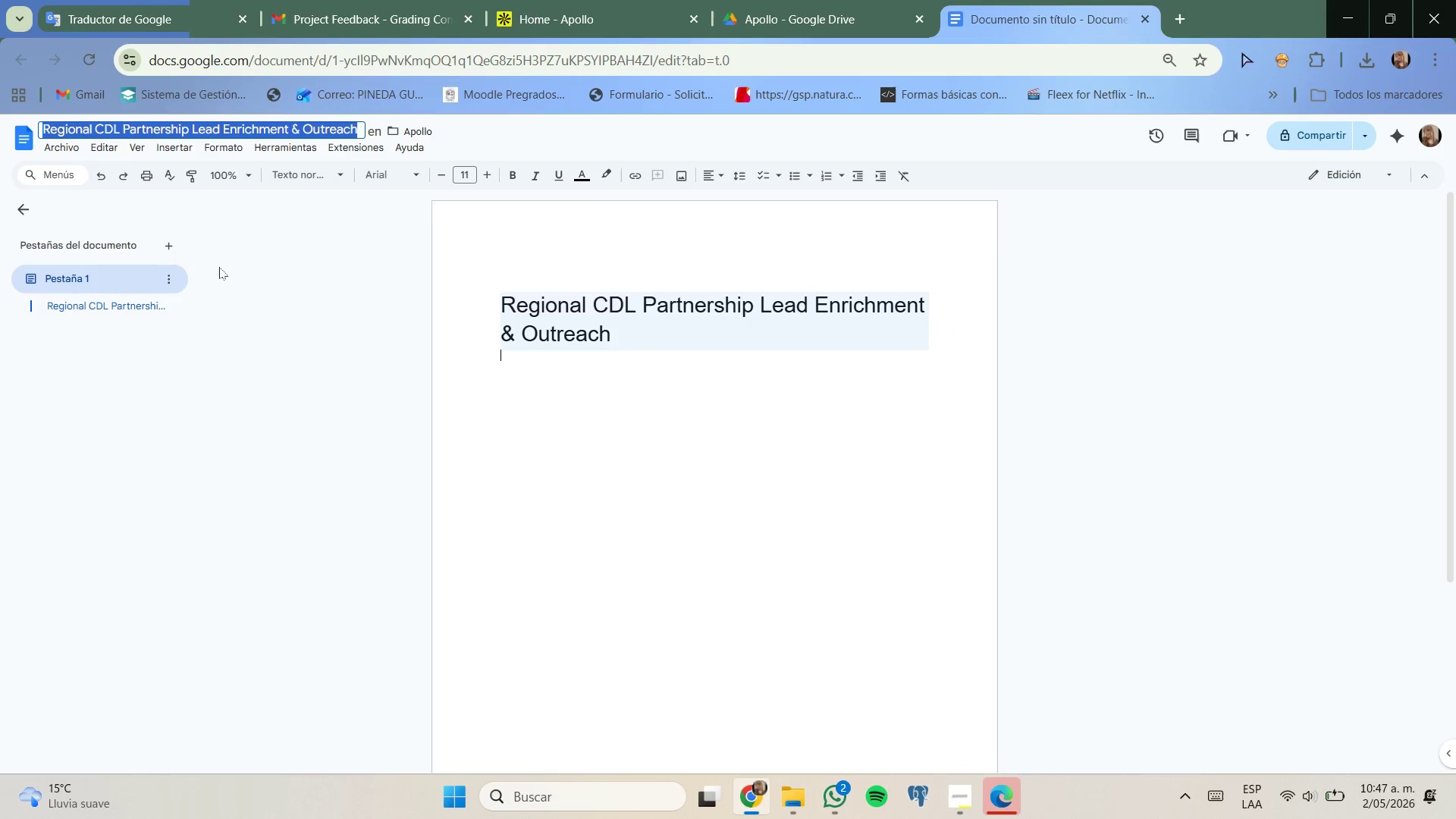 
left_click([224, 278])
 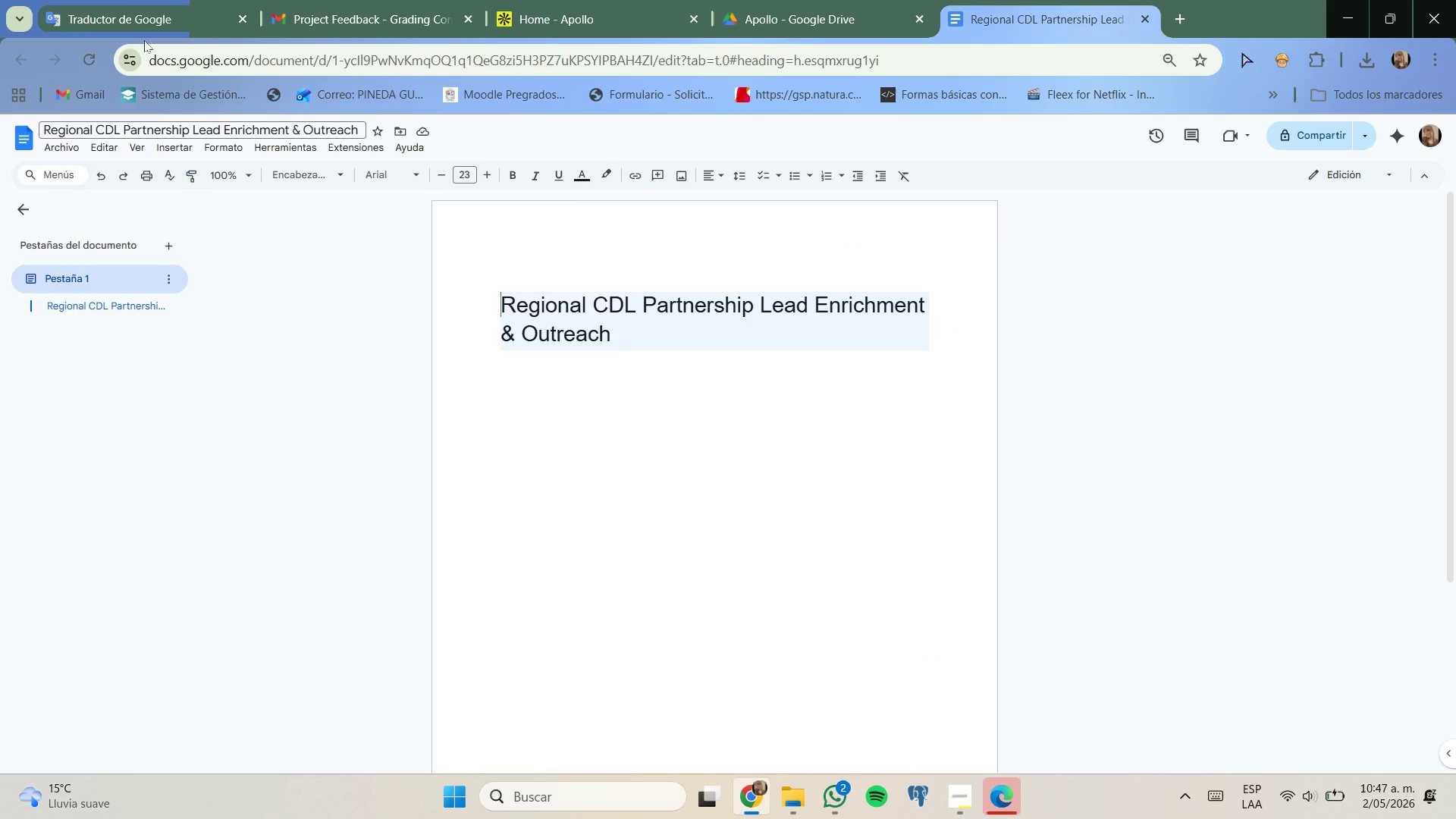 
left_click([143, 0])
 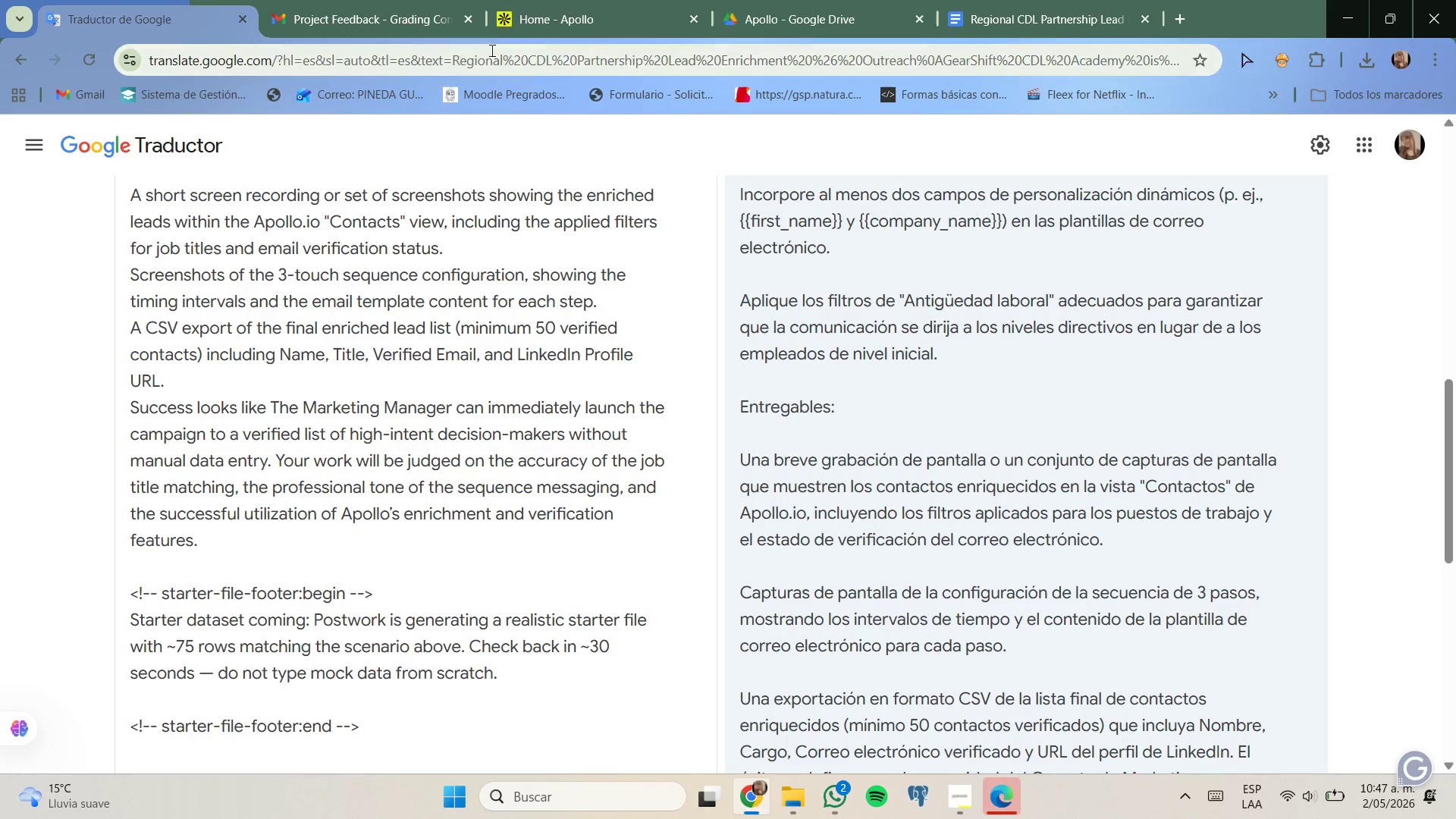 
left_click([558, 12])
 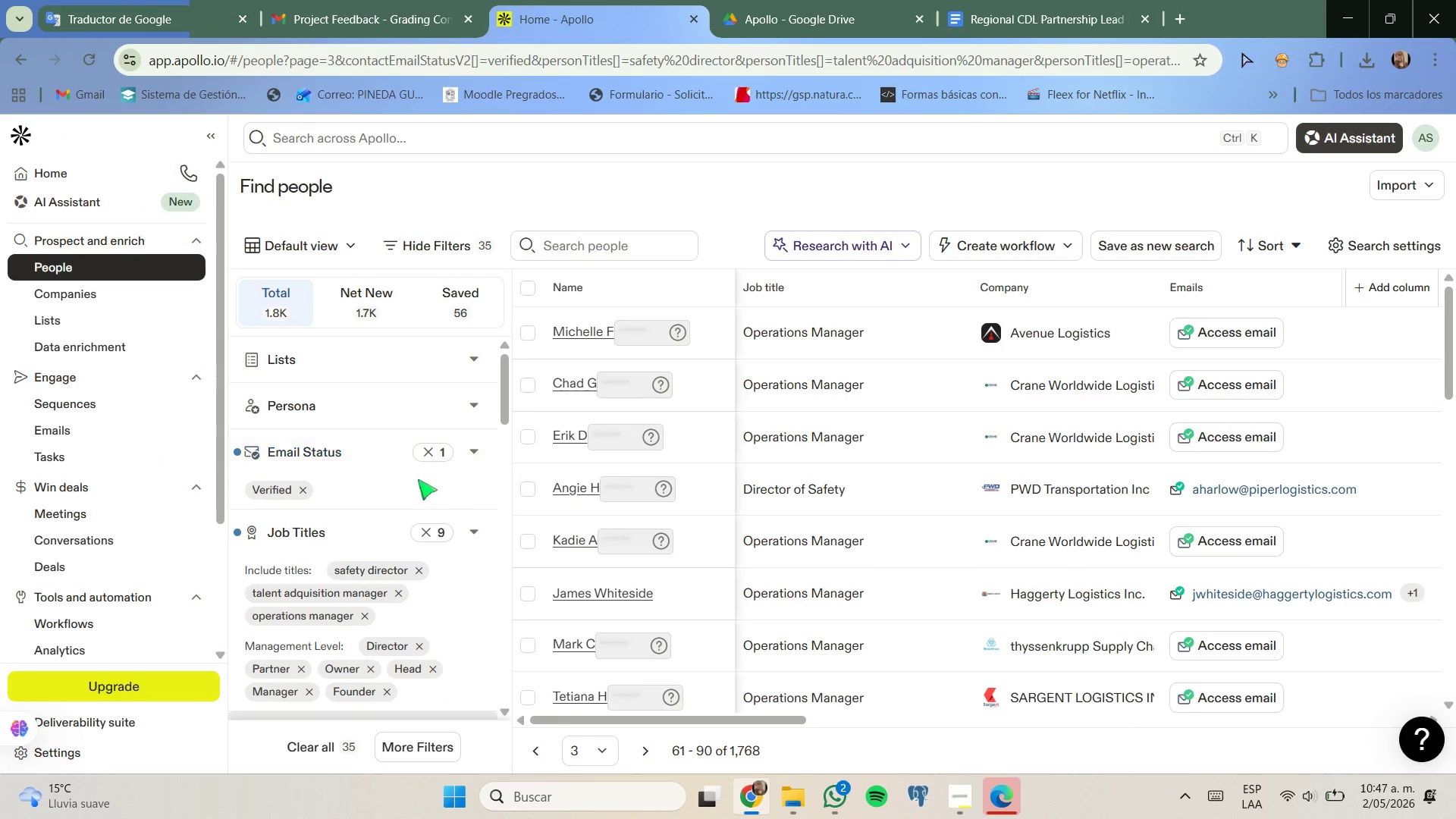 
scroll: coordinate [417, 480], scroll_direction: none, amount: 0.0
 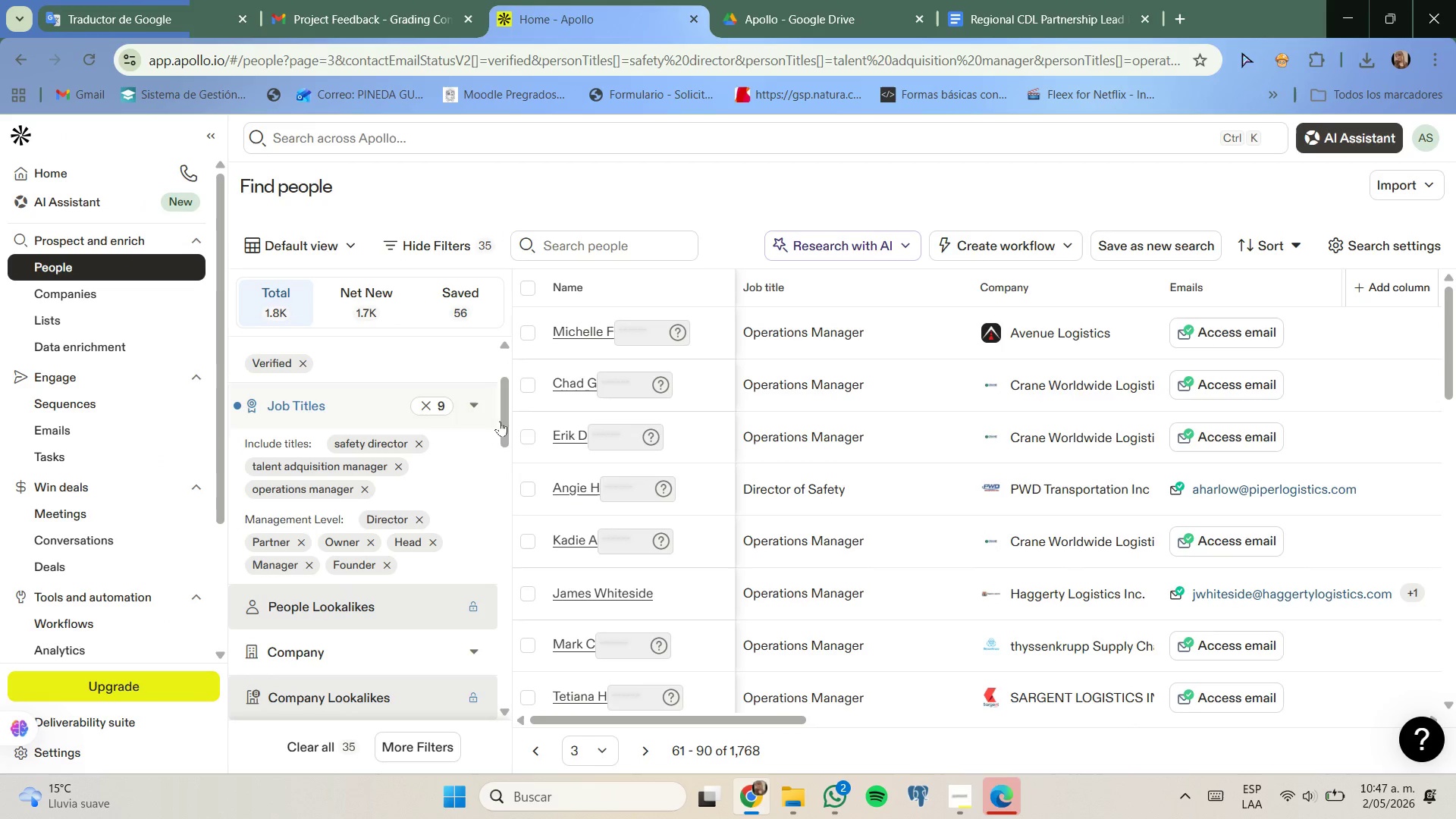 
left_click_drag(start_coordinate=[504, 417], to_coordinate=[506, 409])
 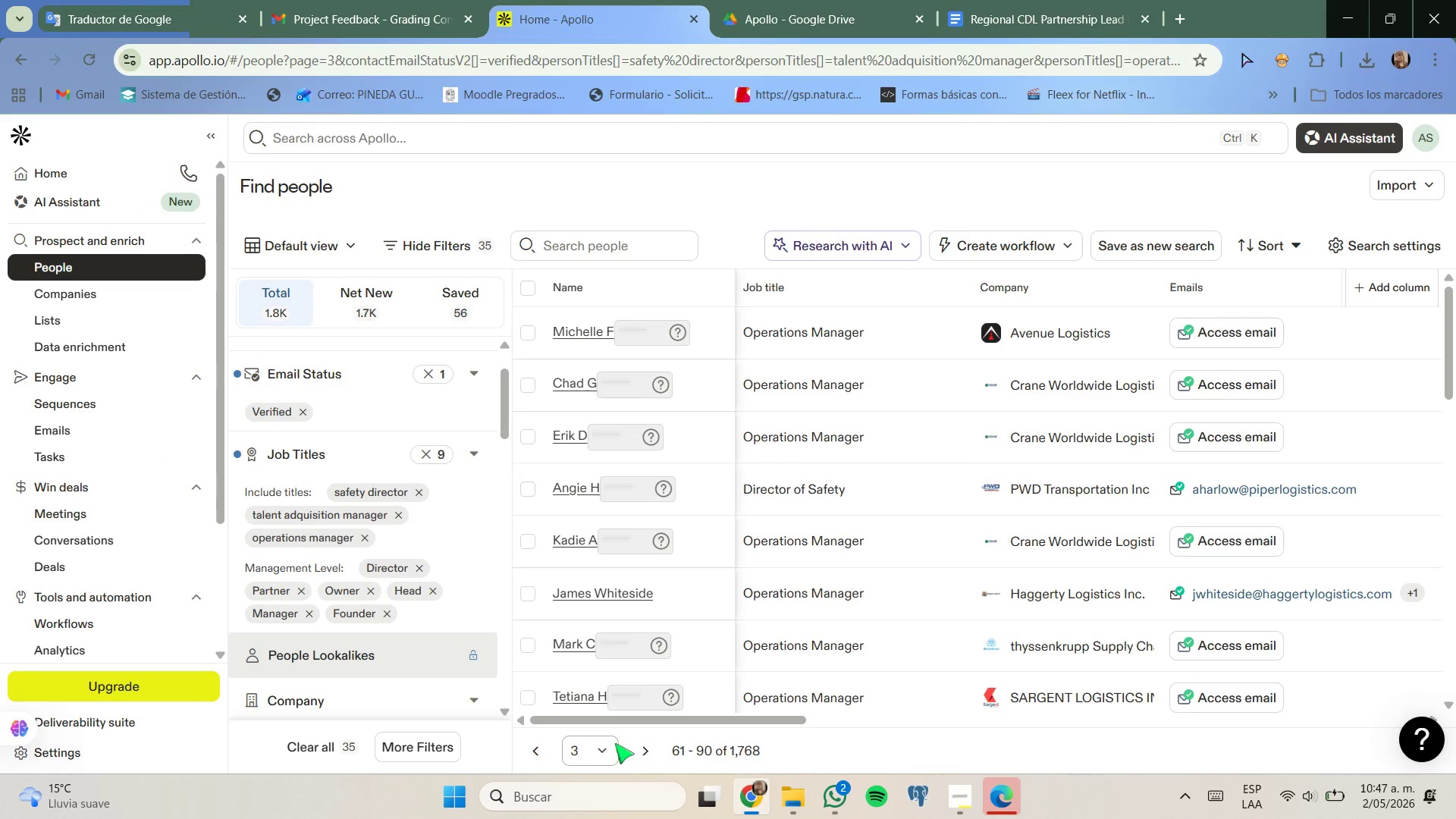 
left_click([538, 754])
 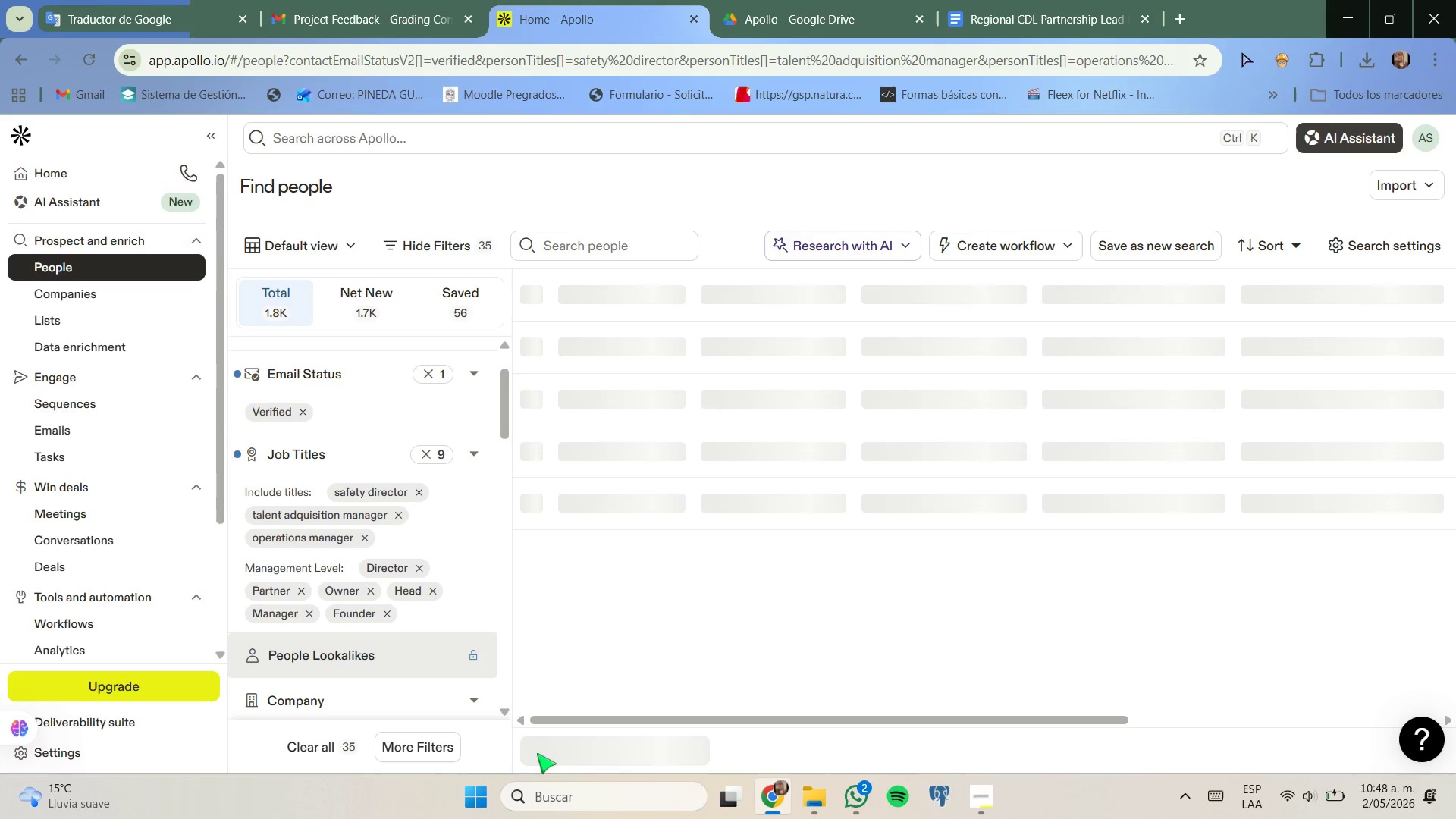 
wait(5.59)
 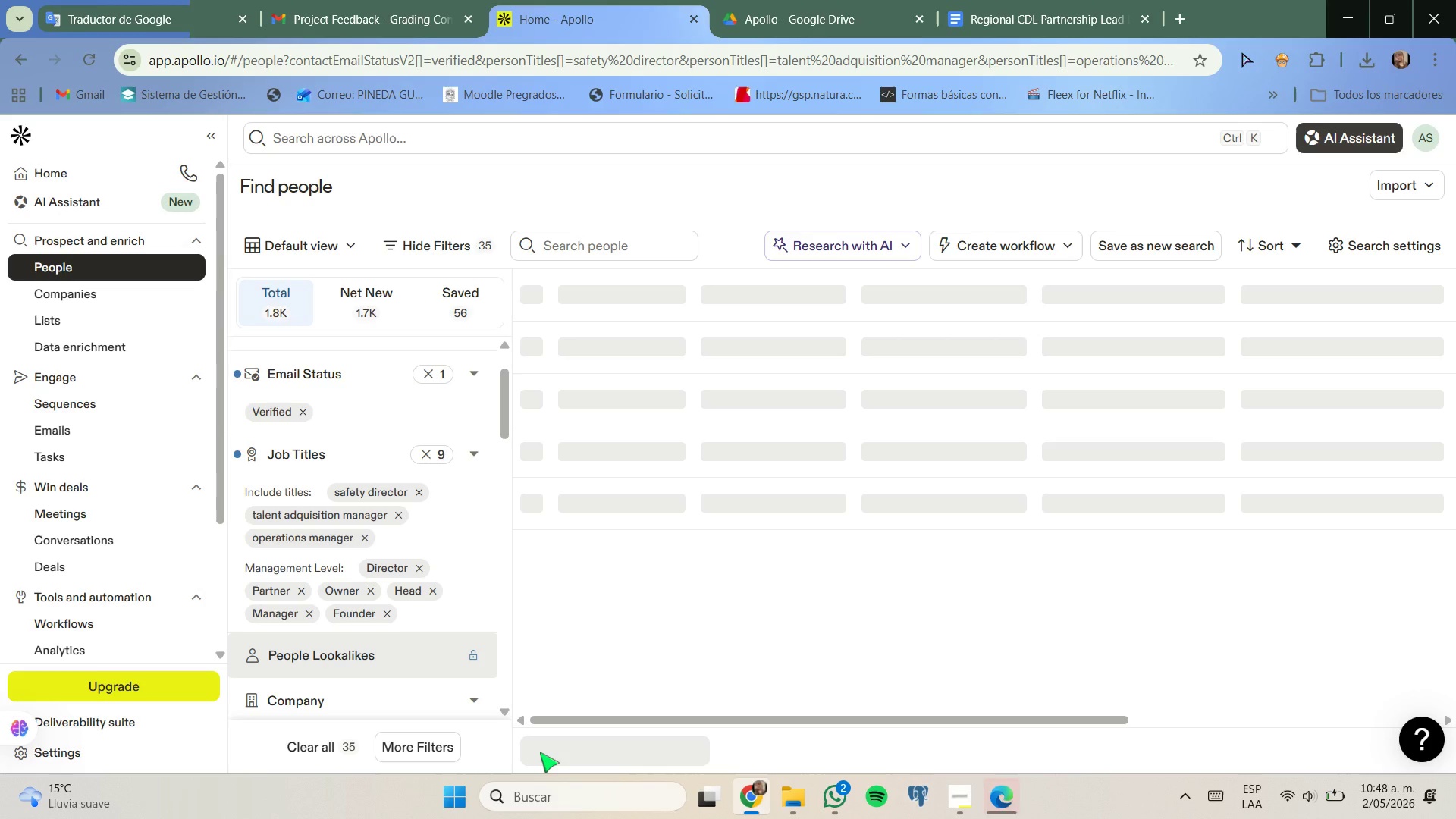 
left_click([537, 754])
 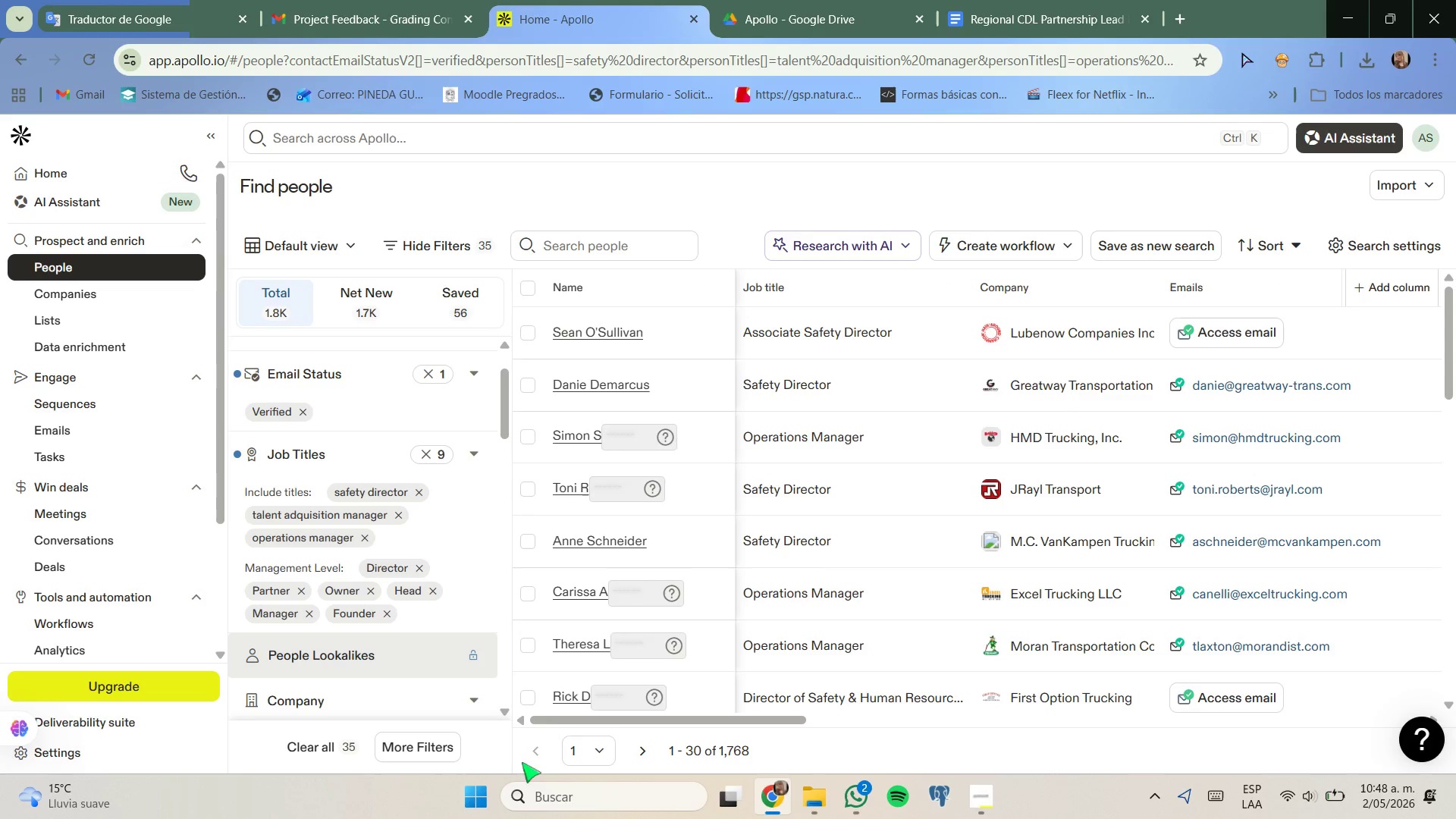 
wait(6.08)
 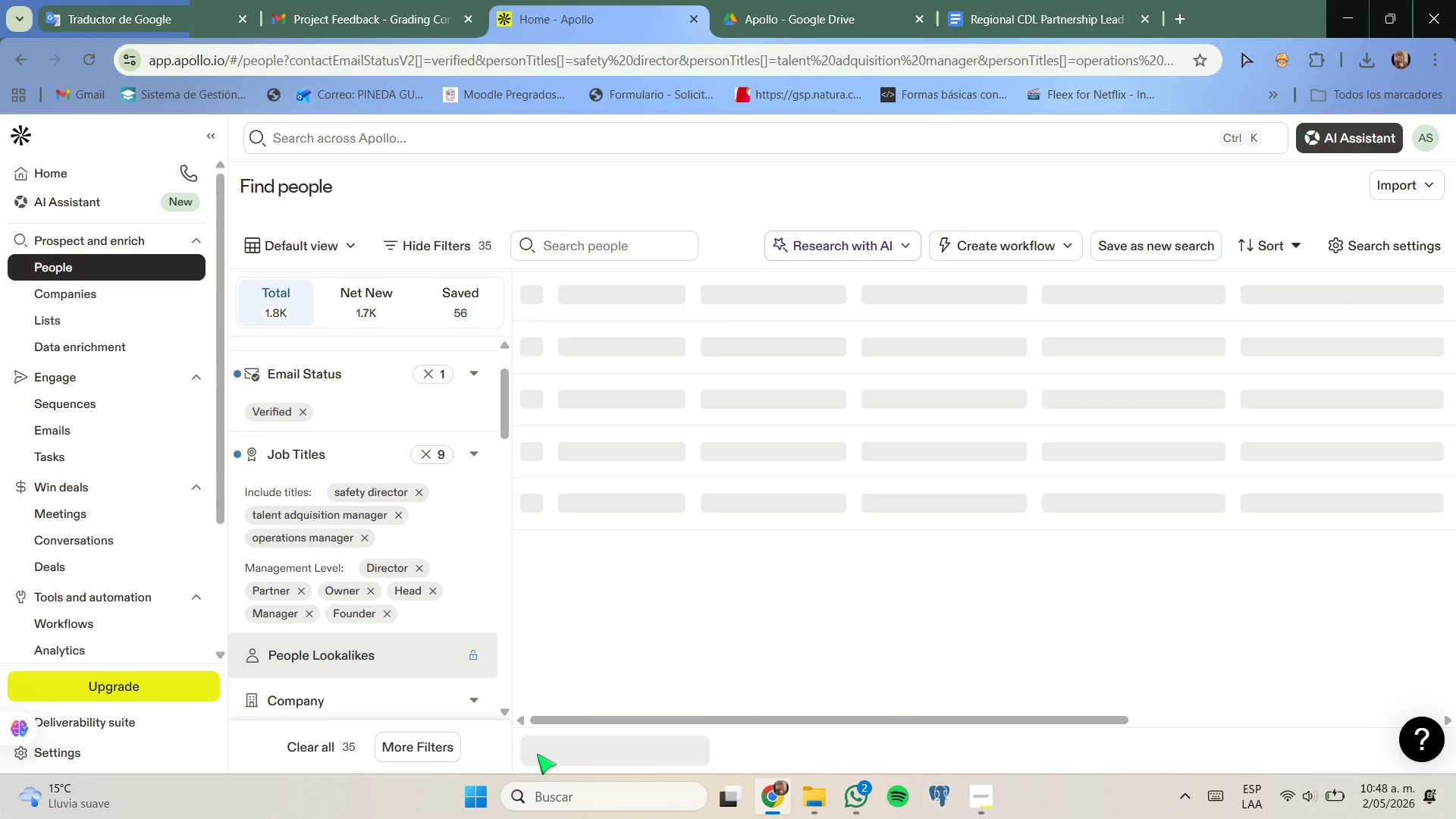 
key(Meta+MetaLeft)
 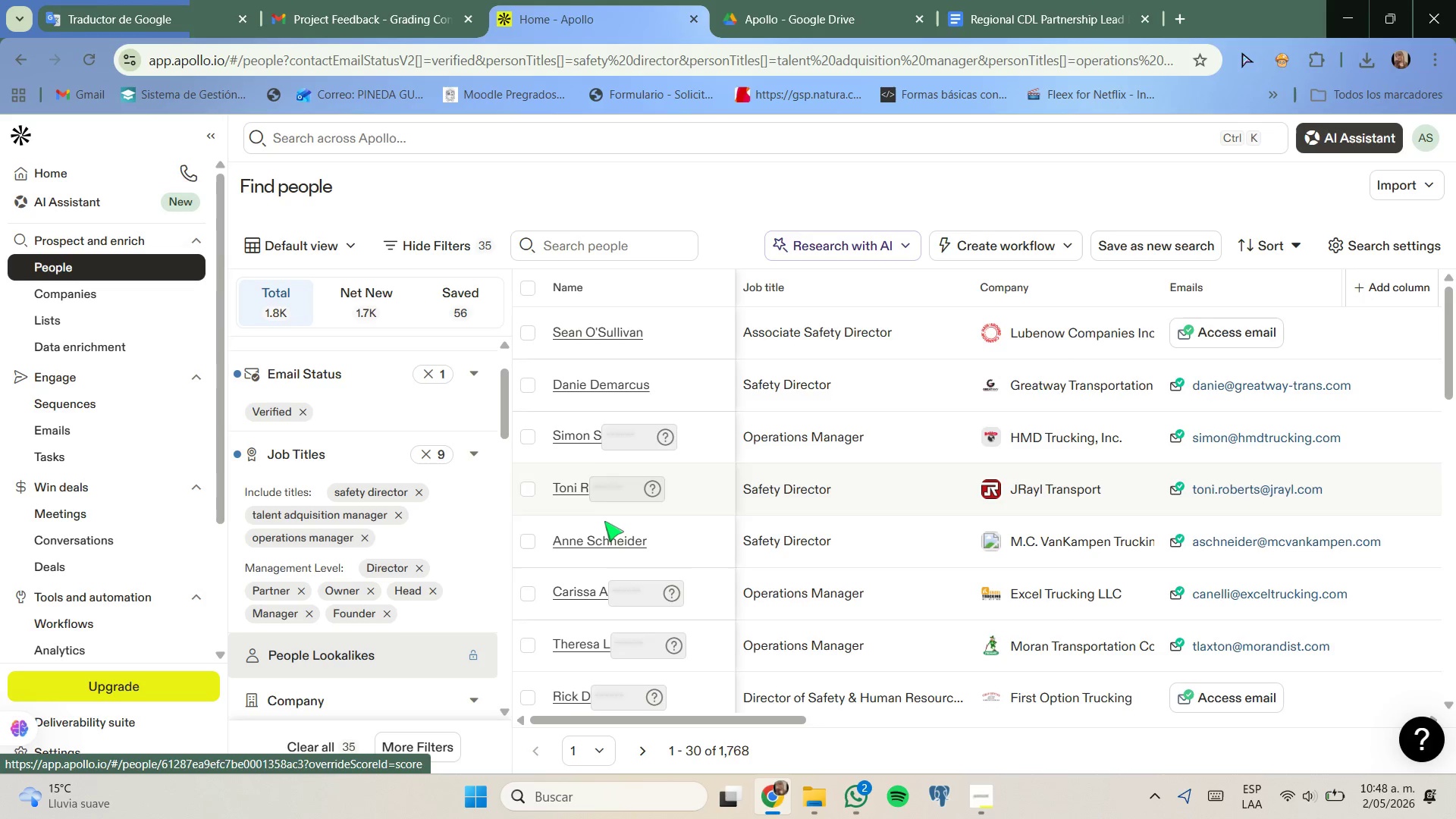 
key(Meta+Shift+ShiftLeft)
 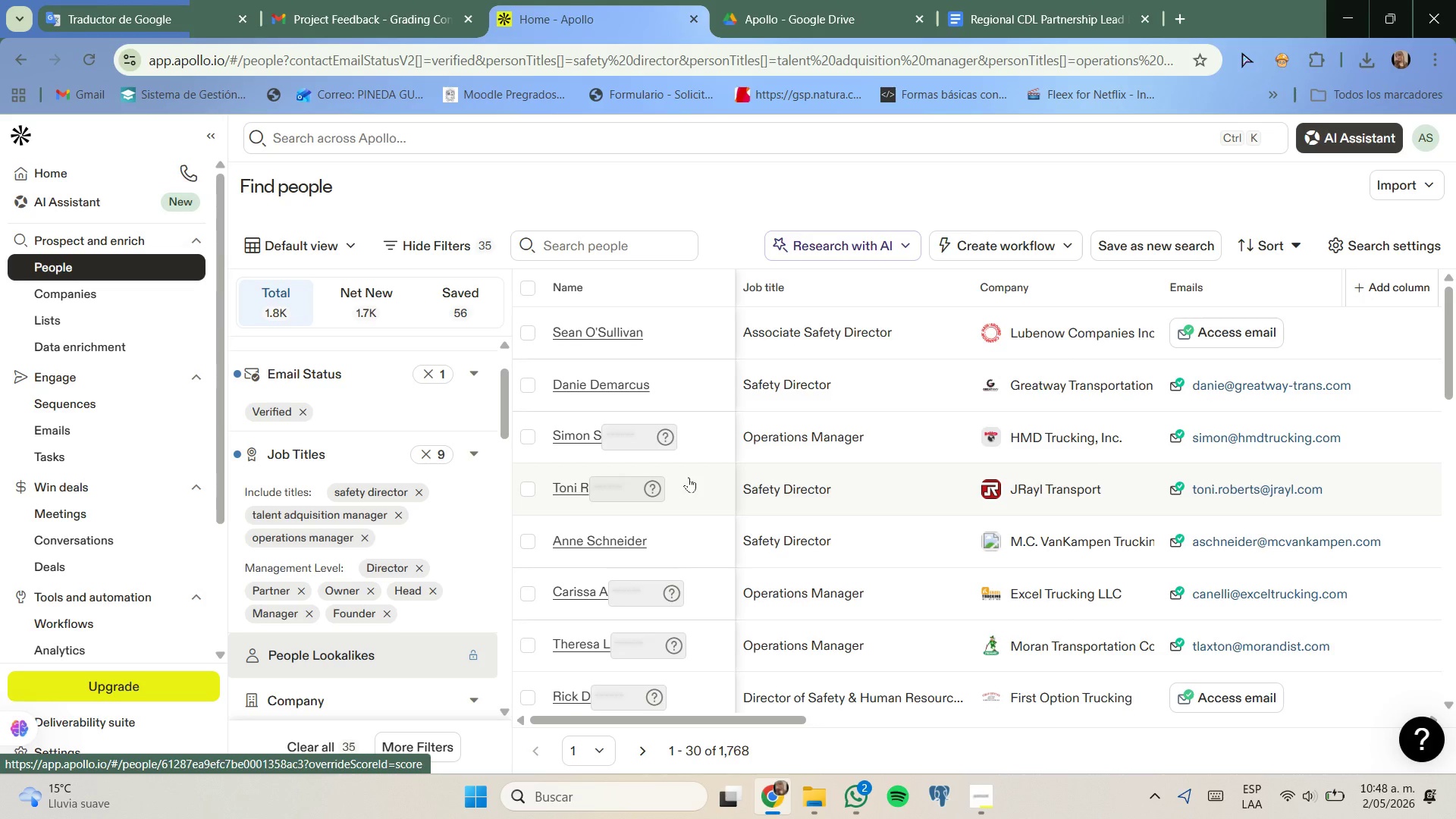 
hold_key(key=S, duration=9.61)
 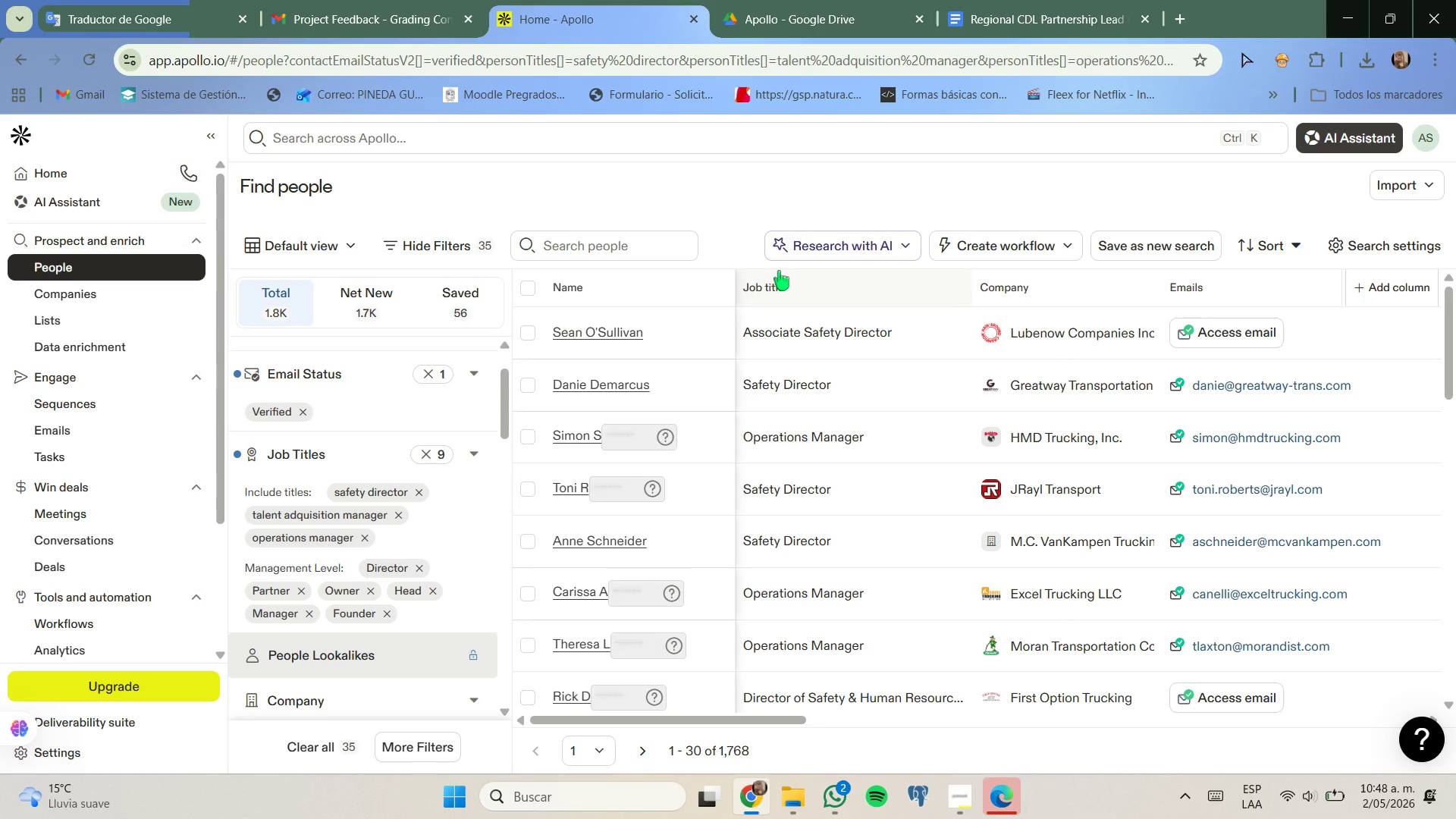 
left_click([872, 39])
 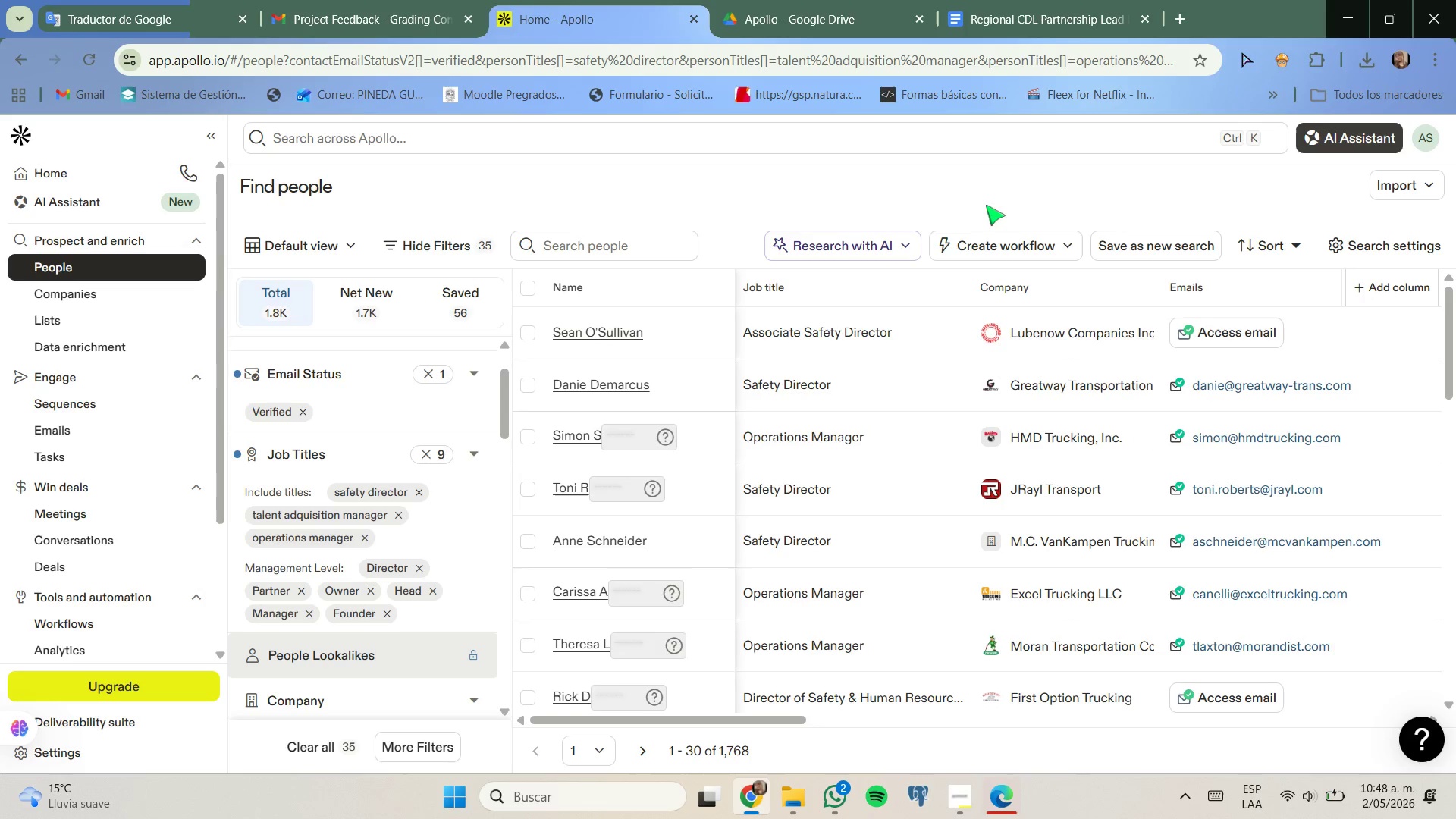 
key(Meta+MetaLeft)
 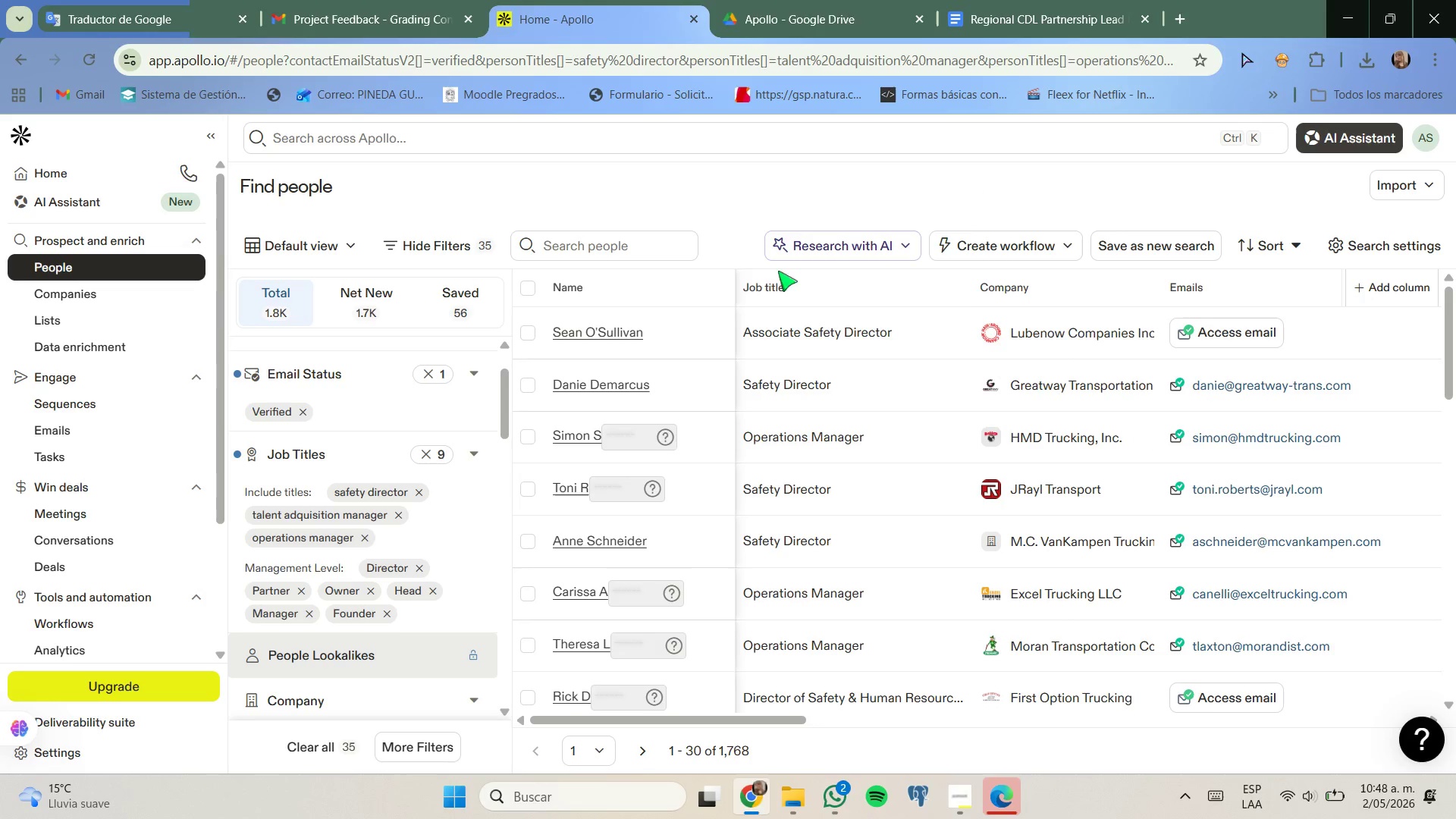 
key(Meta+Shift+ShiftLeft)
 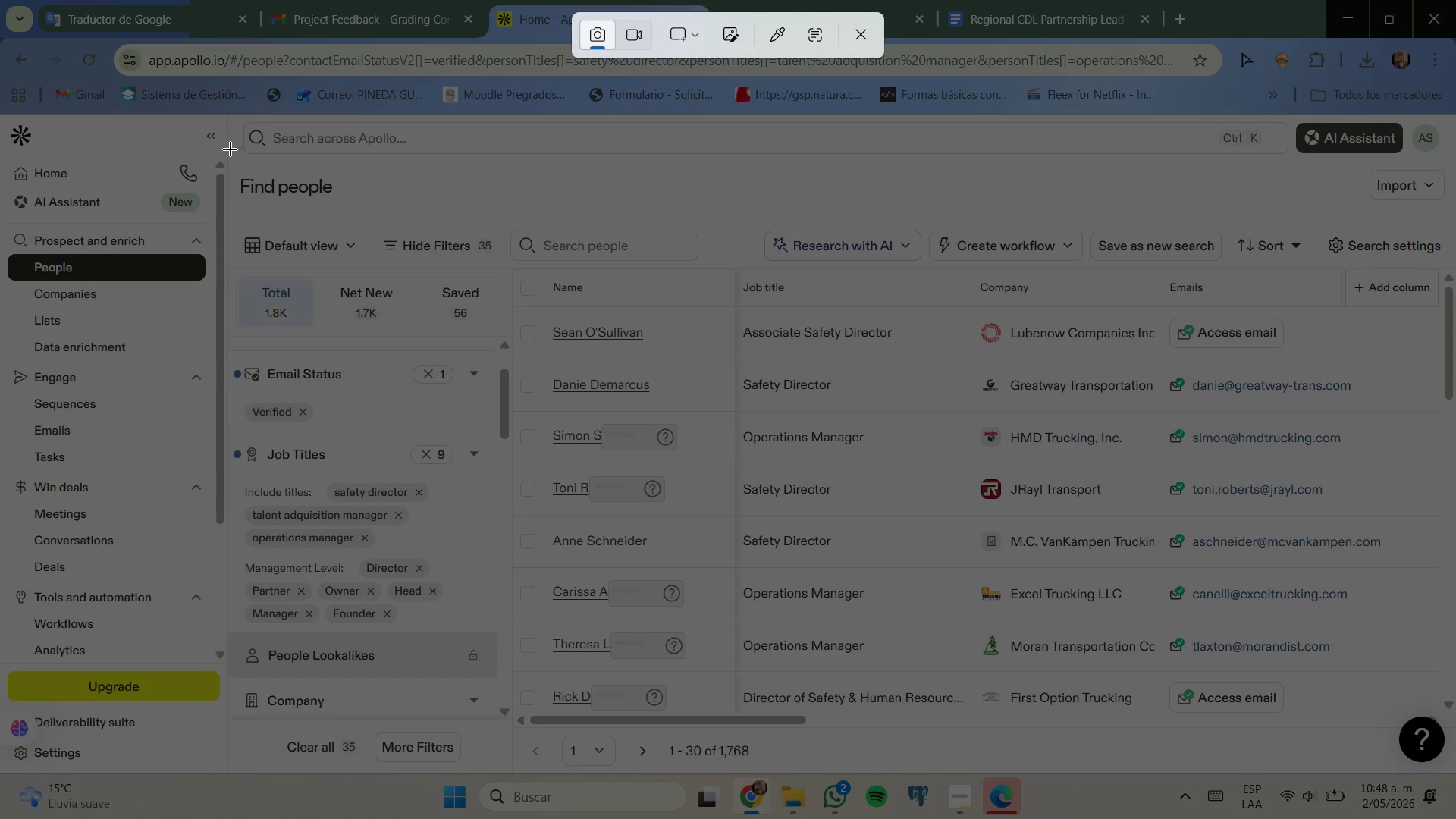 
left_click_drag(start_coordinate=[226, 121], to_coordinate=[1453, 776])
 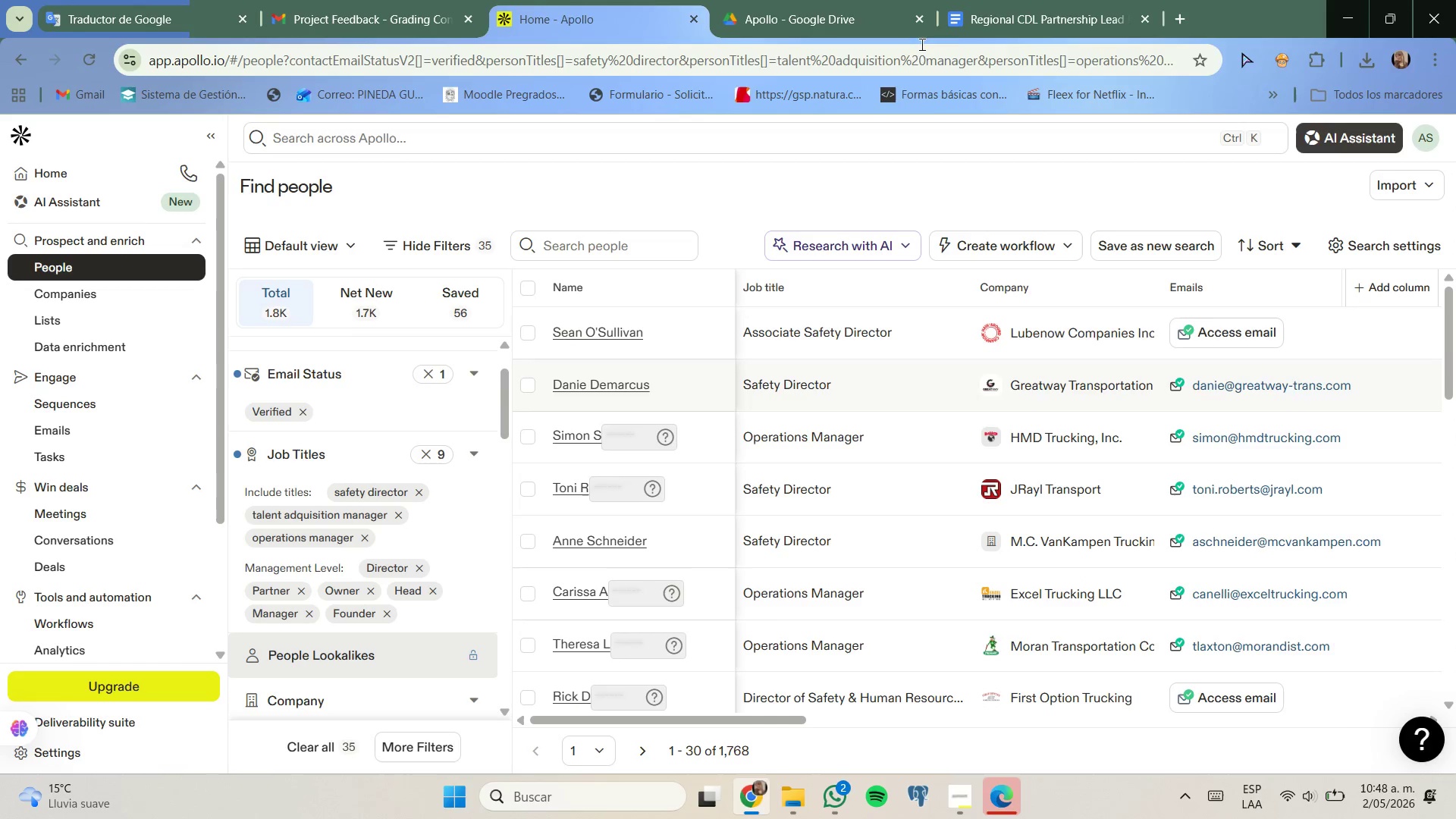 
left_click([982, 8])
 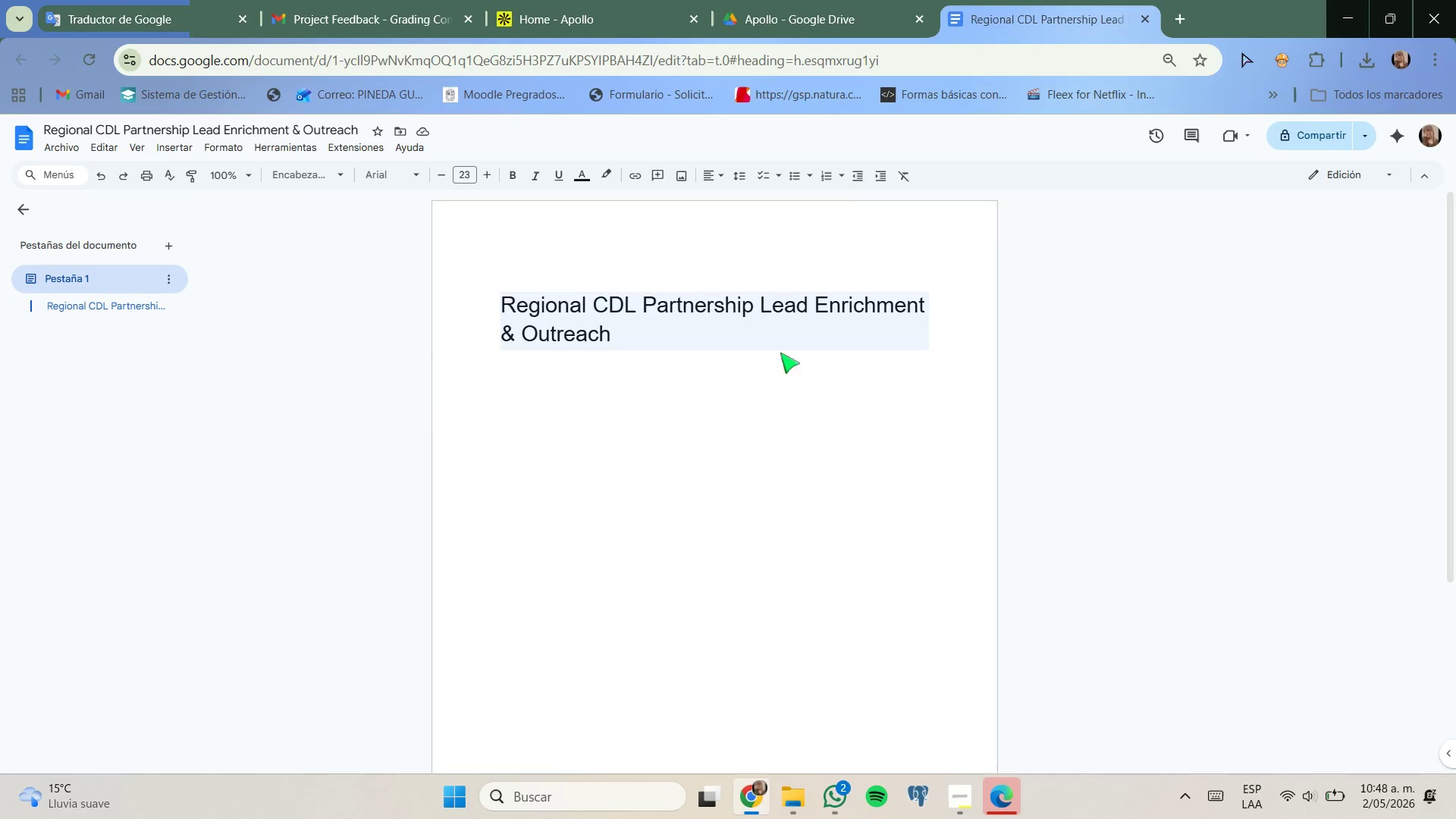 
left_click([757, 389])
 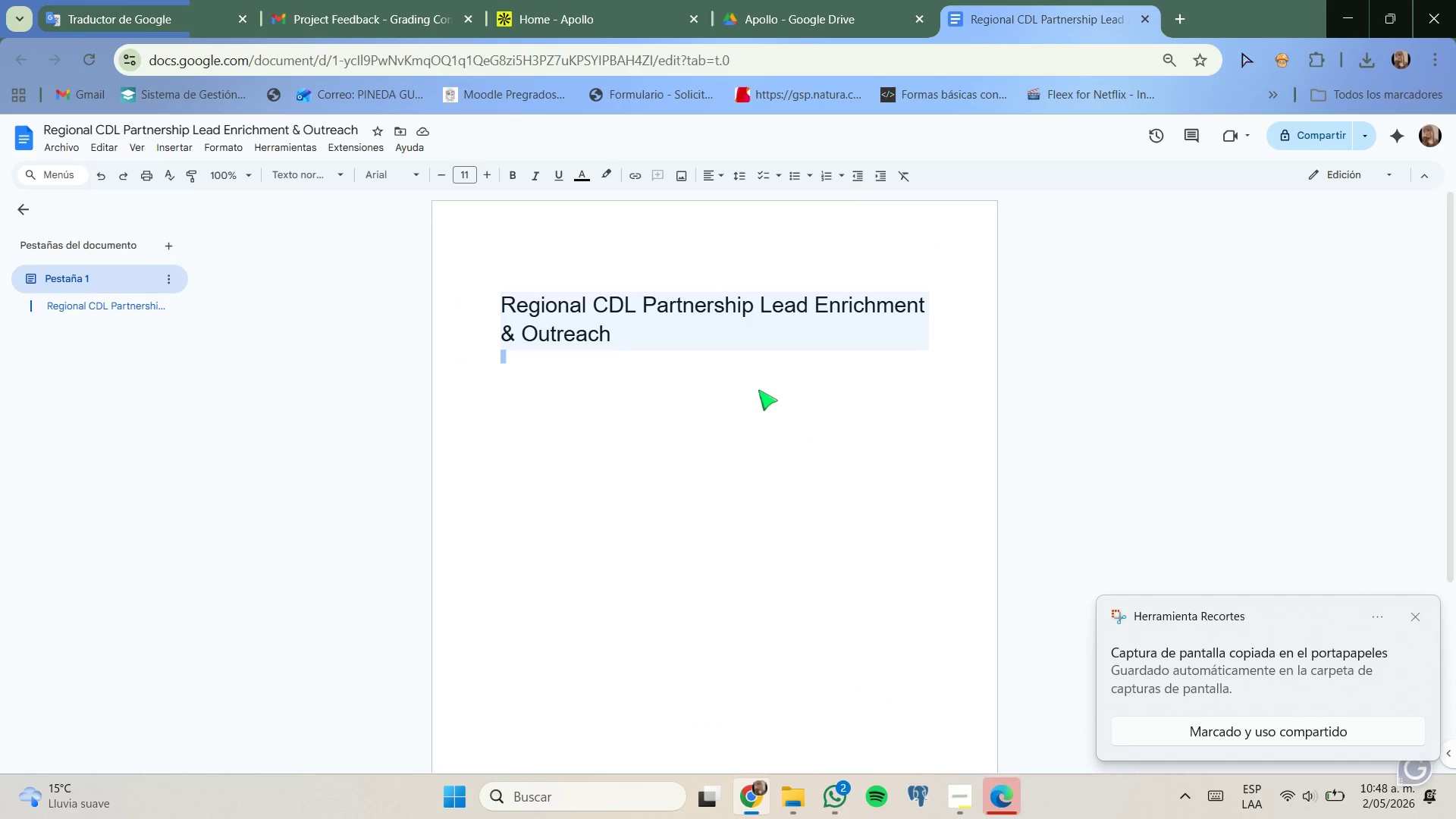 
left_click([758, 390])
 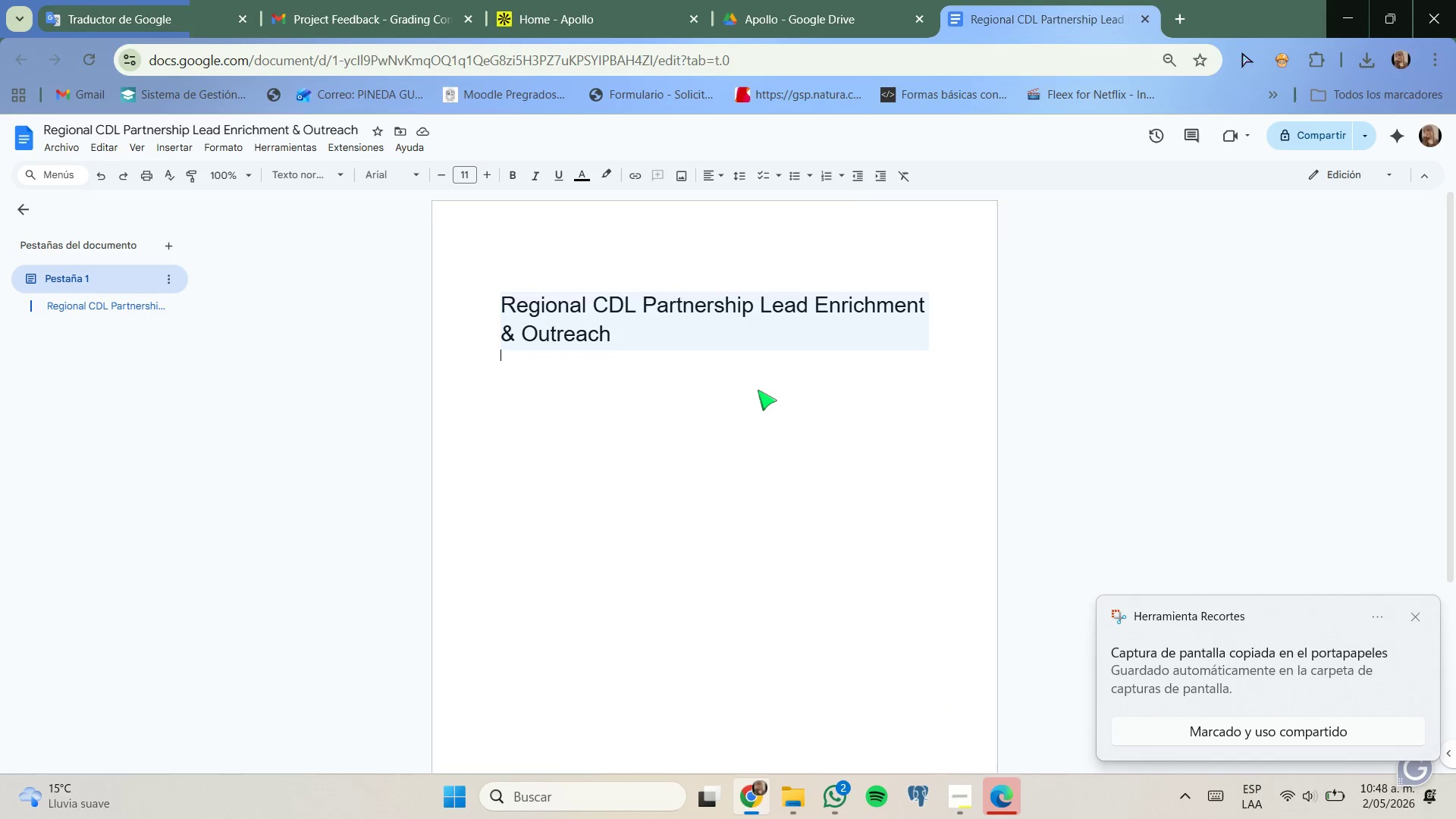 
key(Control+V)
 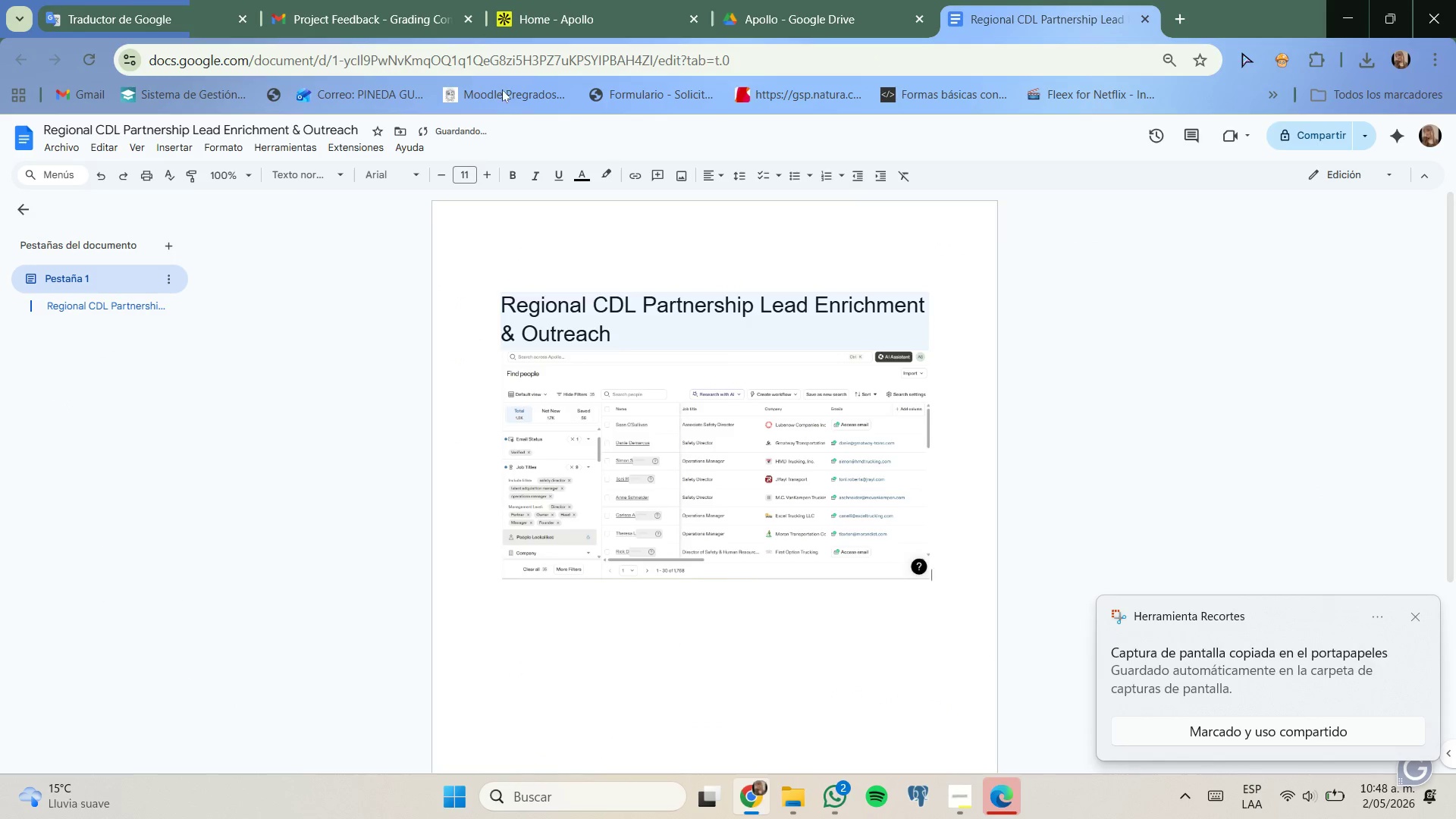 
left_click([366, 0])
 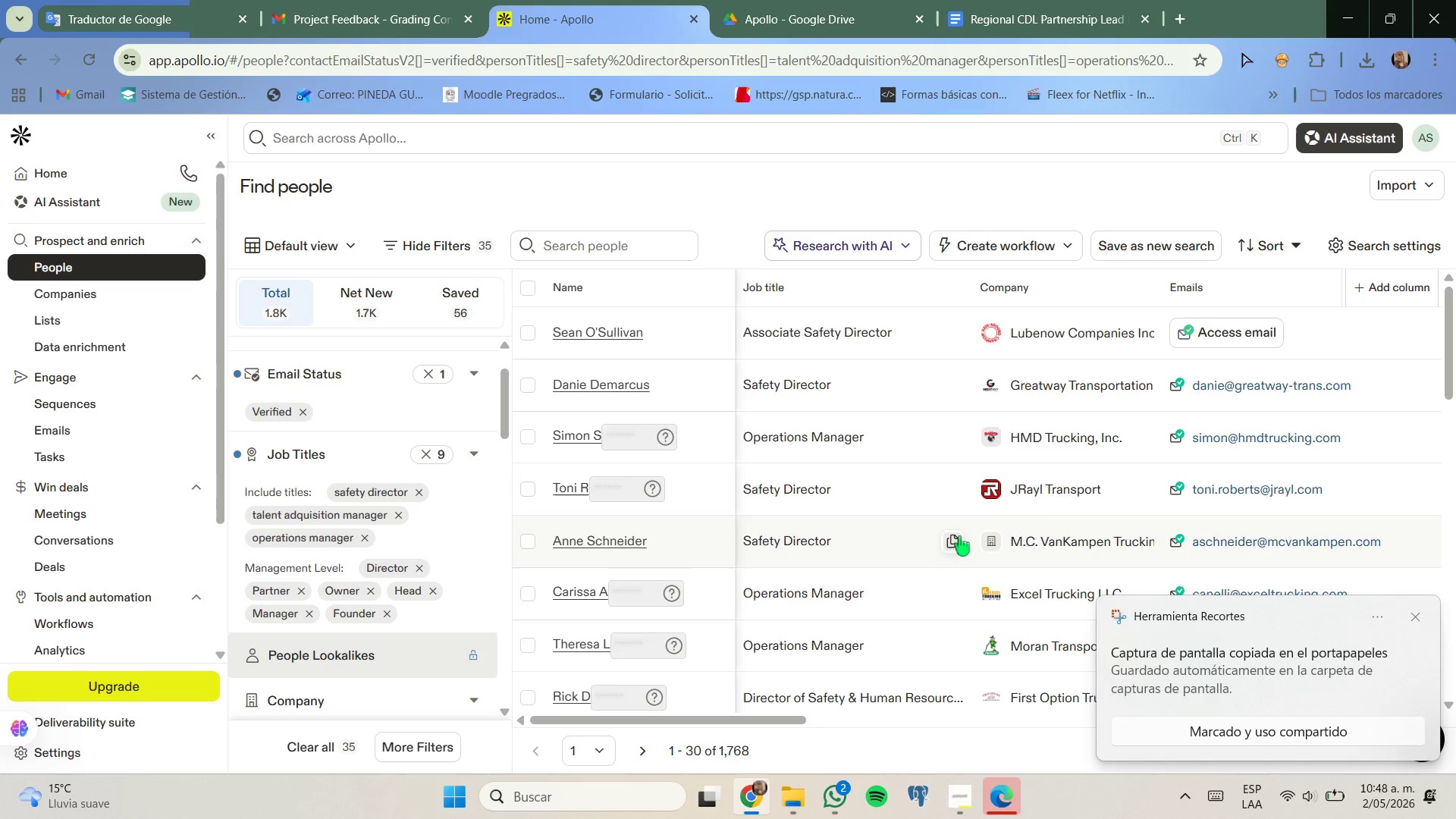 
left_click([1416, 617])
 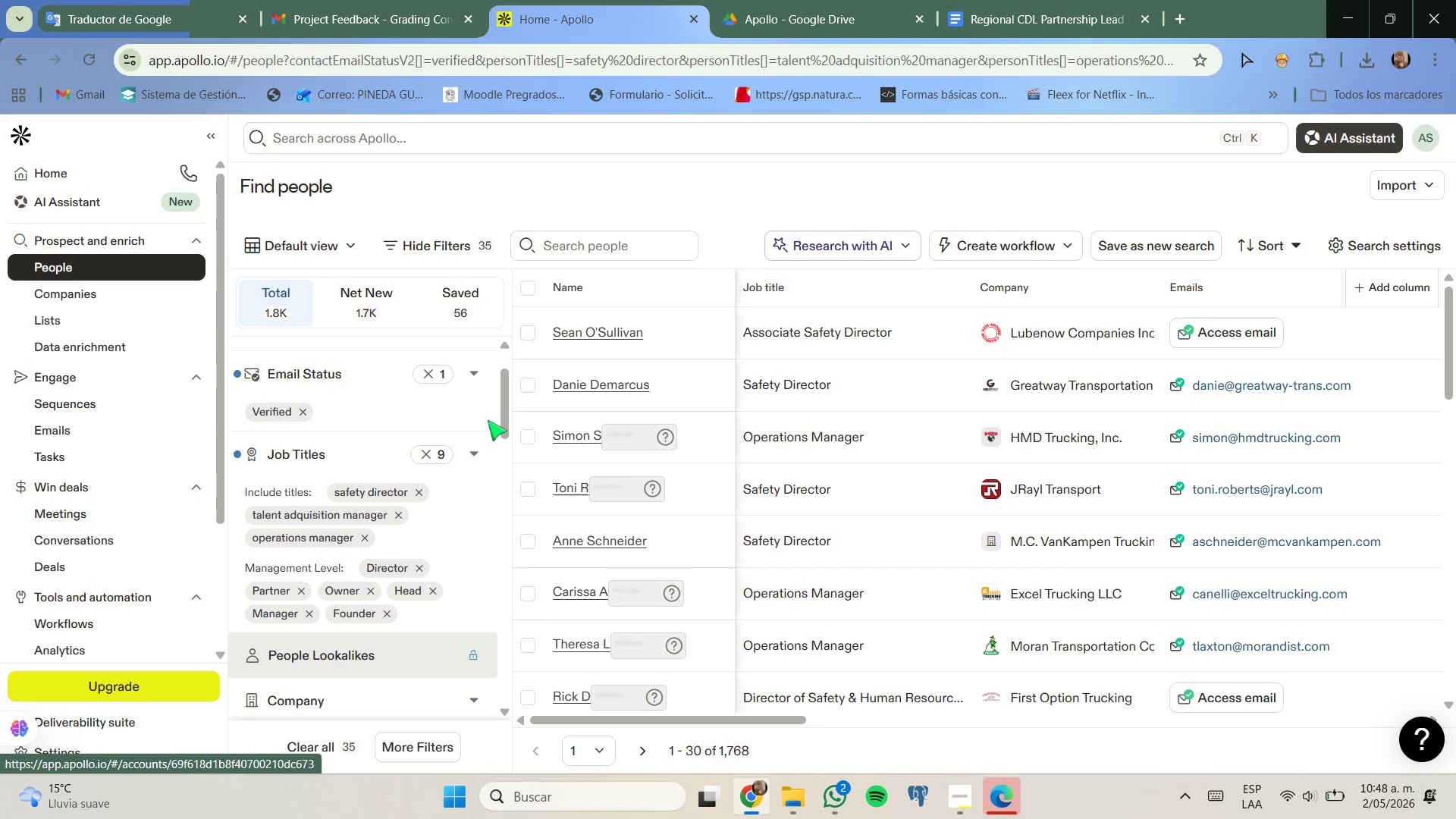 
scroll: coordinate [466, 452], scroll_direction: down, amount: 1.0
 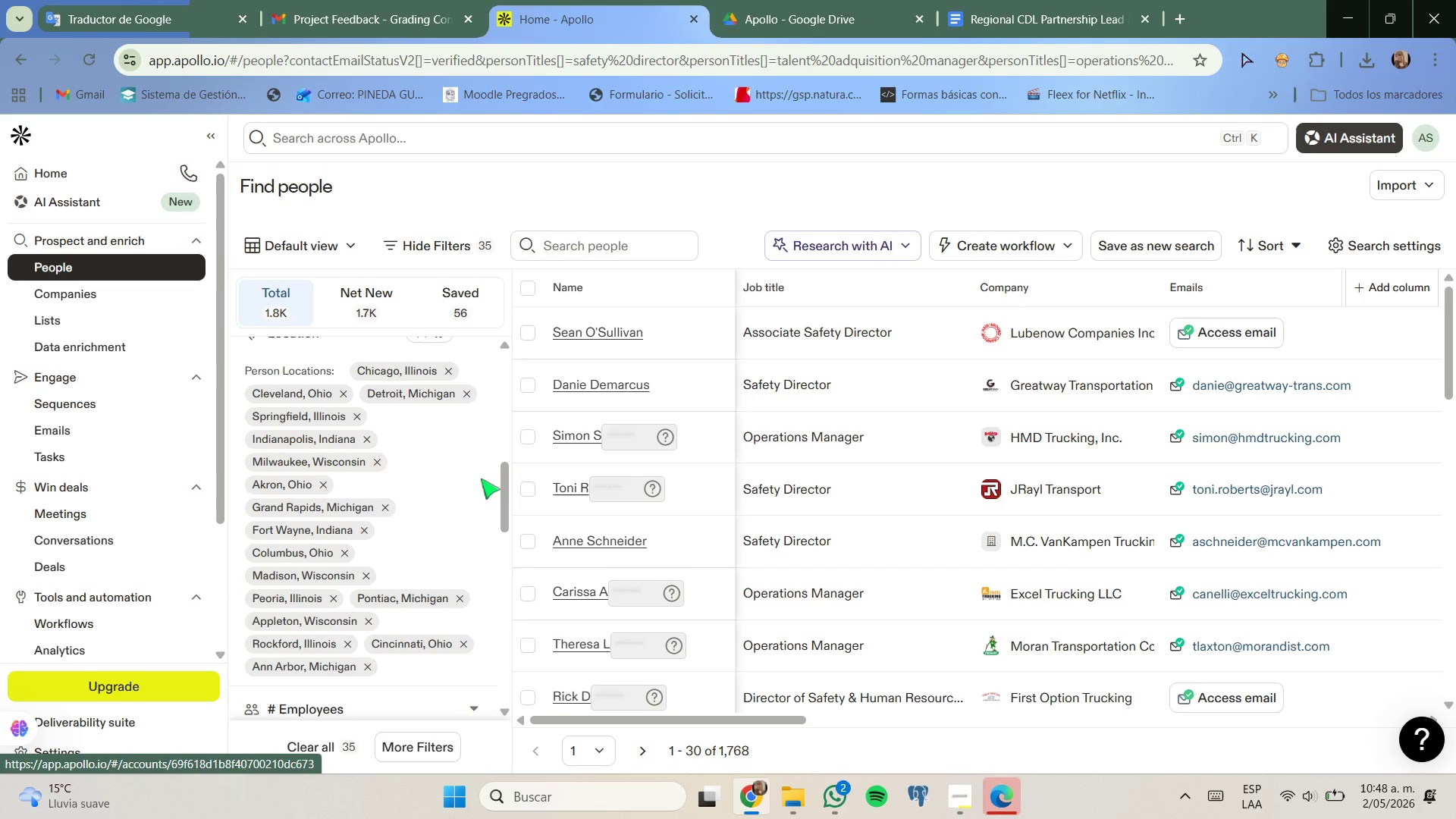 
left_click_drag(start_coordinate=[502, 488], to_coordinate=[504, 483])
 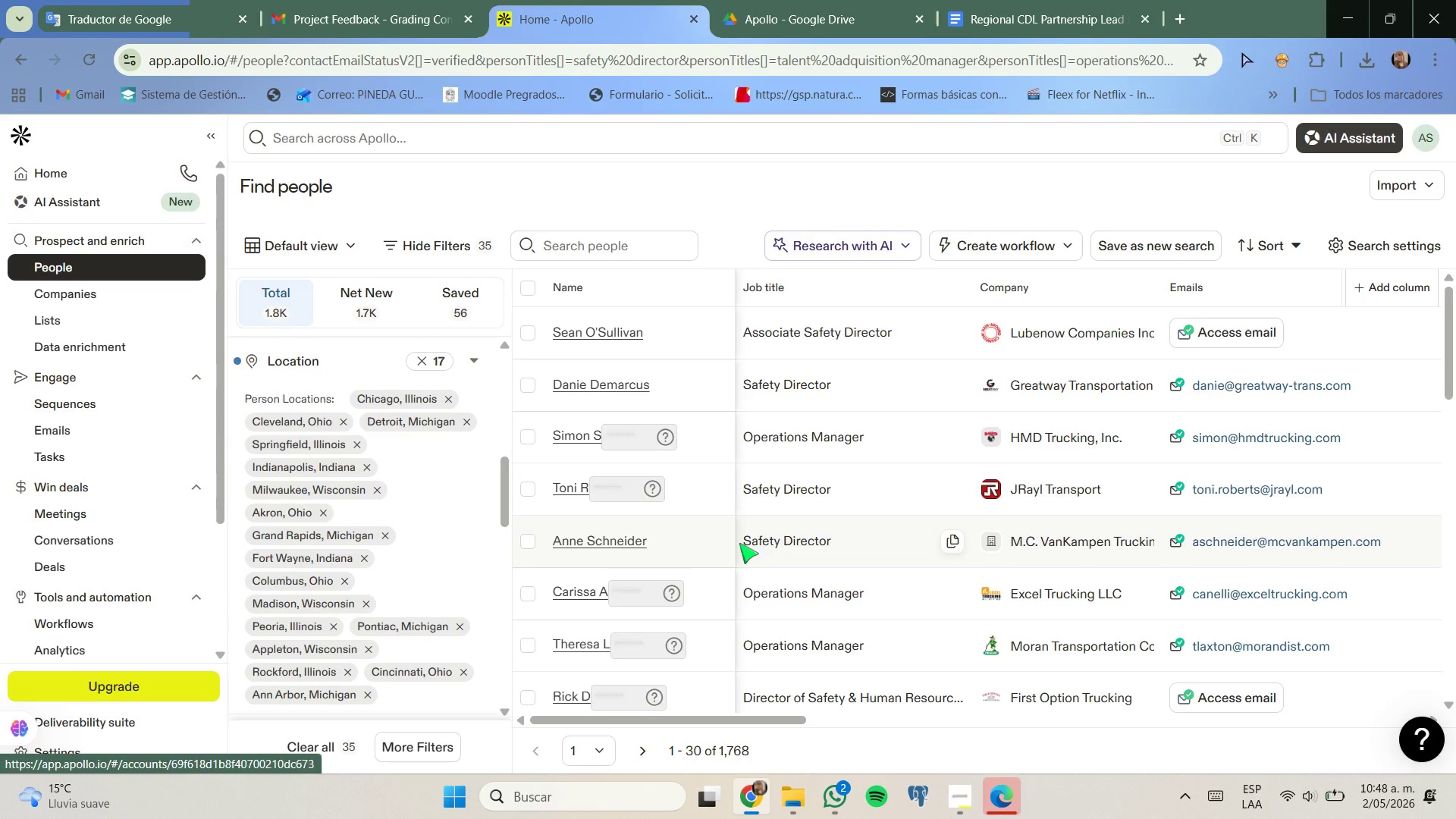 
key(Meta+MetaLeft)
 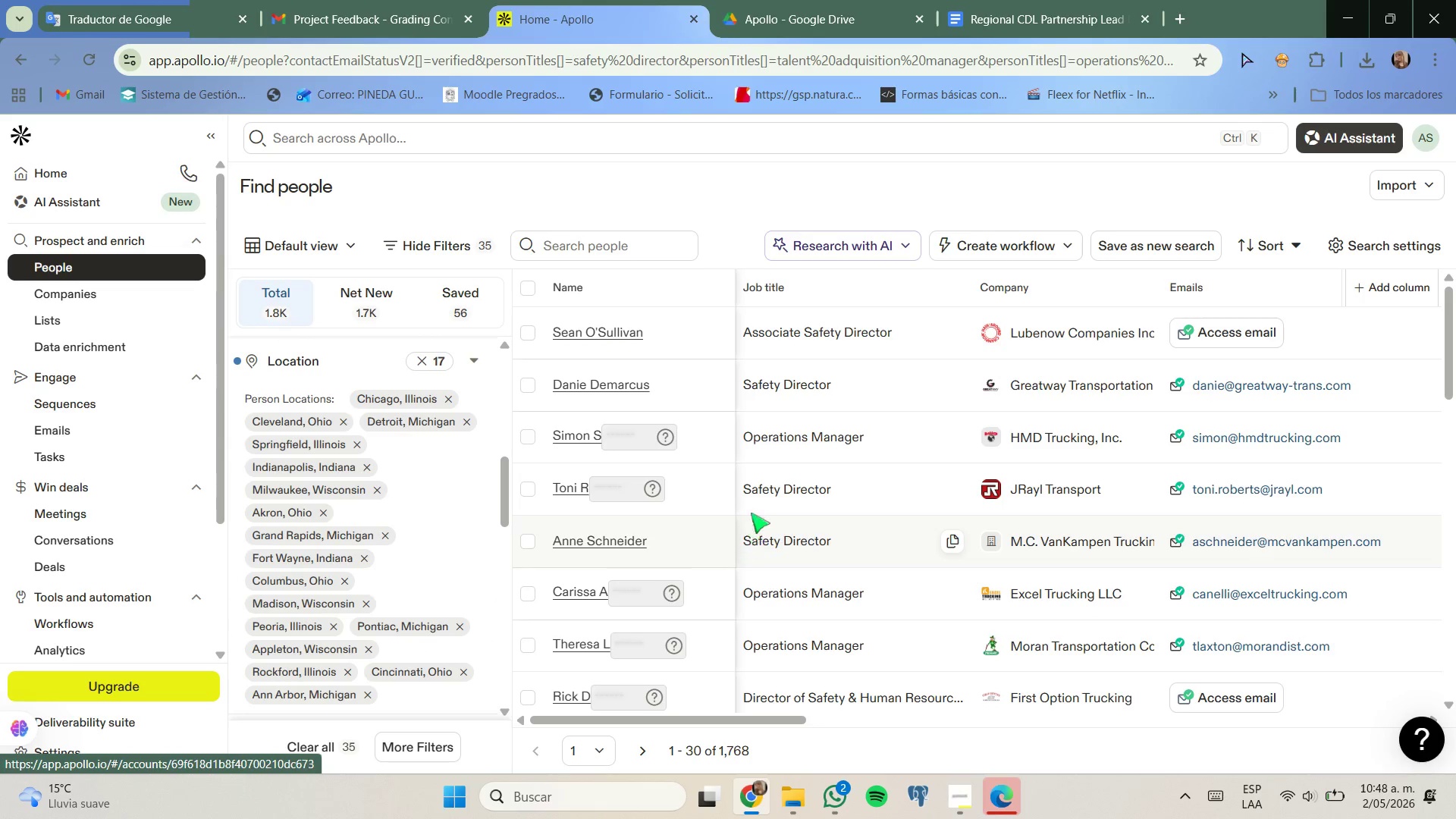 
key(Meta+Shift+S)
 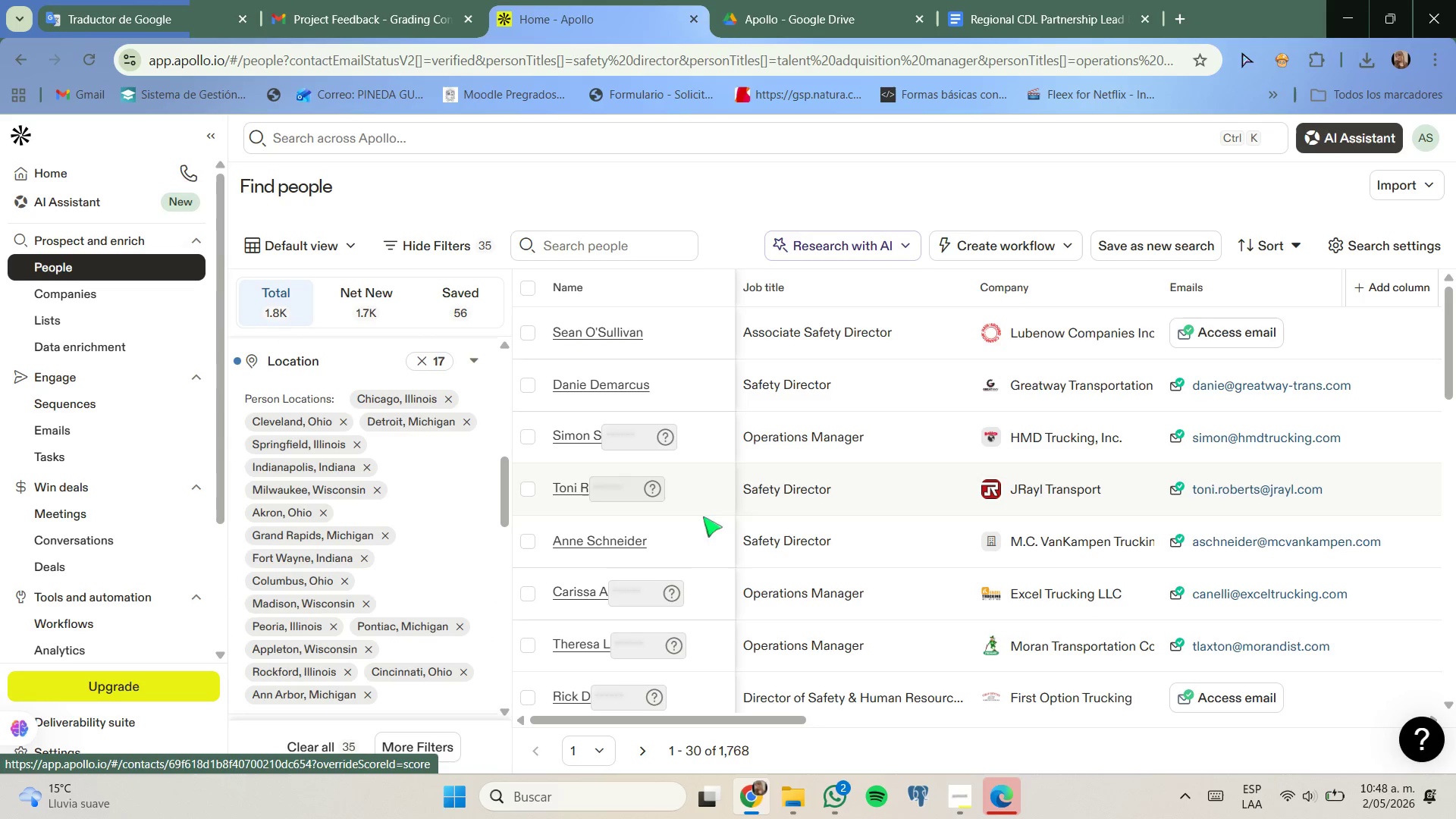 
key(Meta+Shift+ShiftLeft)
 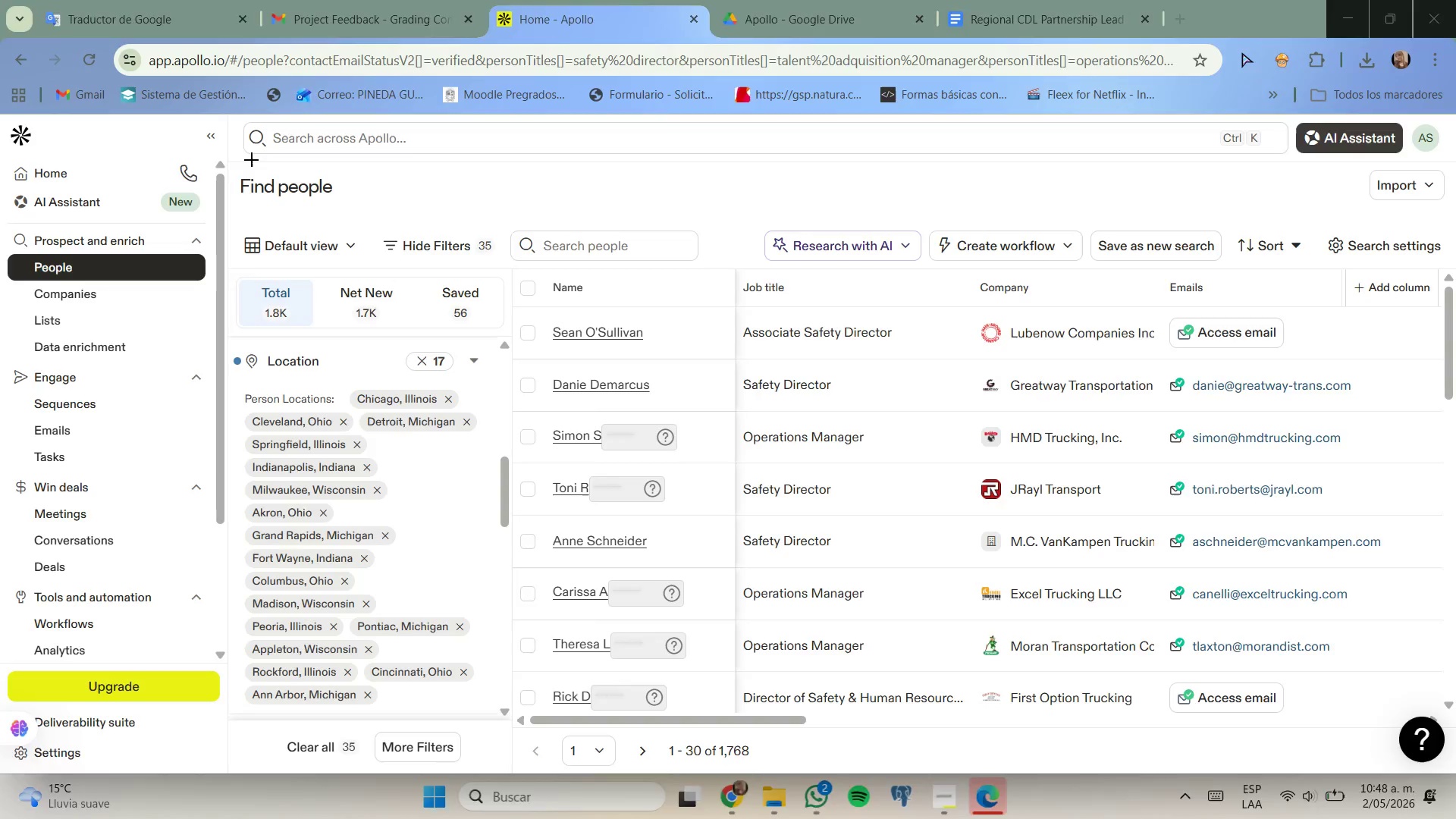 
left_click_drag(start_coordinate=[240, 157], to_coordinate=[1455, 772])
 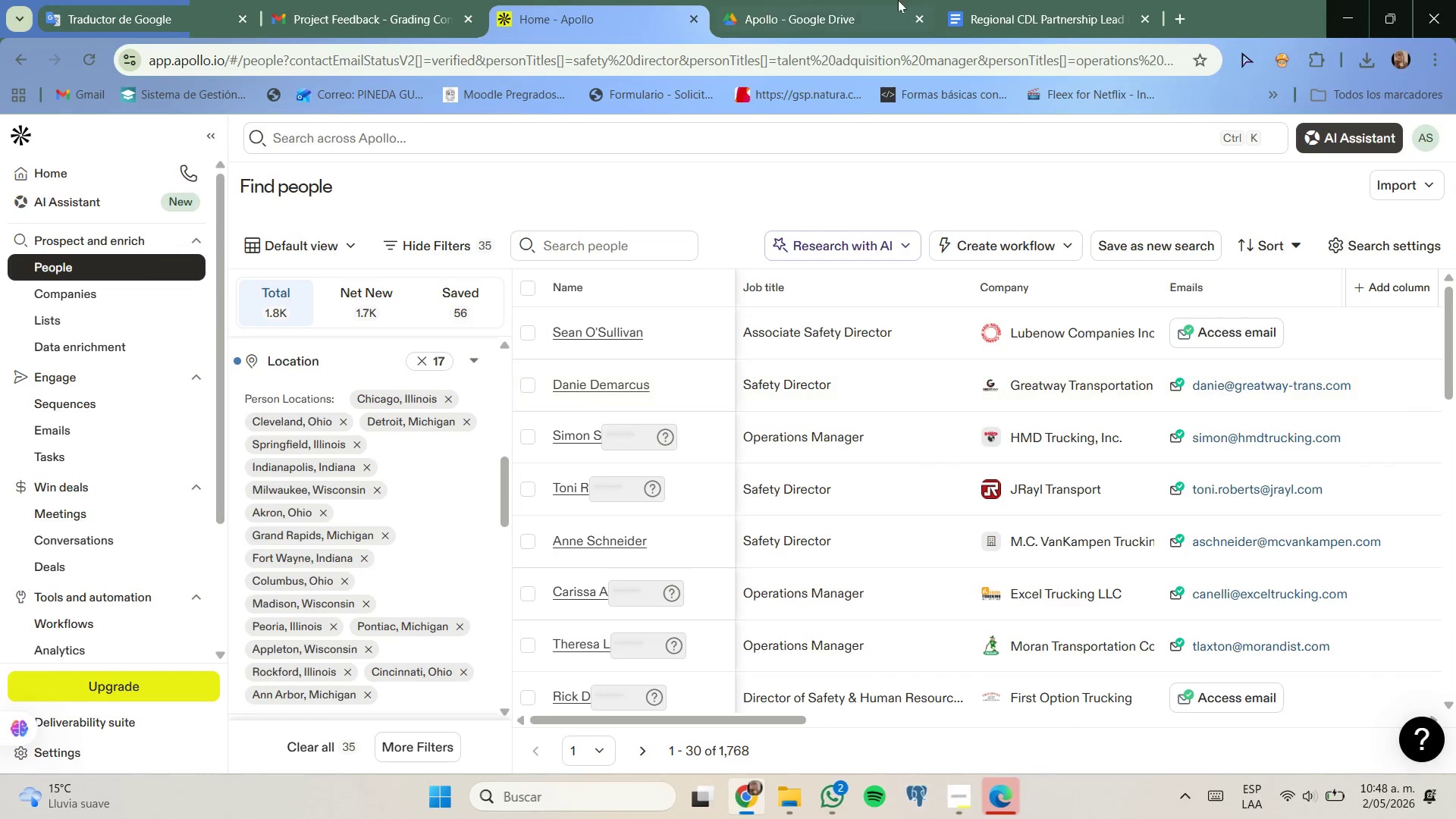 
left_click([940, 0])
 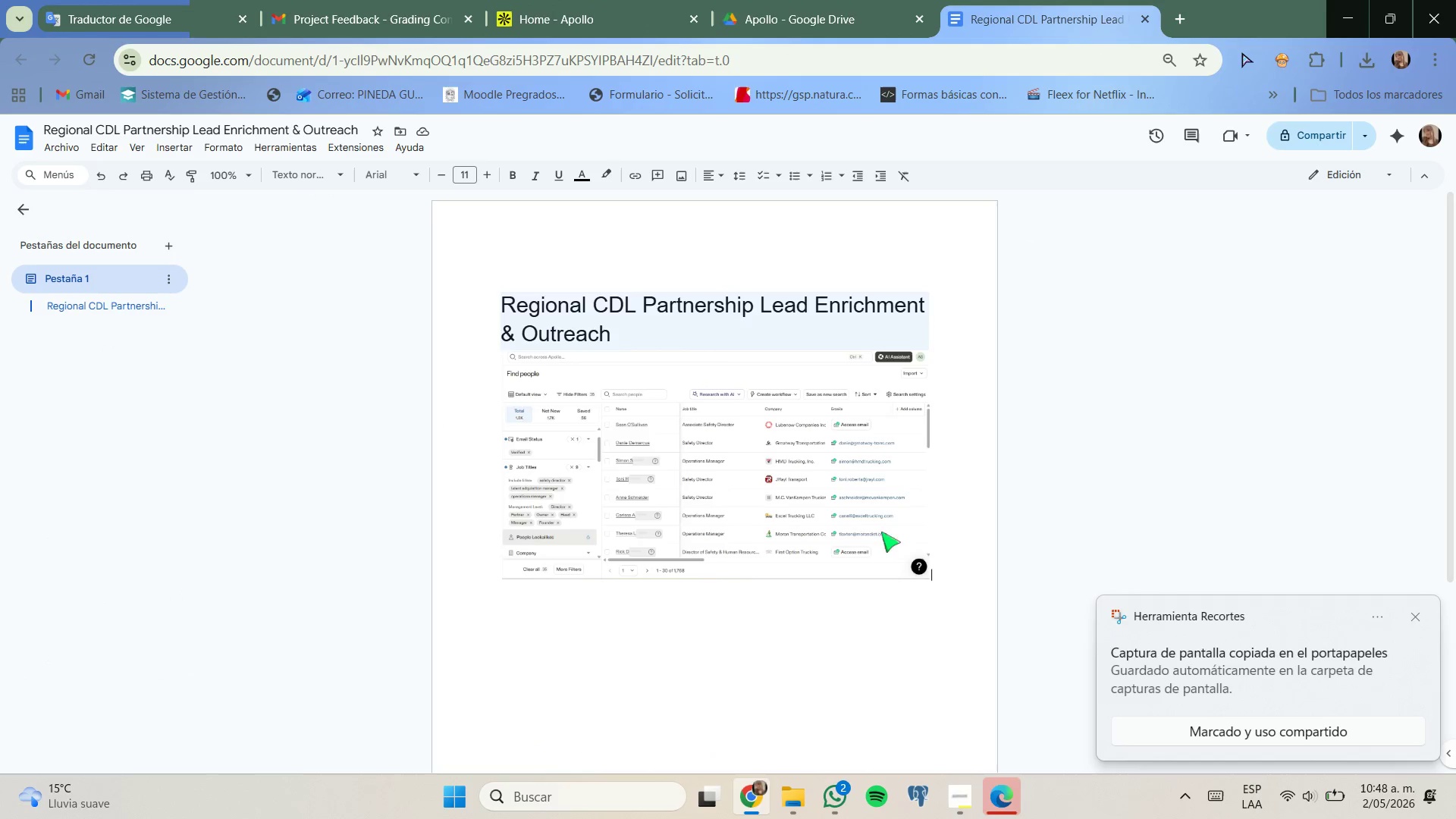 
key(Enter)
 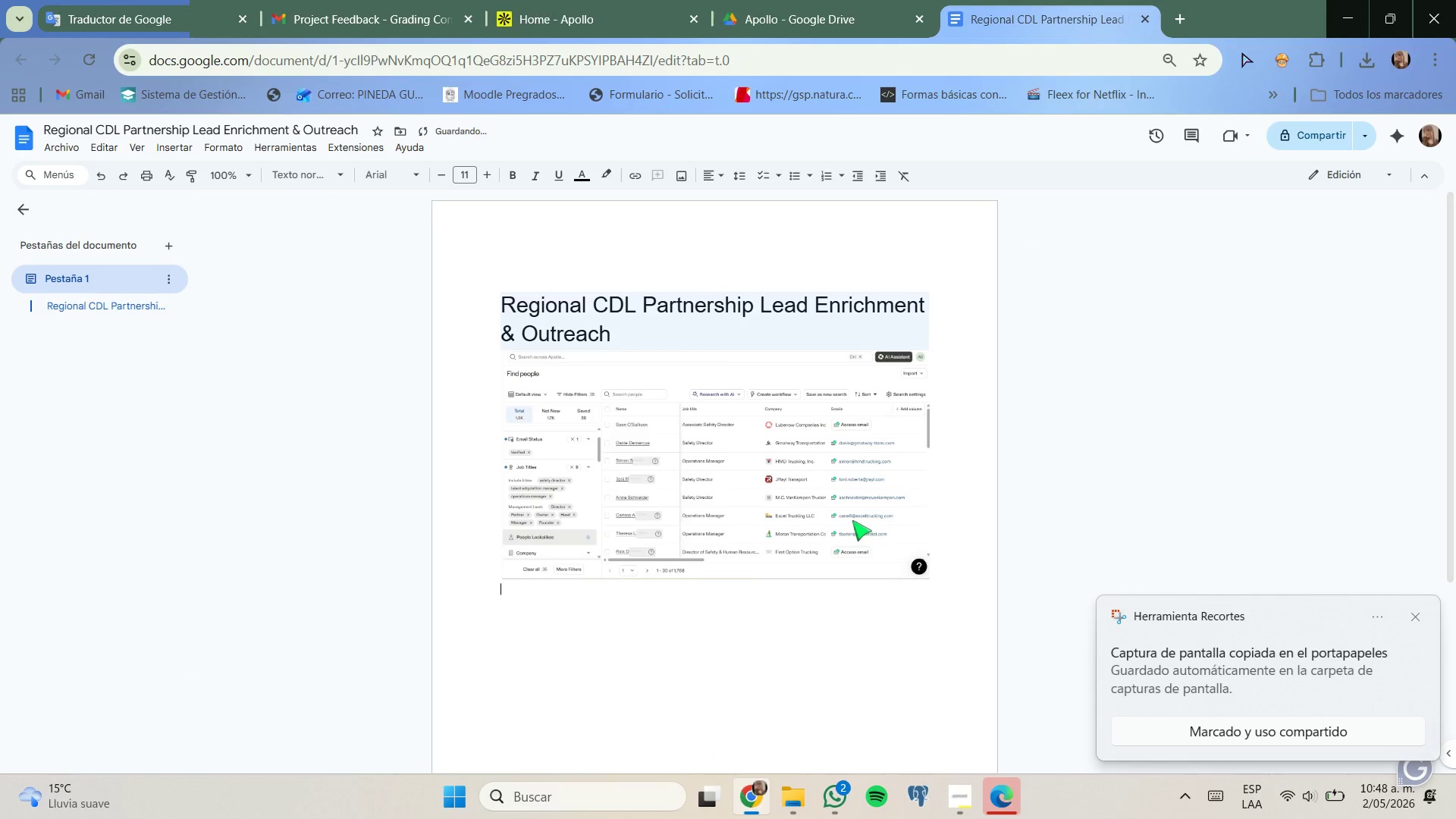 
key(Control+V)
 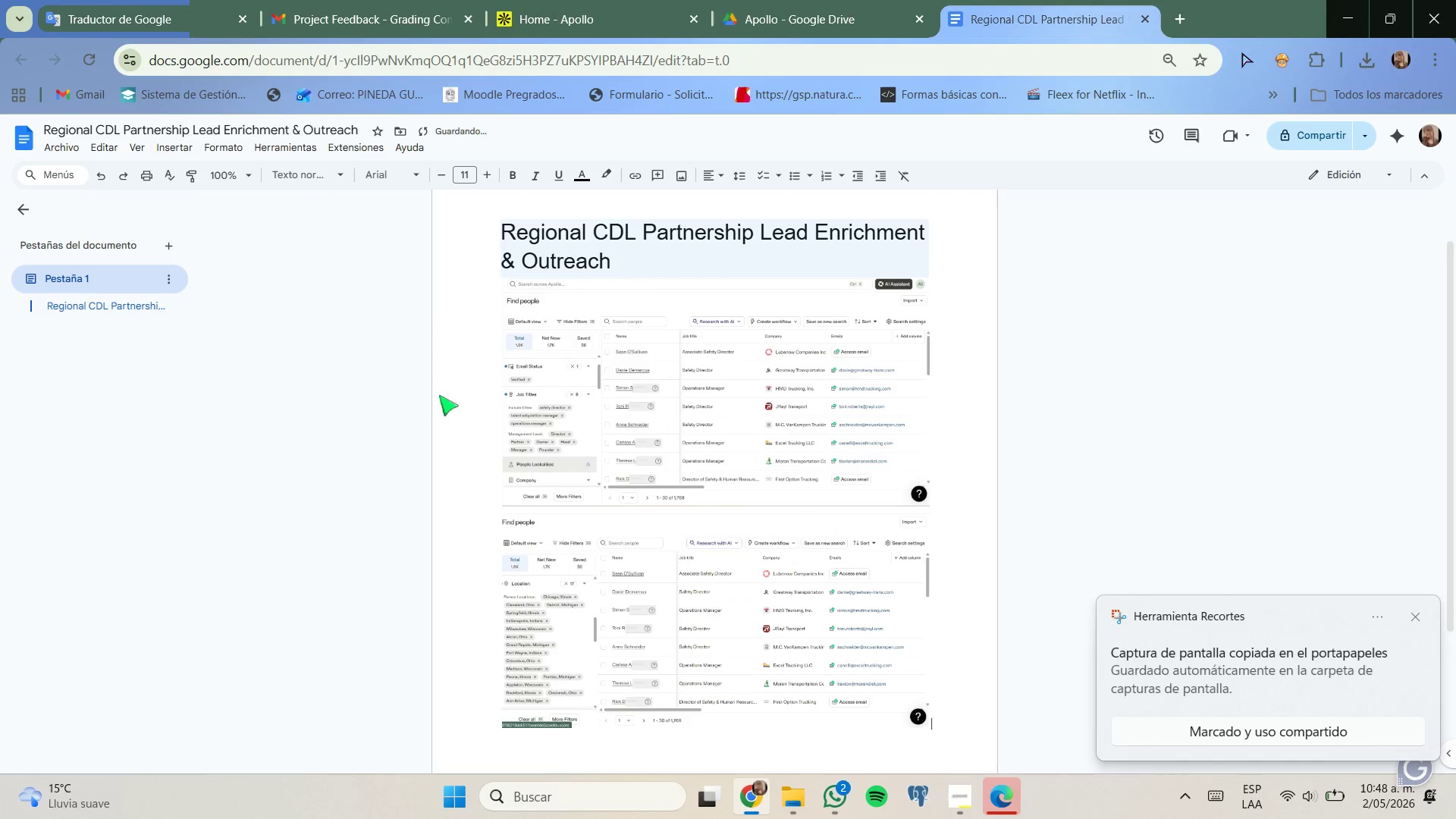 
left_click([344, 0])
 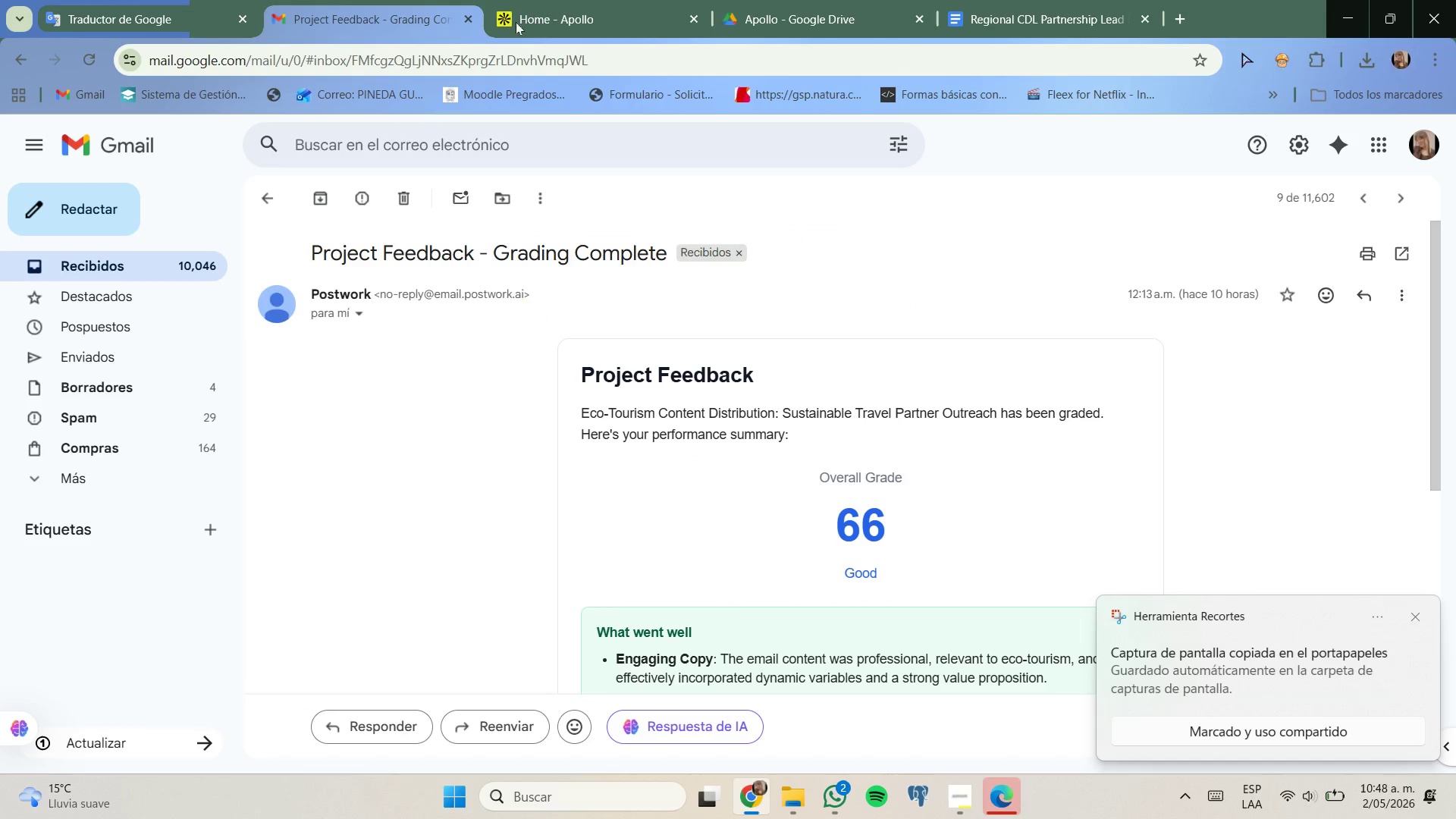 
left_click([541, 0])
 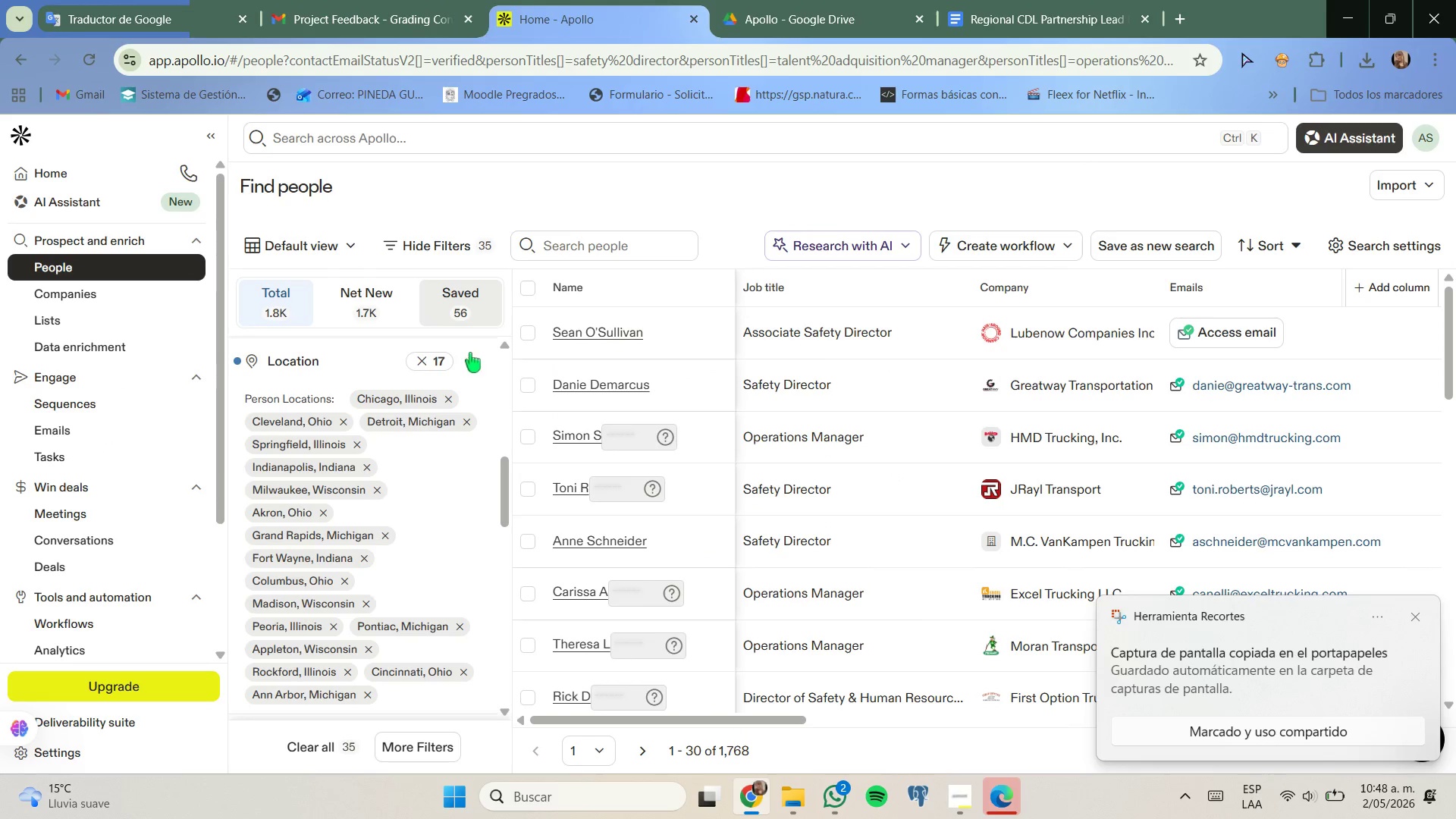 
scroll: coordinate [460, 368], scroll_direction: down, amount: 4.0
 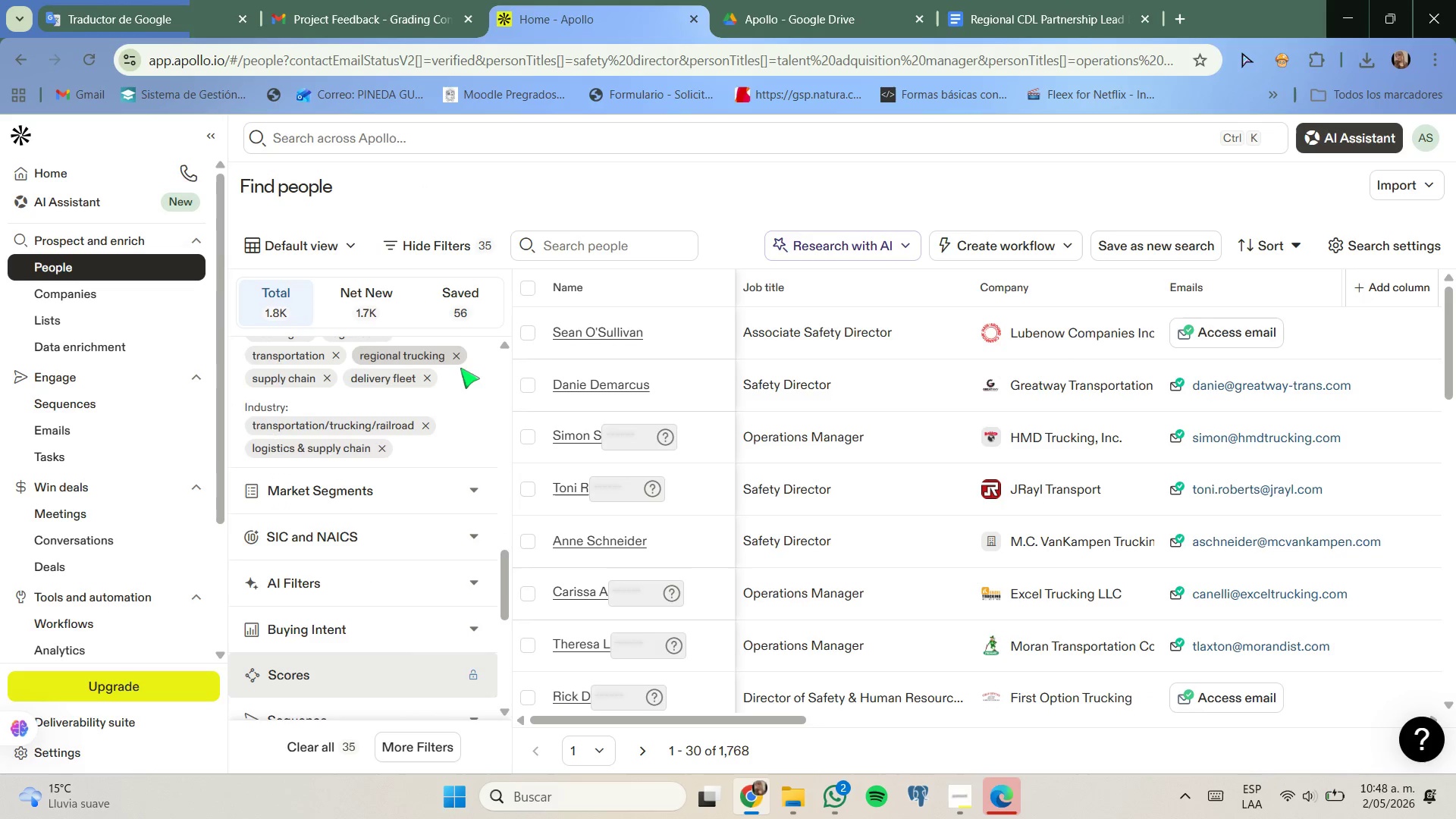 
scroll: coordinate [460, 368], scroll_direction: up, amount: 1.0
 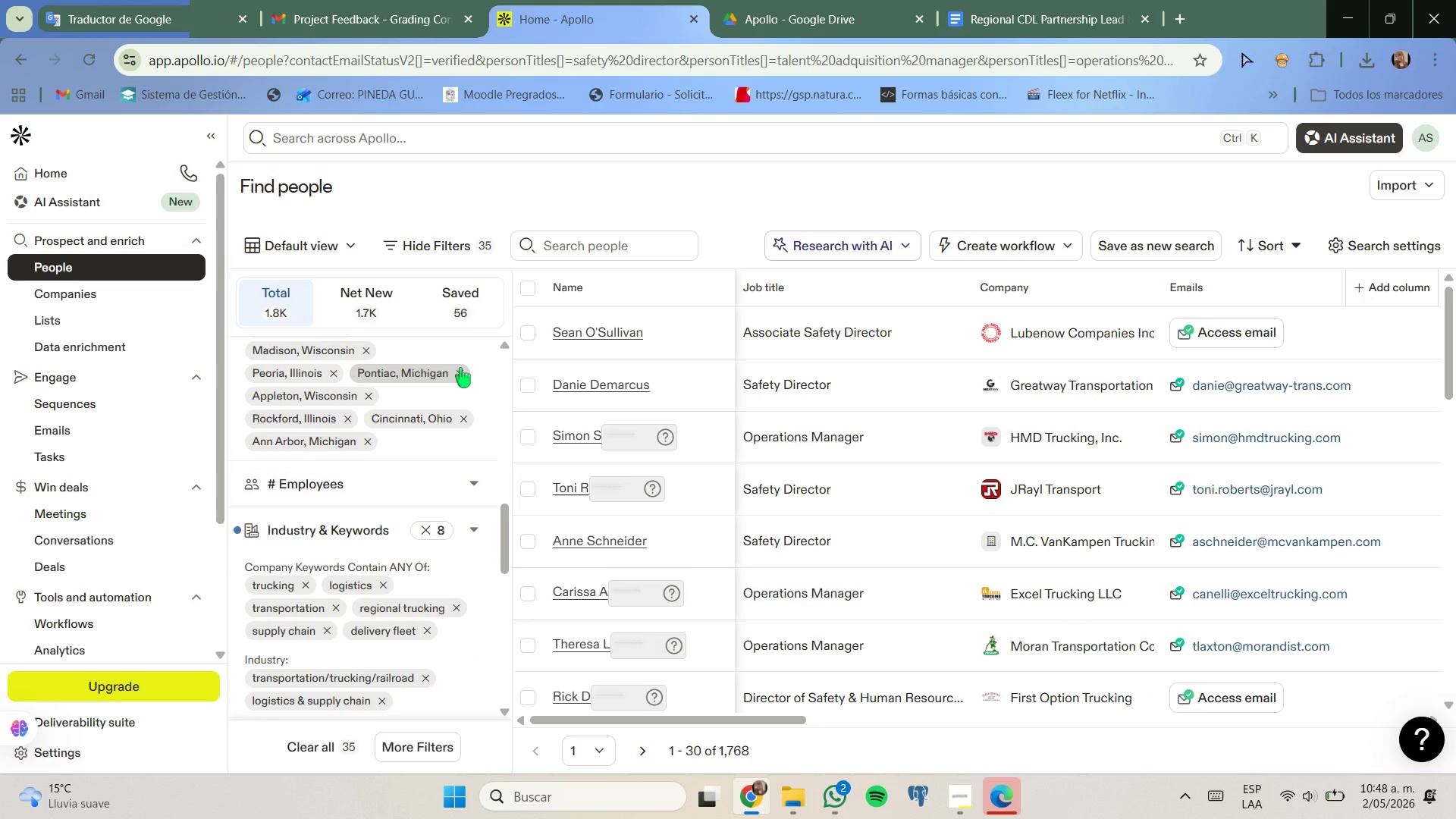 
scroll: coordinate [460, 368], scroll_direction: none, amount: 0.0
 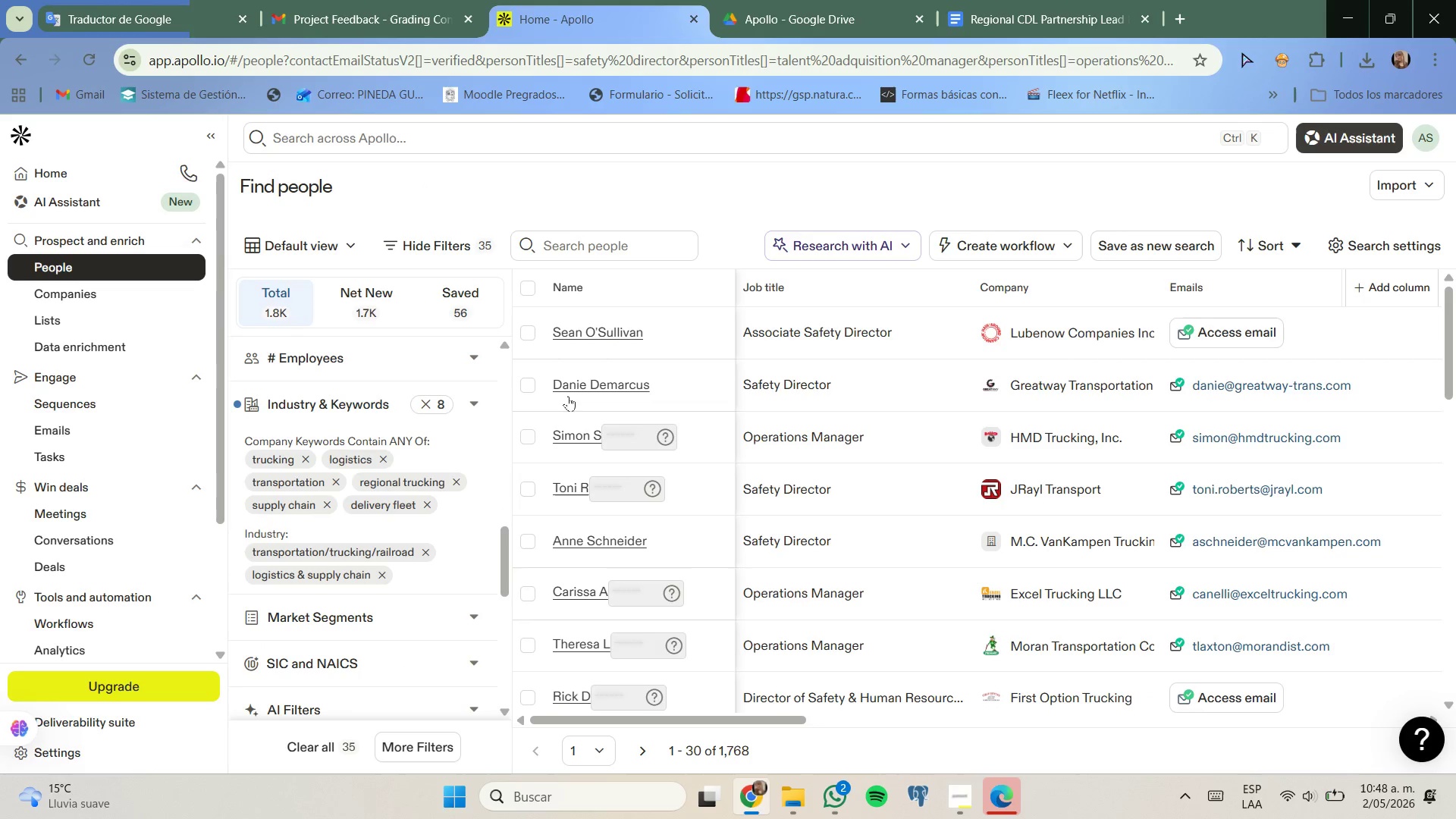 
scroll: coordinate [741, 405], scroll_direction: down, amount: 5.0
 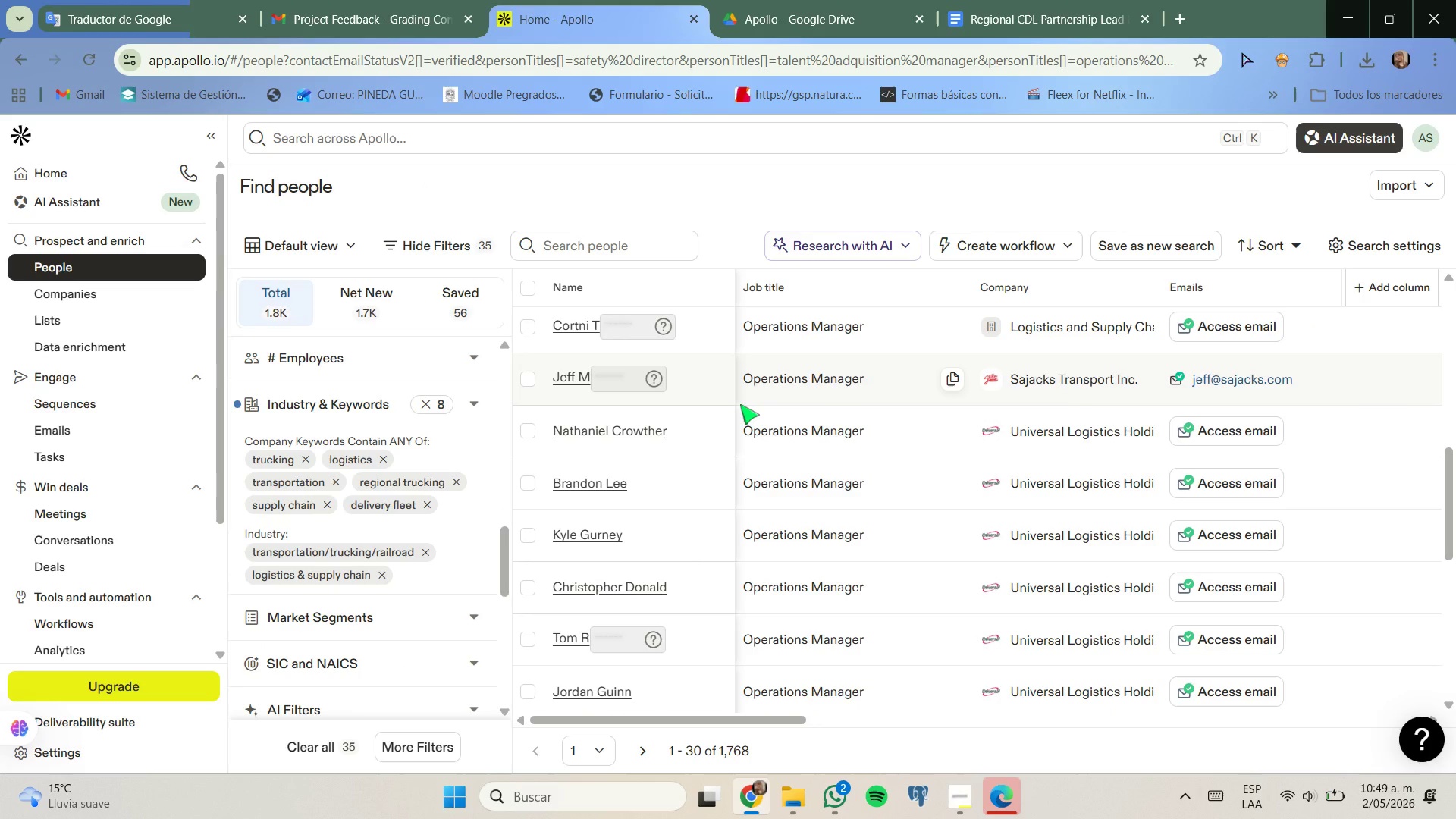 
key(Meta+MetaLeft)
 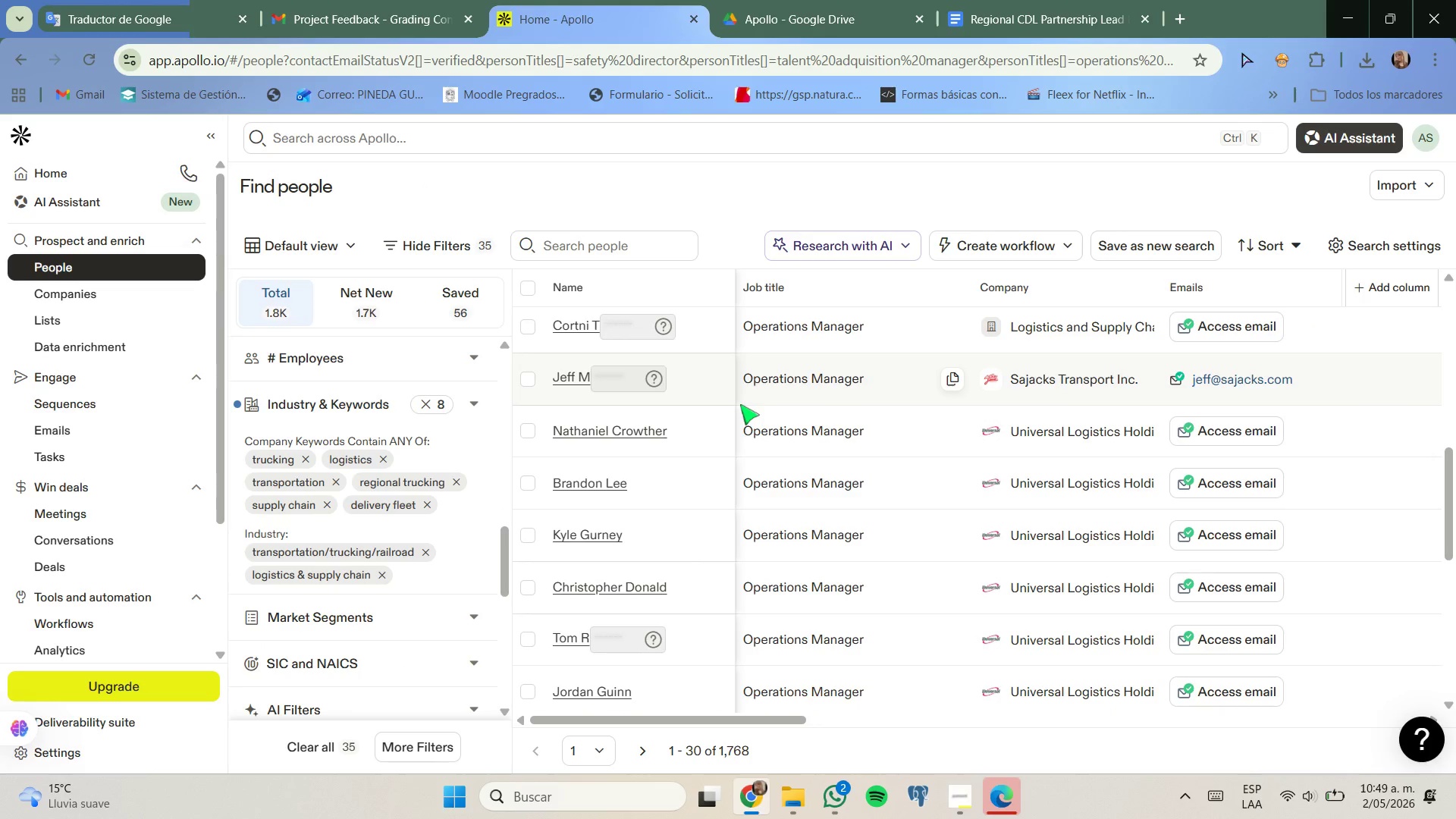 
key(Meta+Shift+ShiftLeft)
 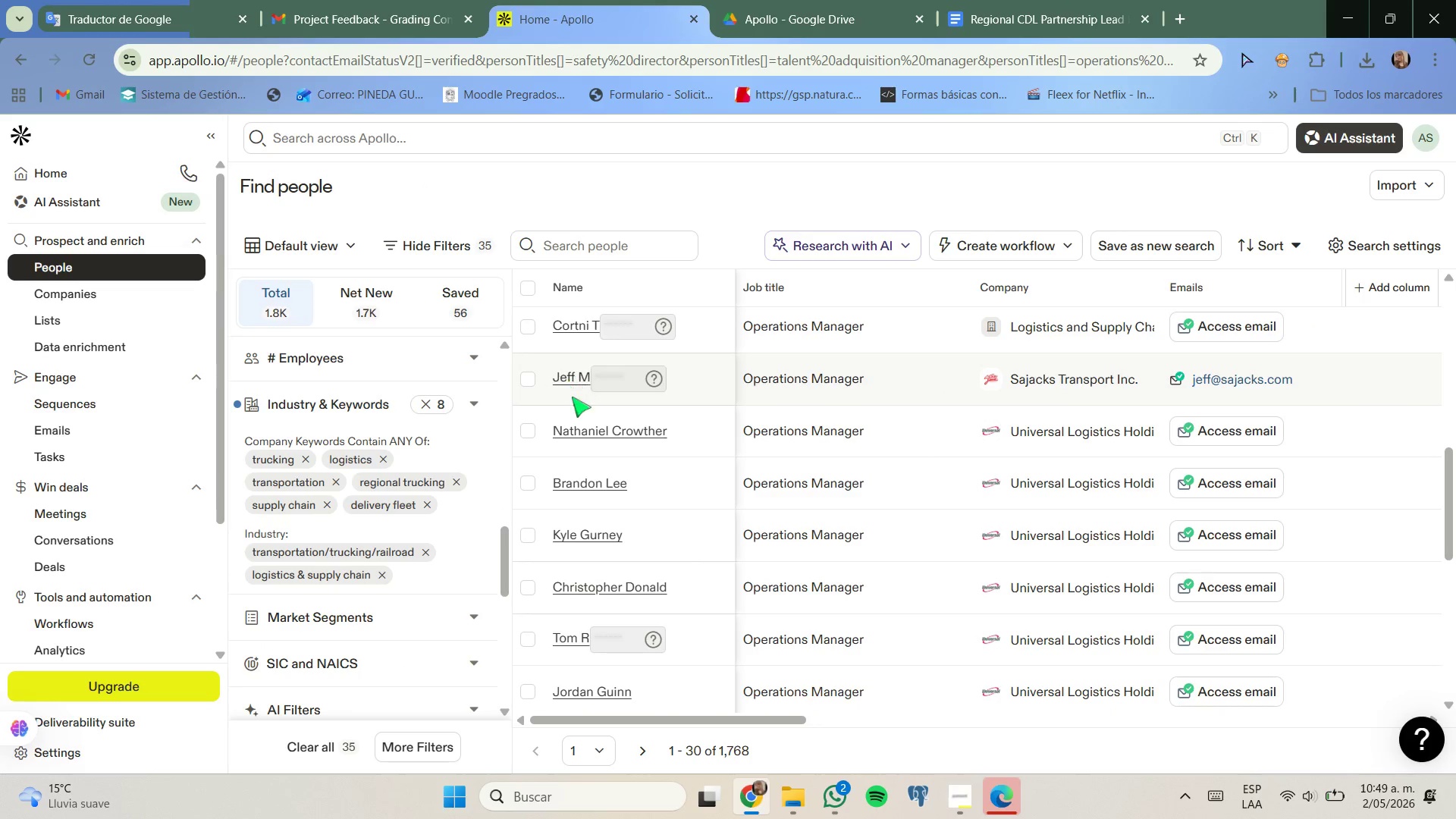 
key(Meta+Shift+S)
 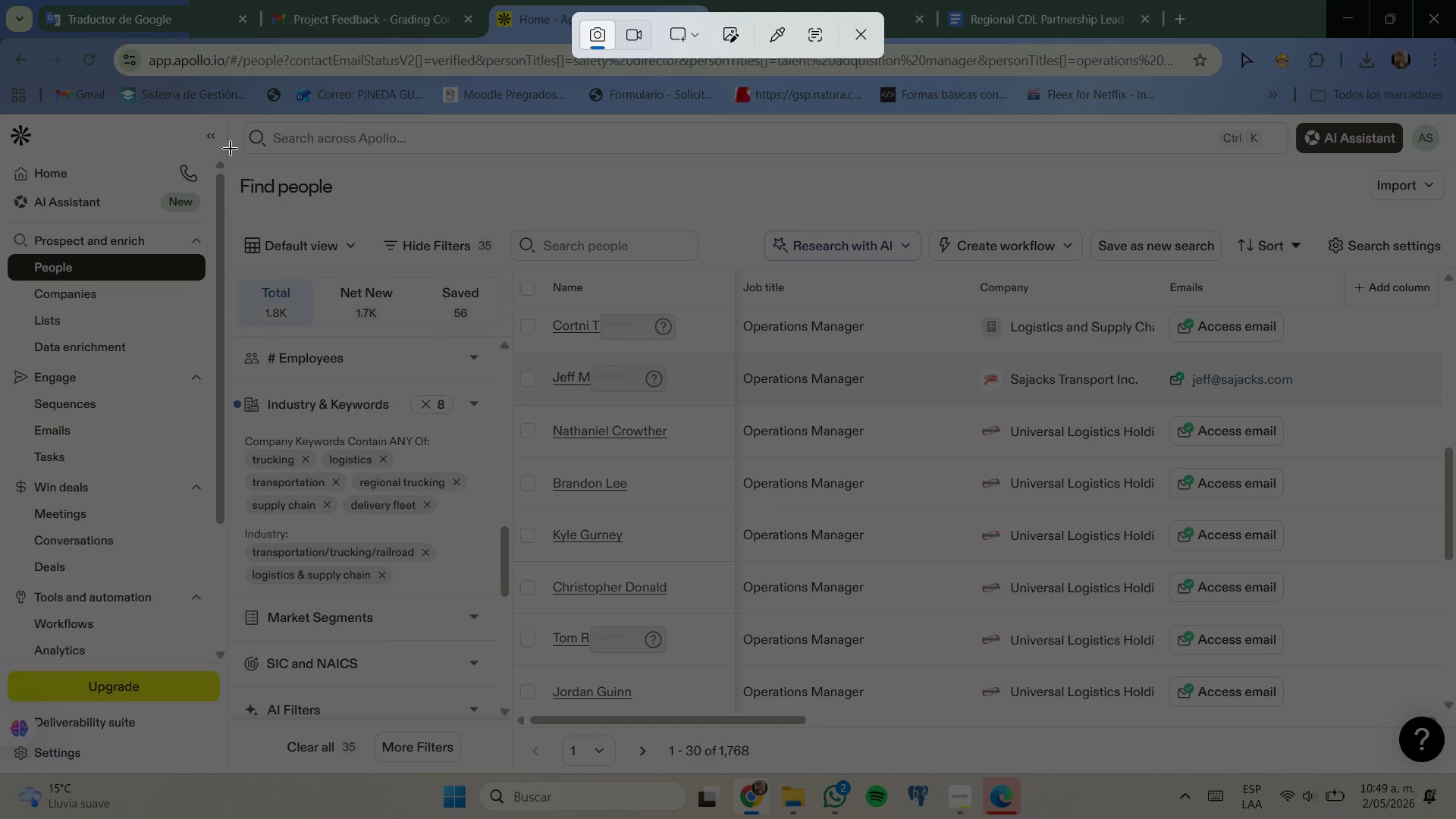 
left_click_drag(start_coordinate=[230, 118], to_coordinate=[1455, 772])
 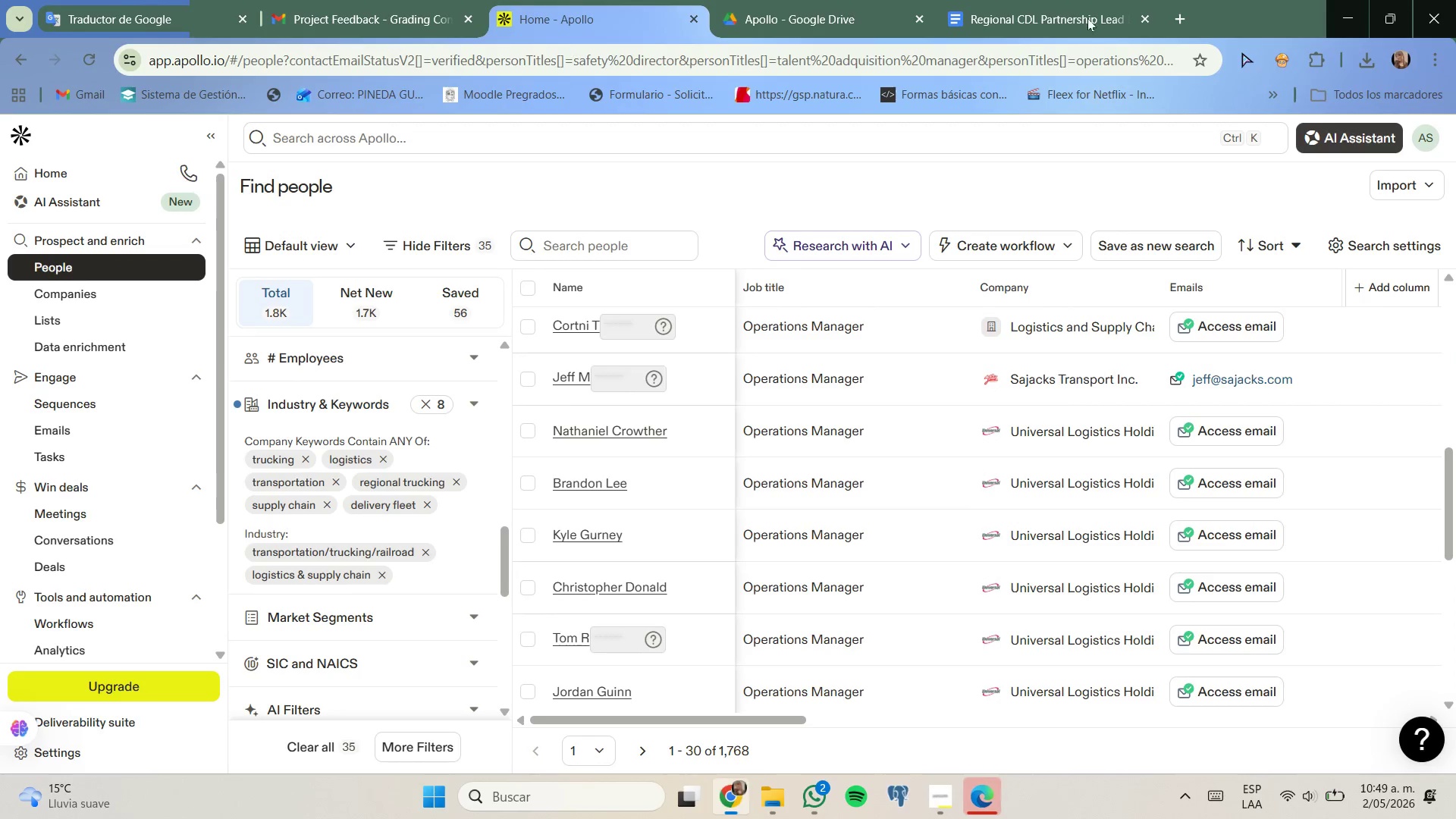 
left_click([1087, 0])
 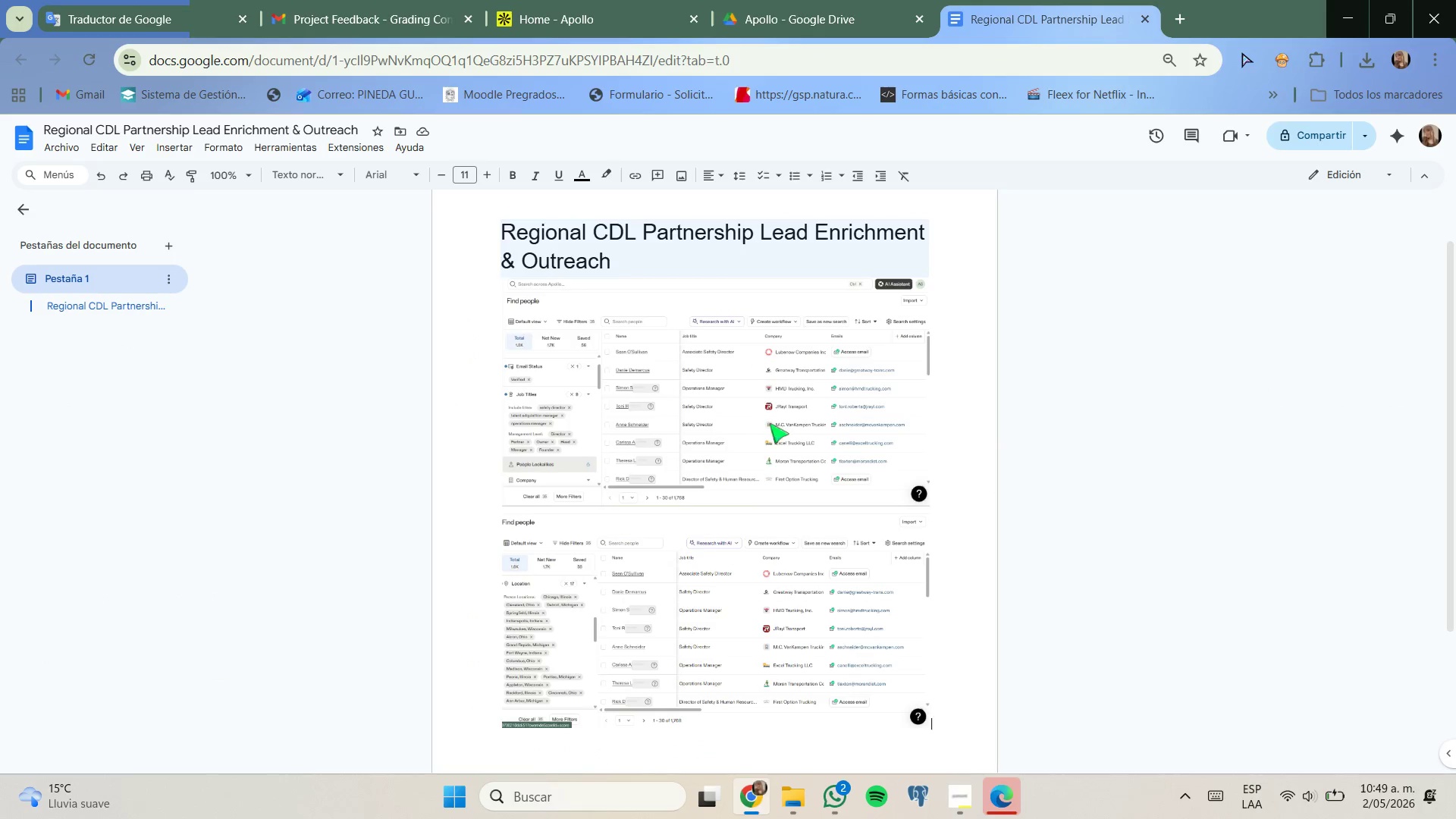 
scroll: coordinate [770, 423], scroll_direction: down, amount: 2.0
 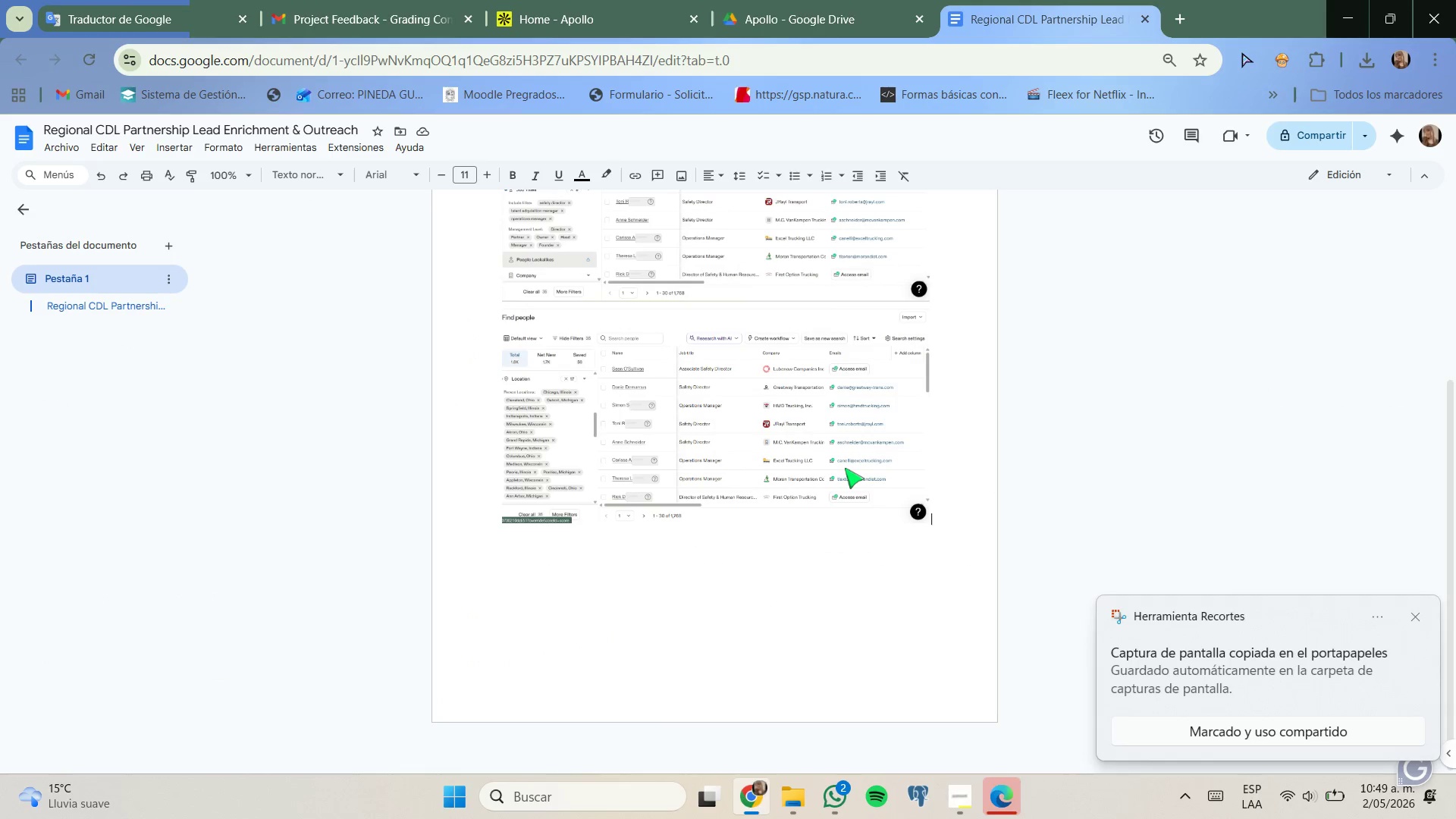 
key(Enter)
 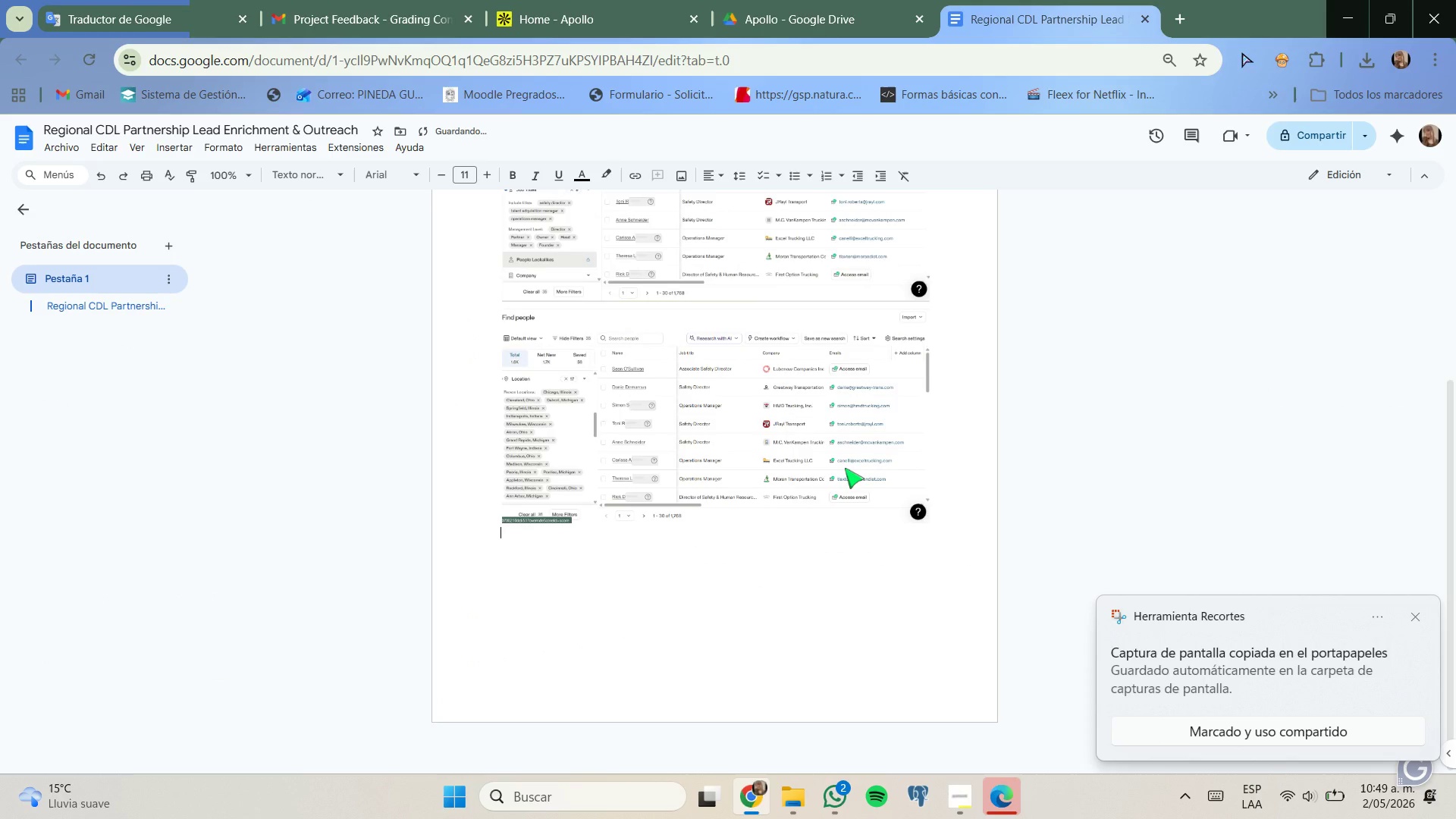 
key(Control+ControlLeft)
 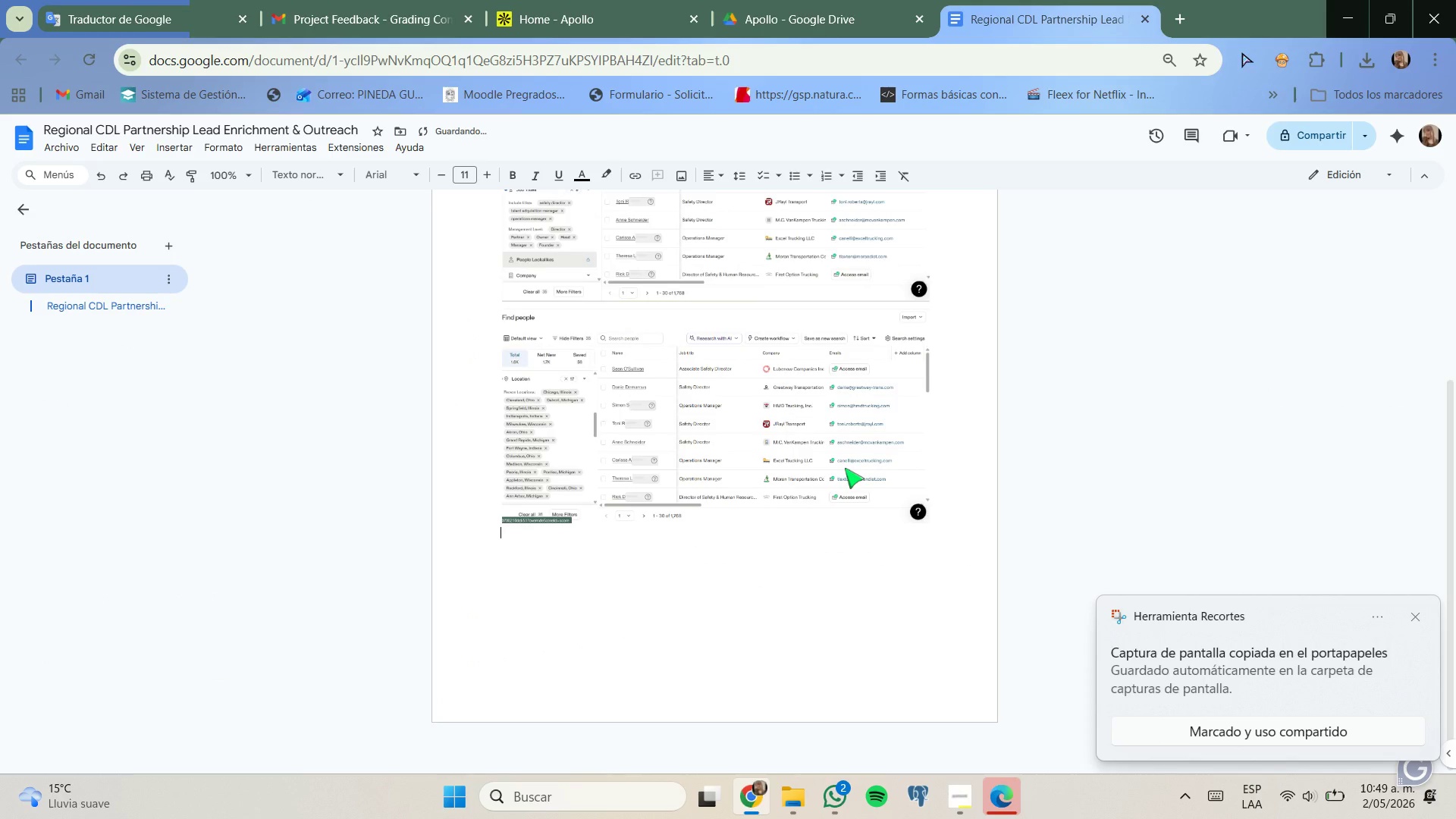 
key(Control+V)
 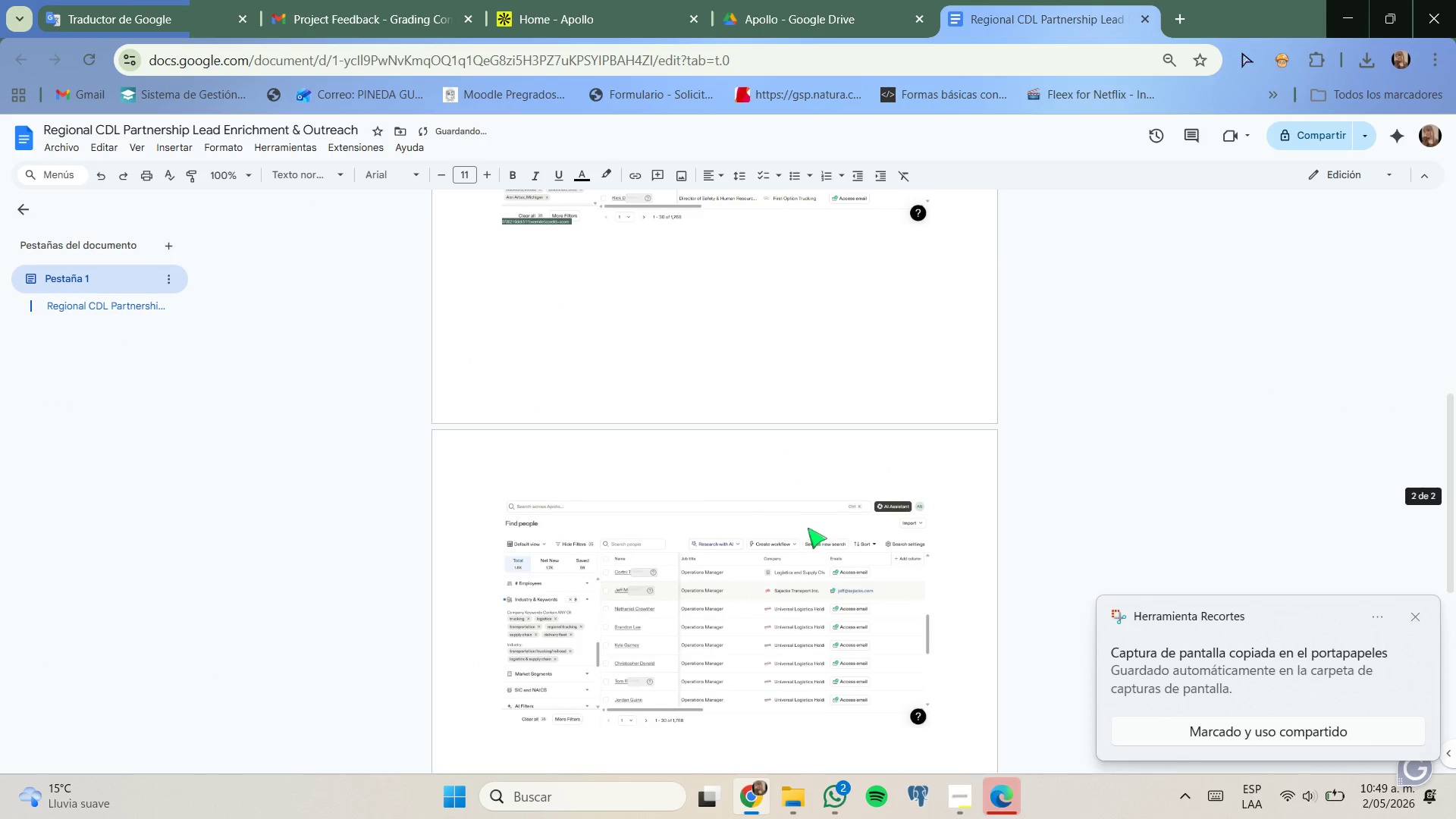 
key(Enter)
 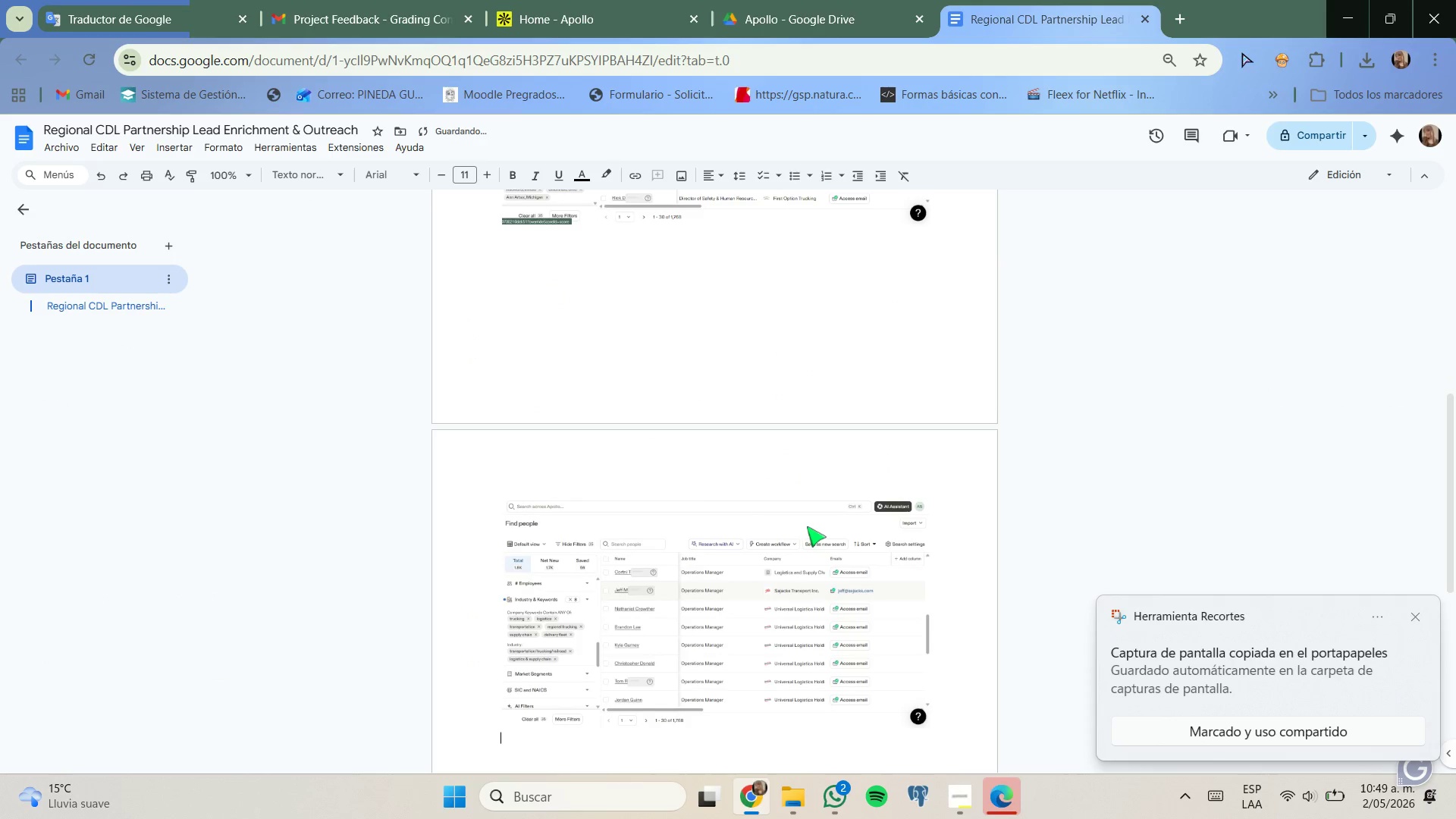 
type(LIST[Break])
key(Backspace)
type(>)
 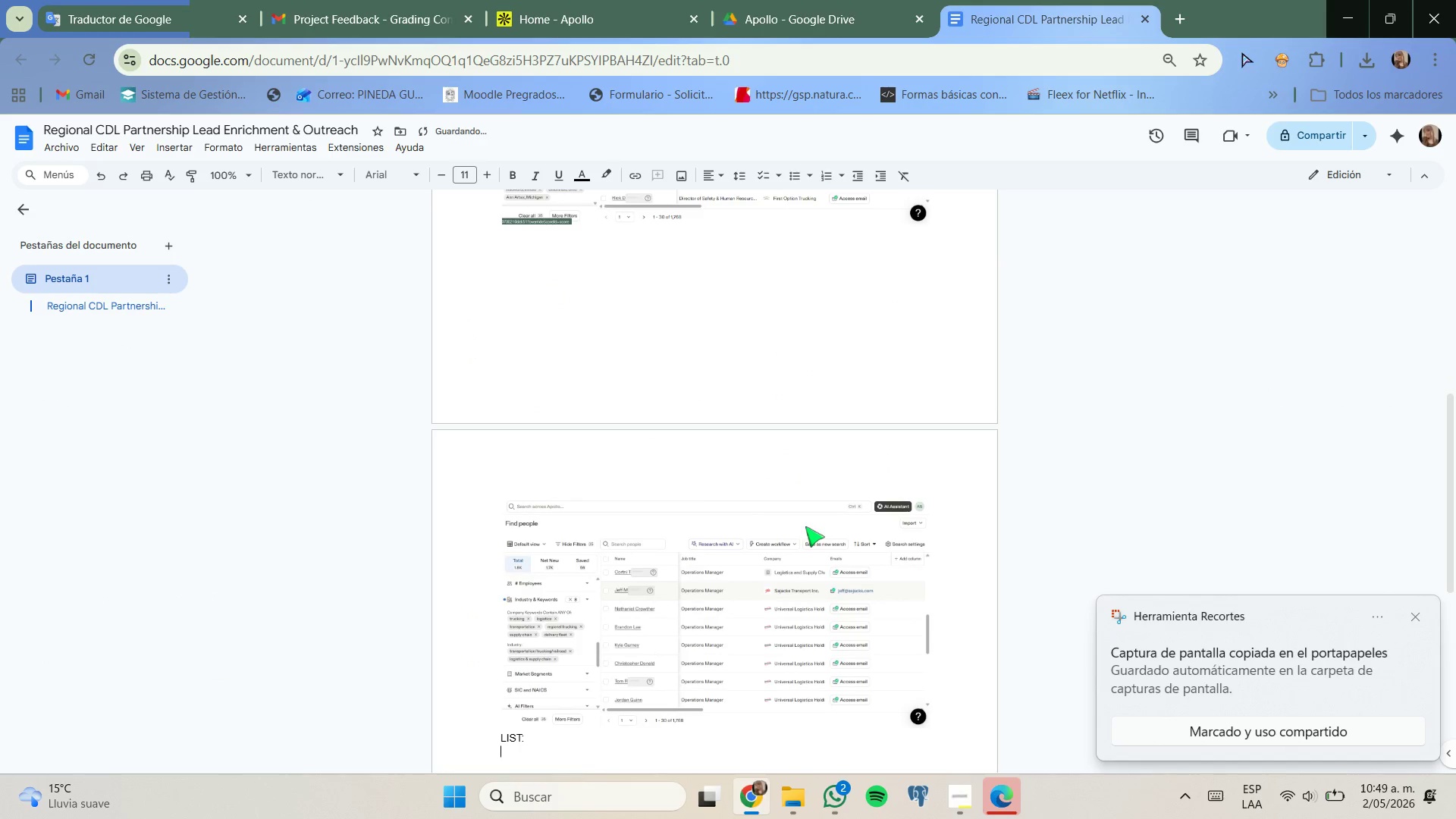 
 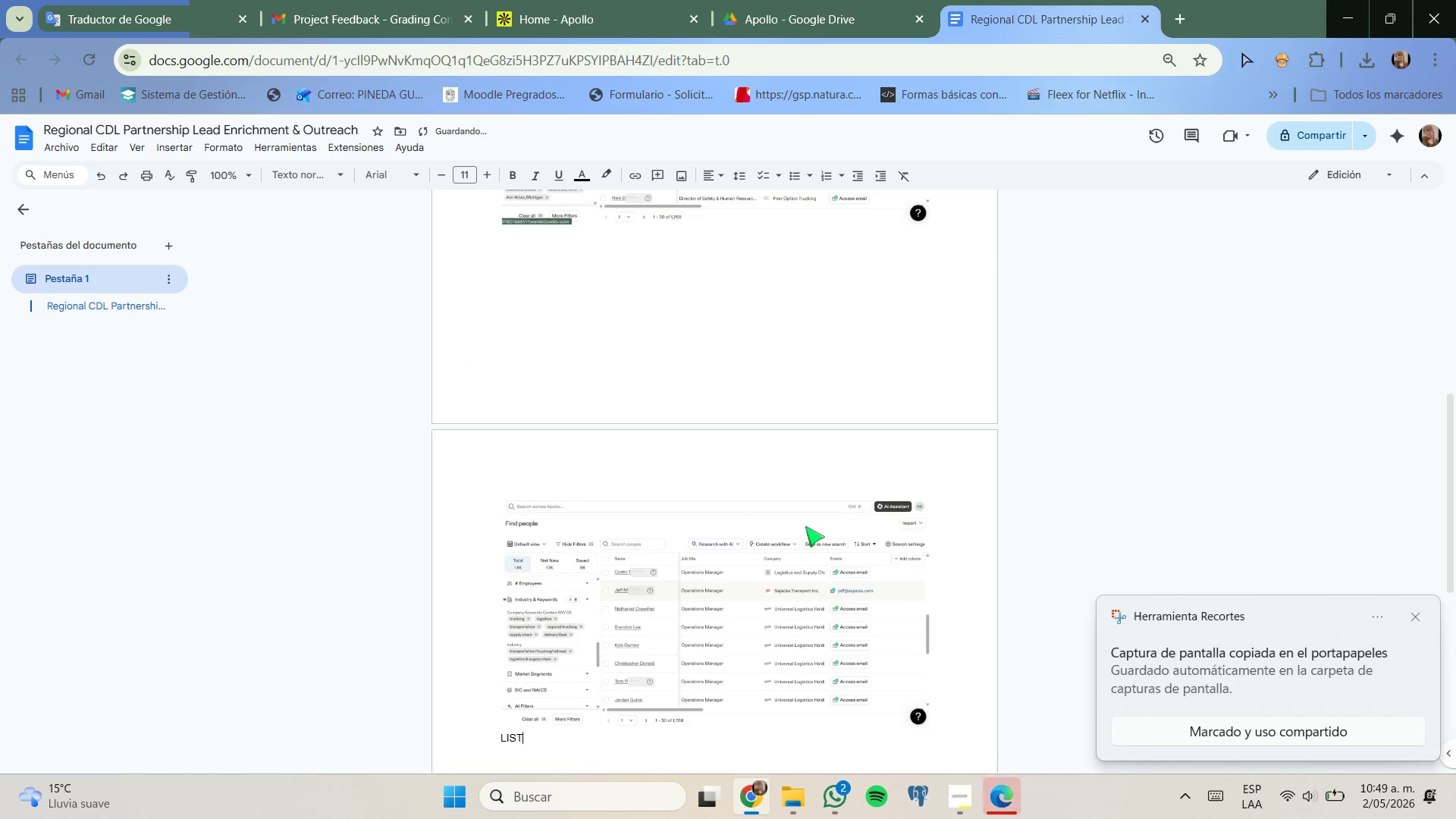 
key(Enter)
 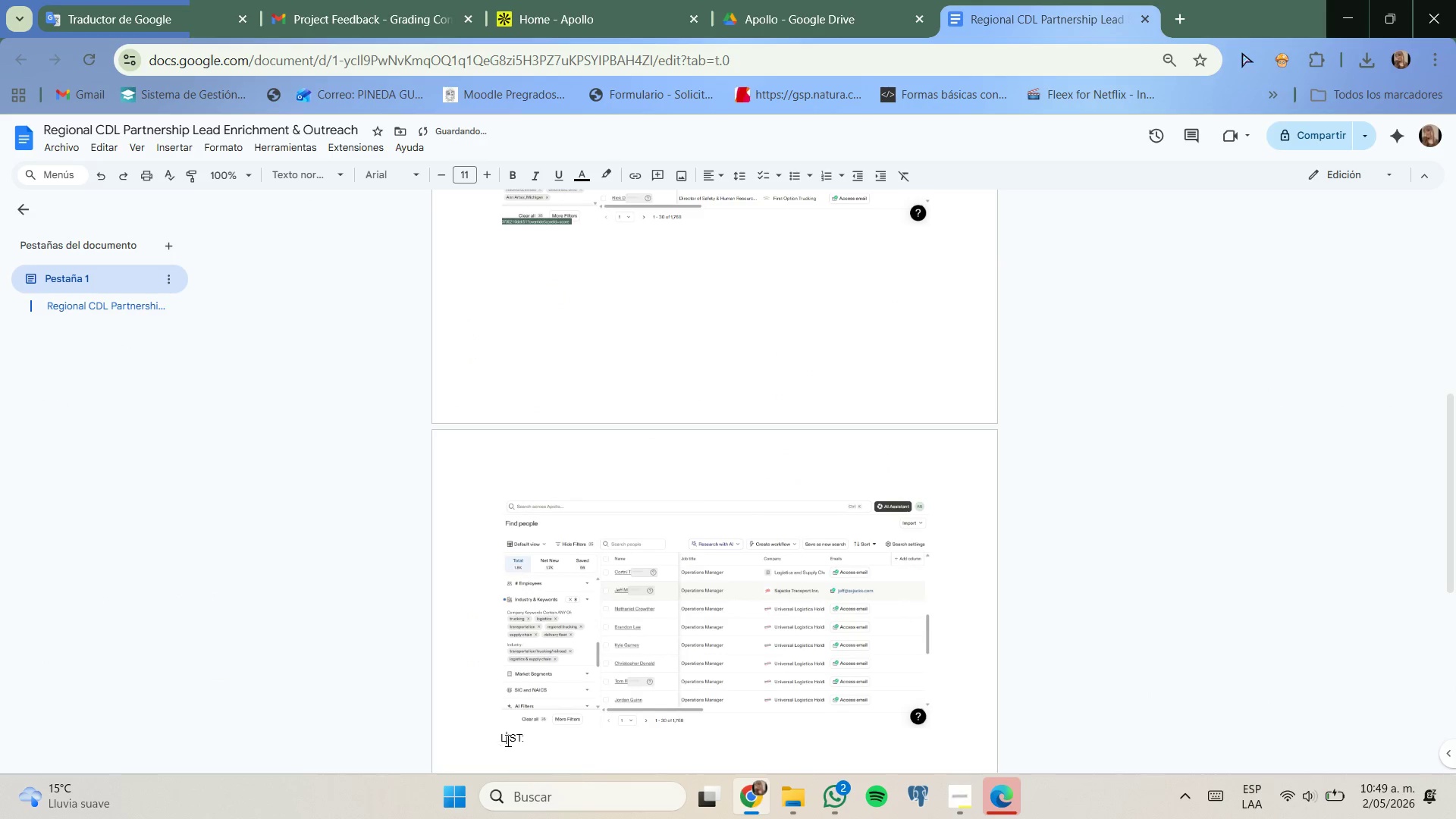 
key(ArrowLeft)
 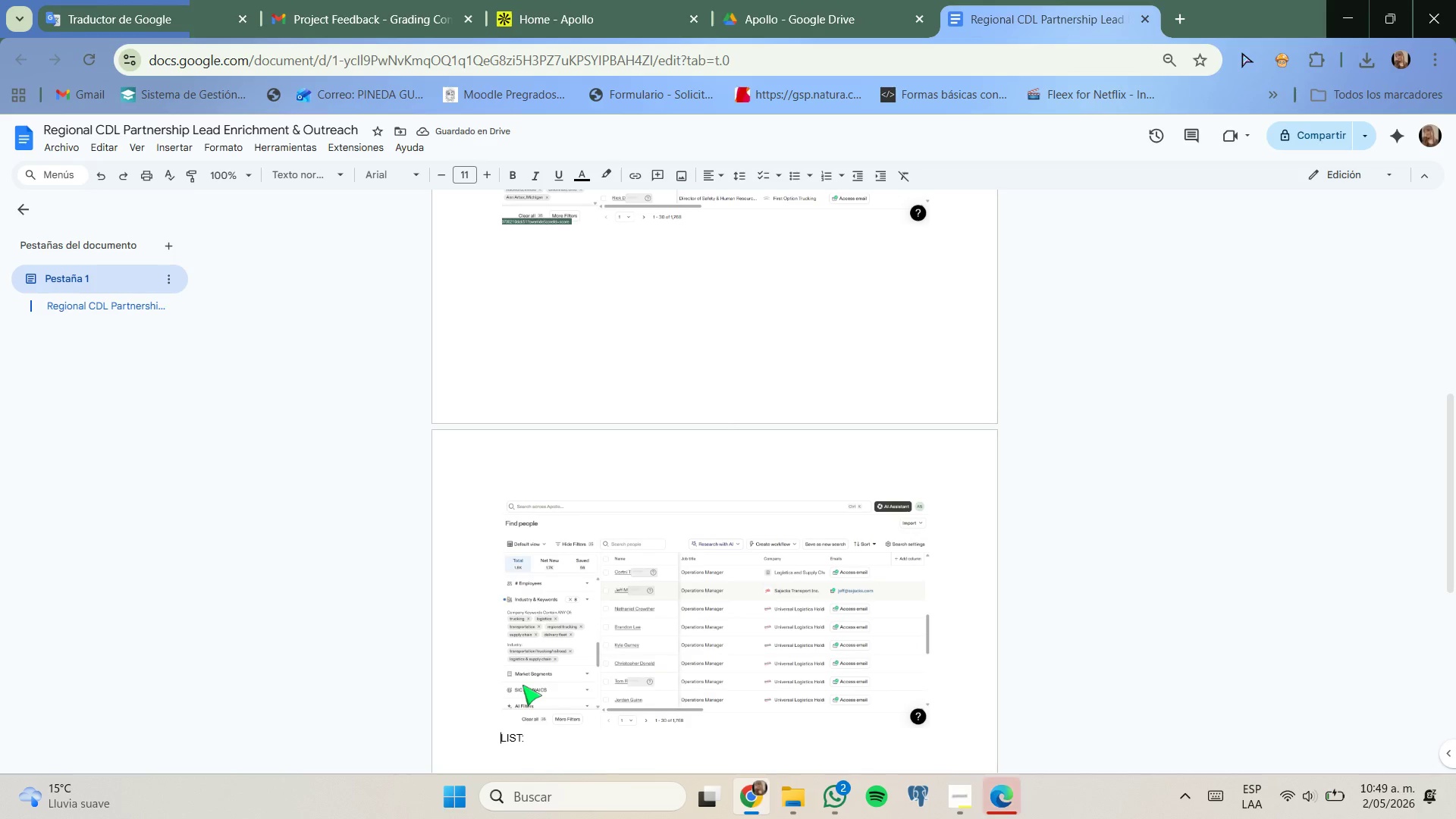 
key(Enter)
 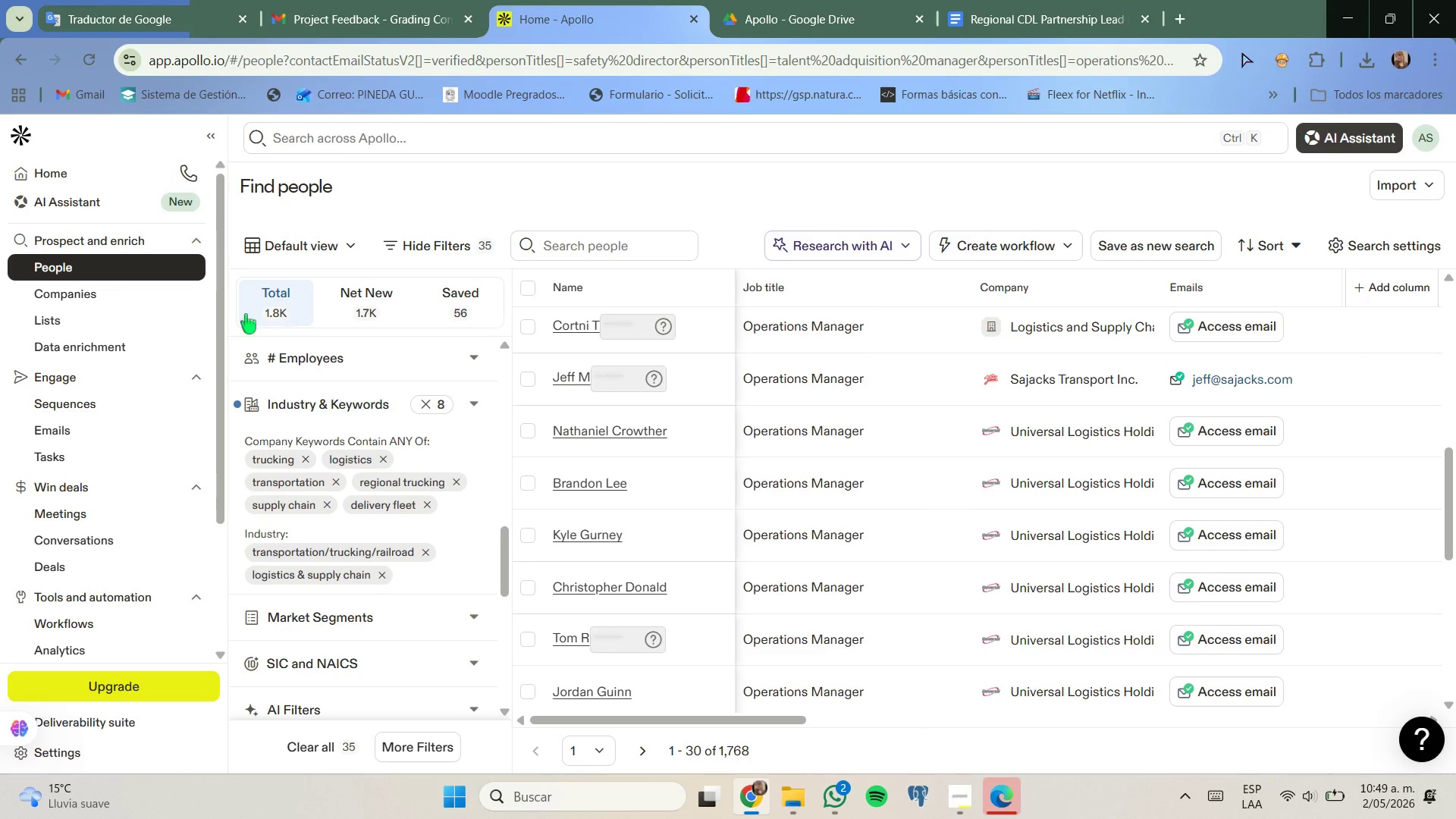 
left_click([127, 312])
 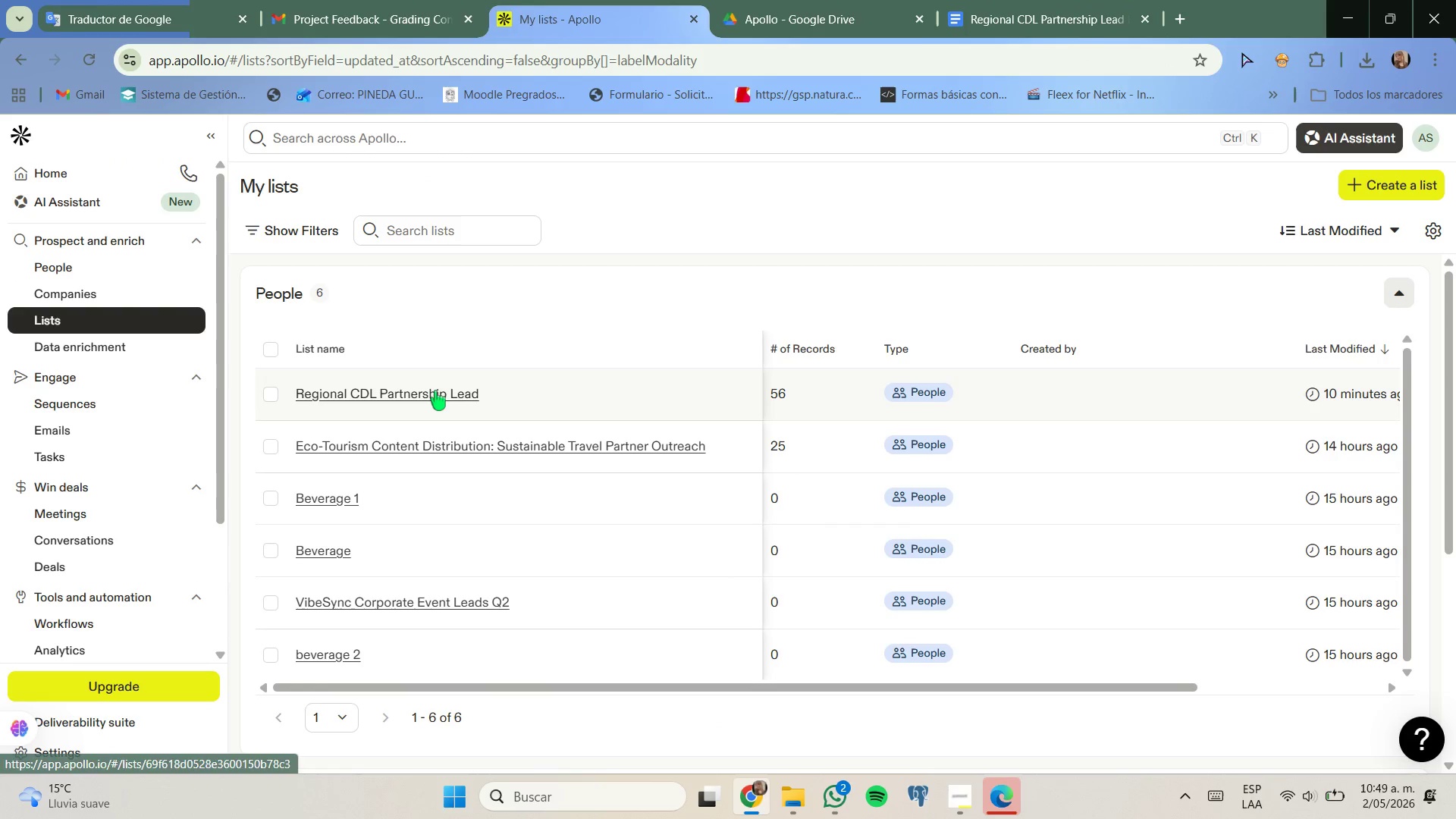 
left_click([437, 391])
 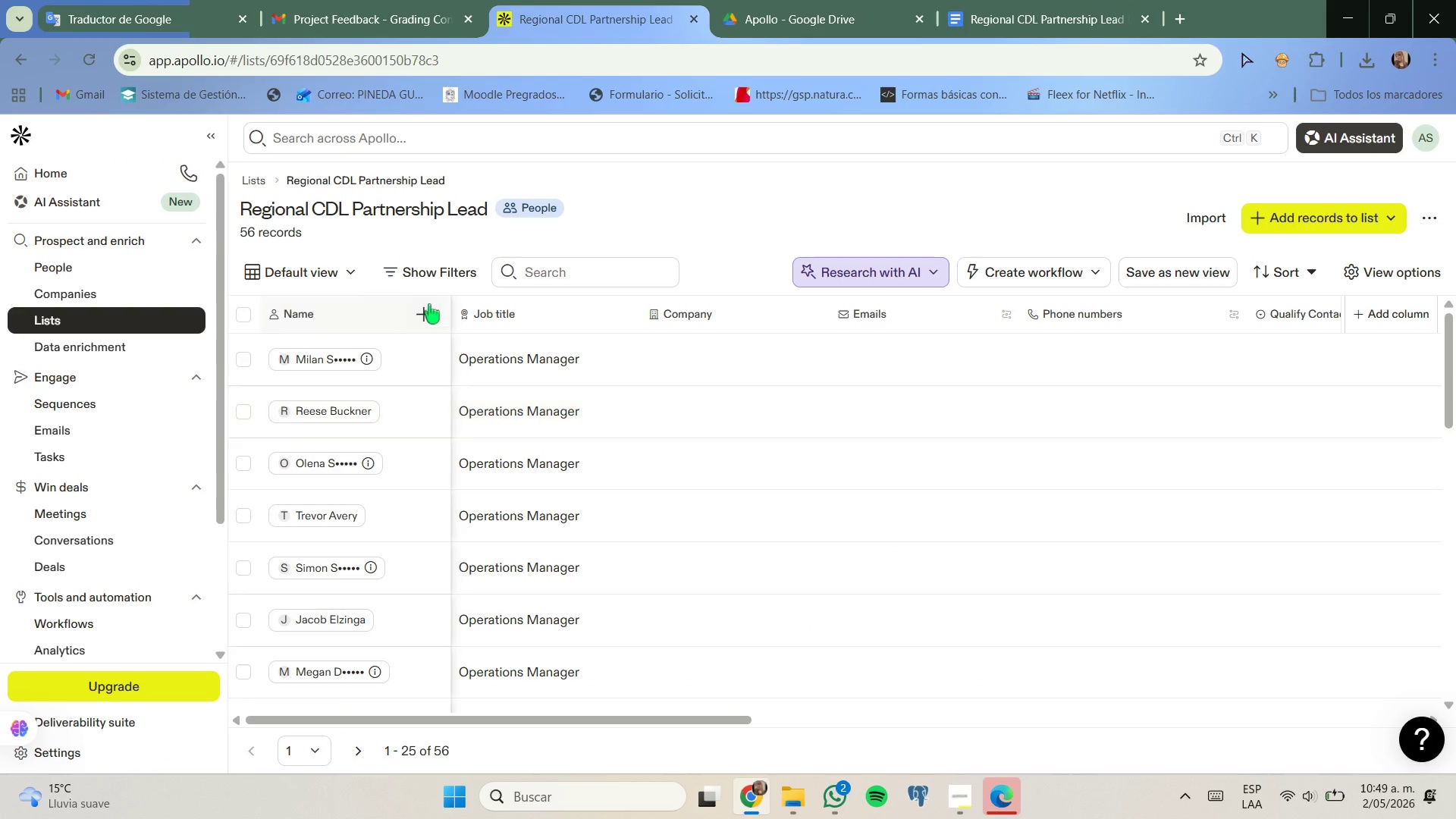 
left_click([443, 282])
 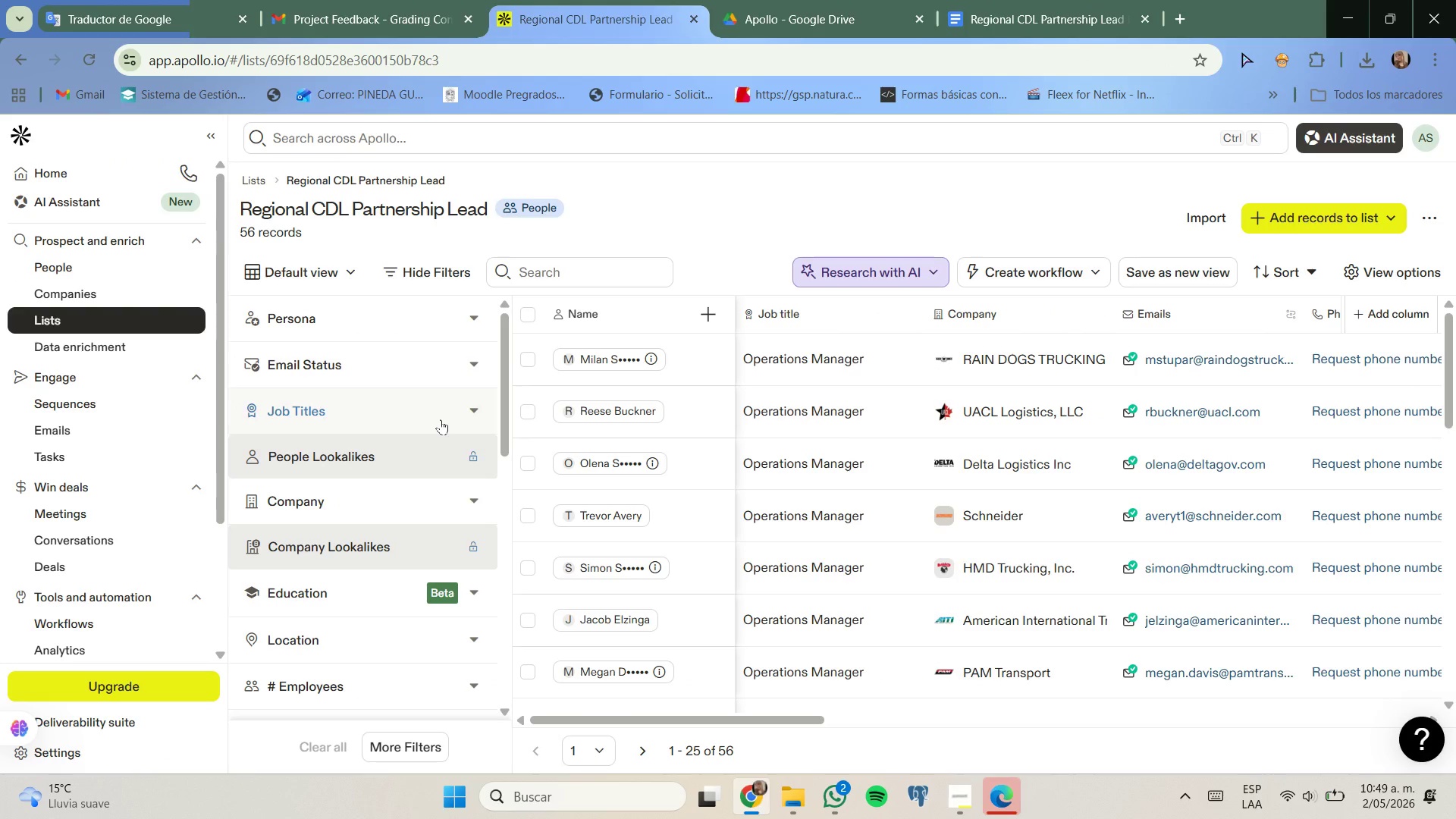 
scroll: coordinate [440, 419], scroll_direction: up, amount: 2.0
 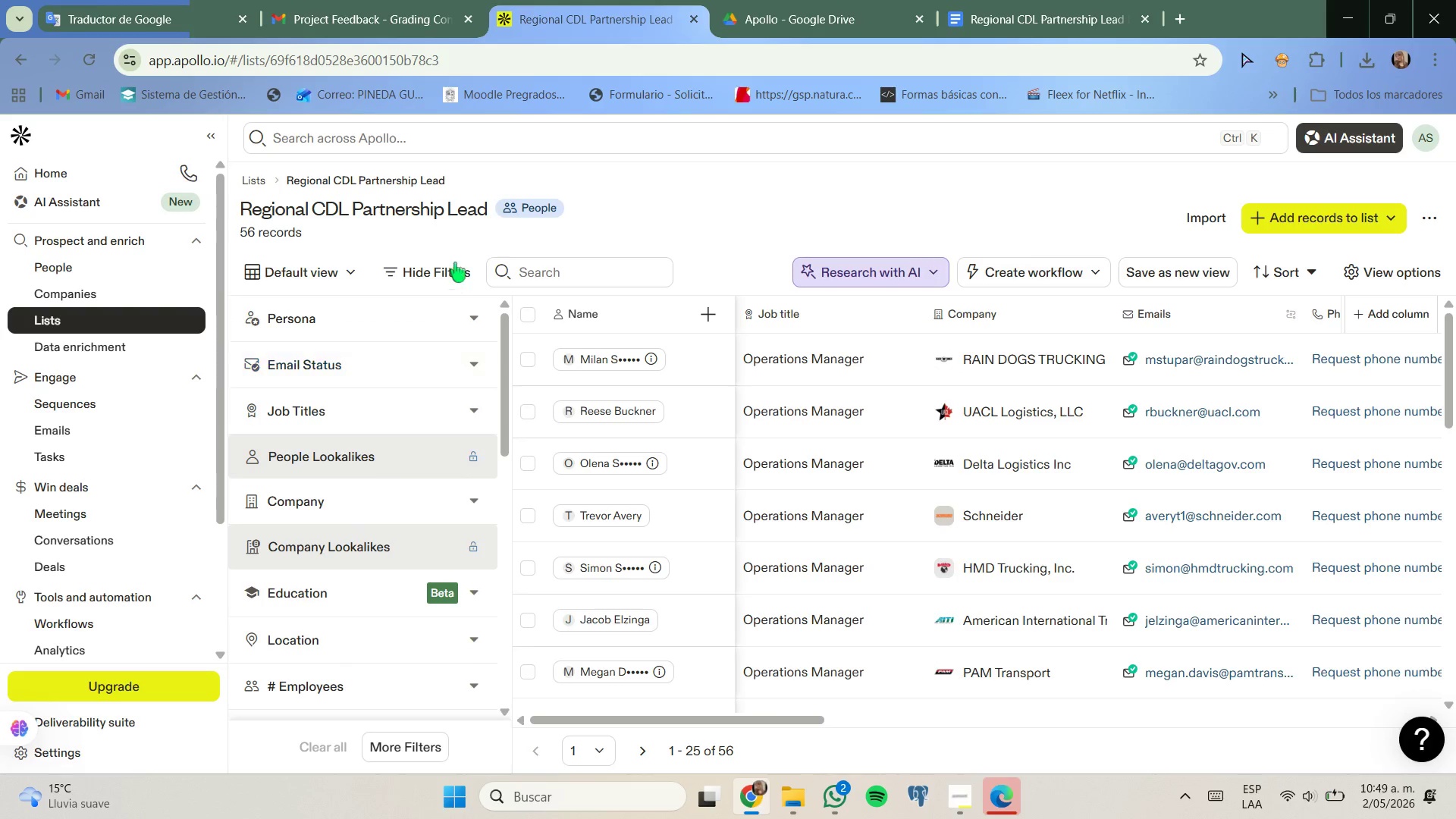 
left_click([455, 262])
 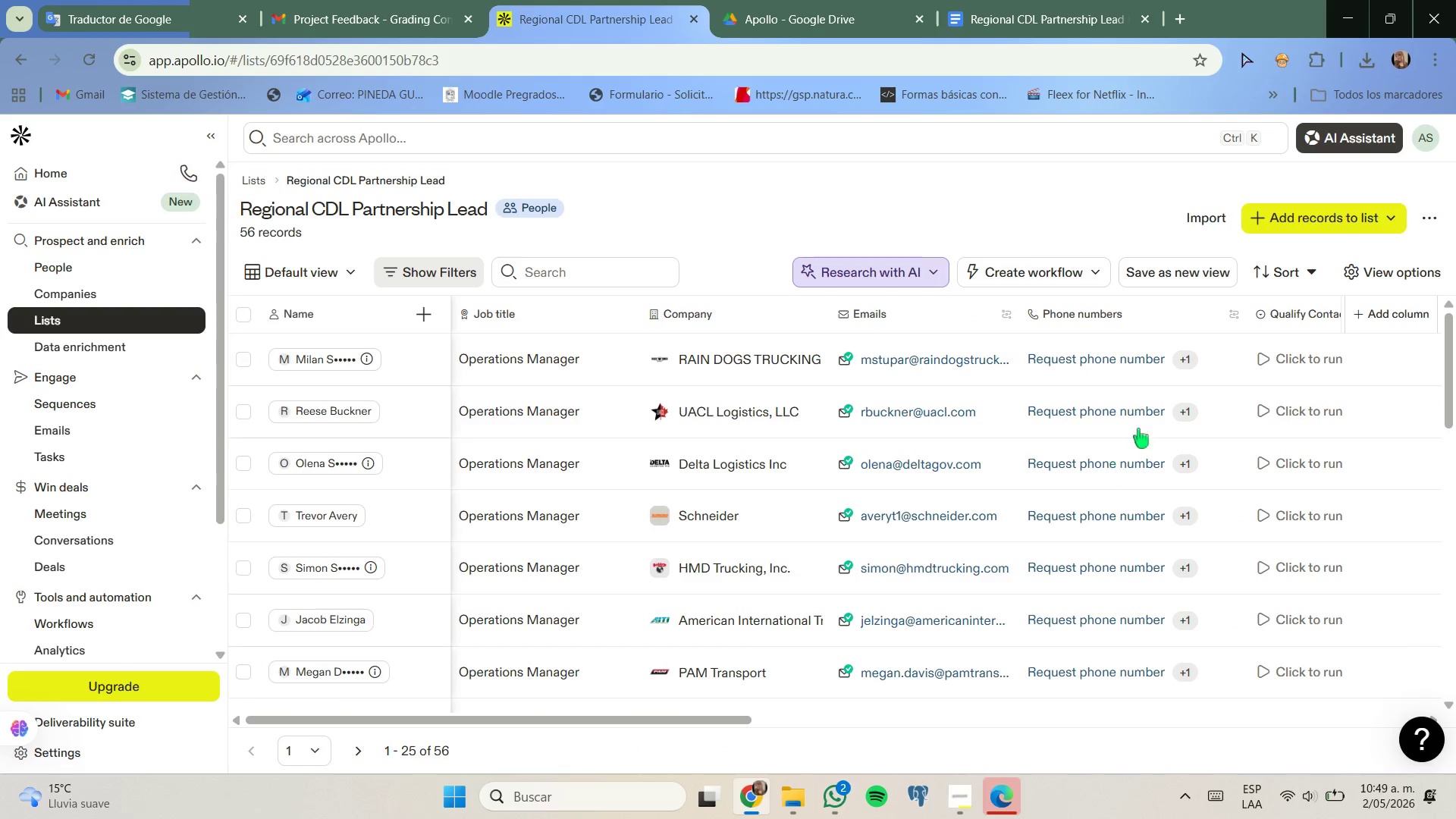 
key(Meta+MetaLeft)
 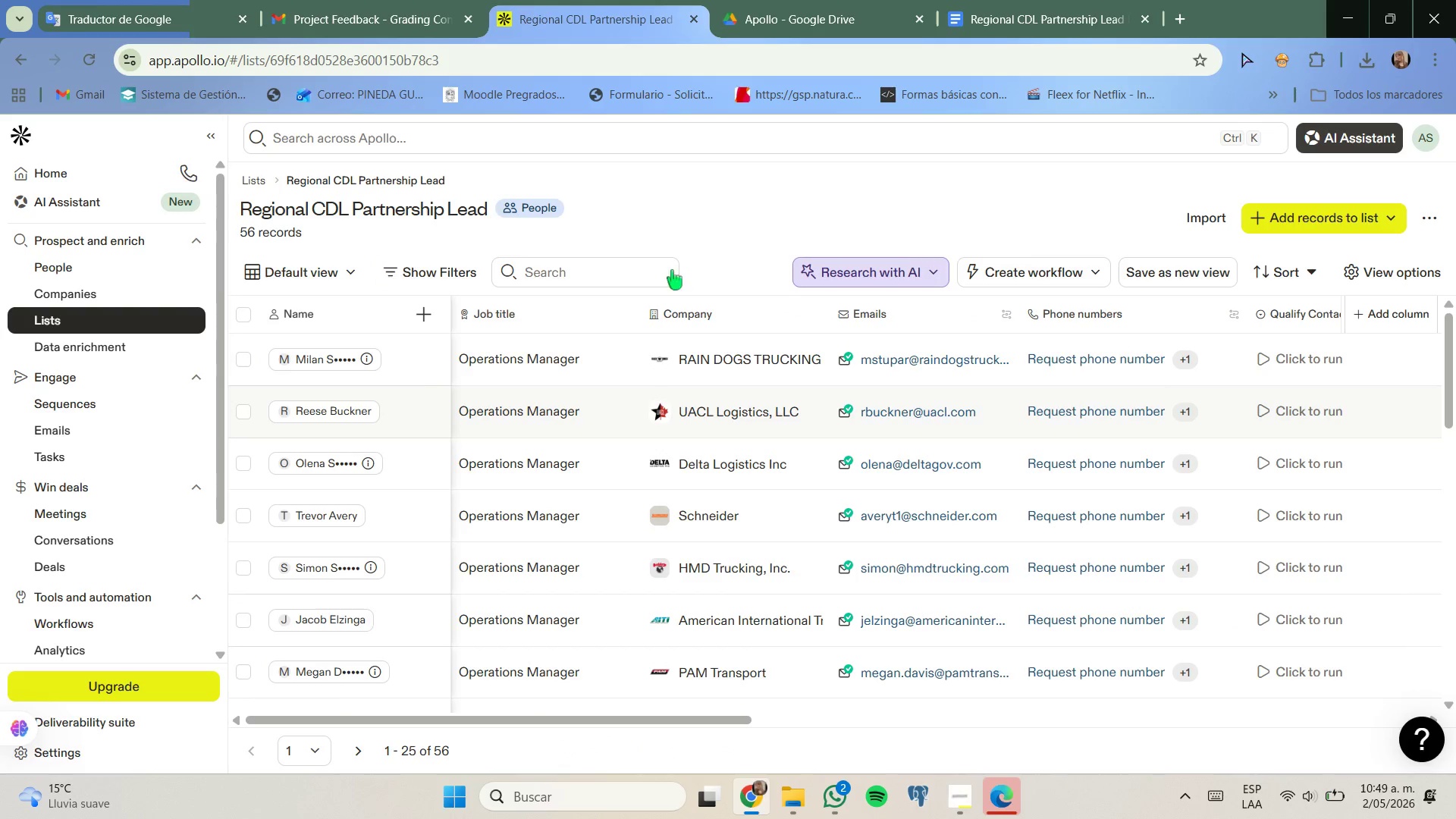 
key(Meta+Shift+ShiftLeft)
 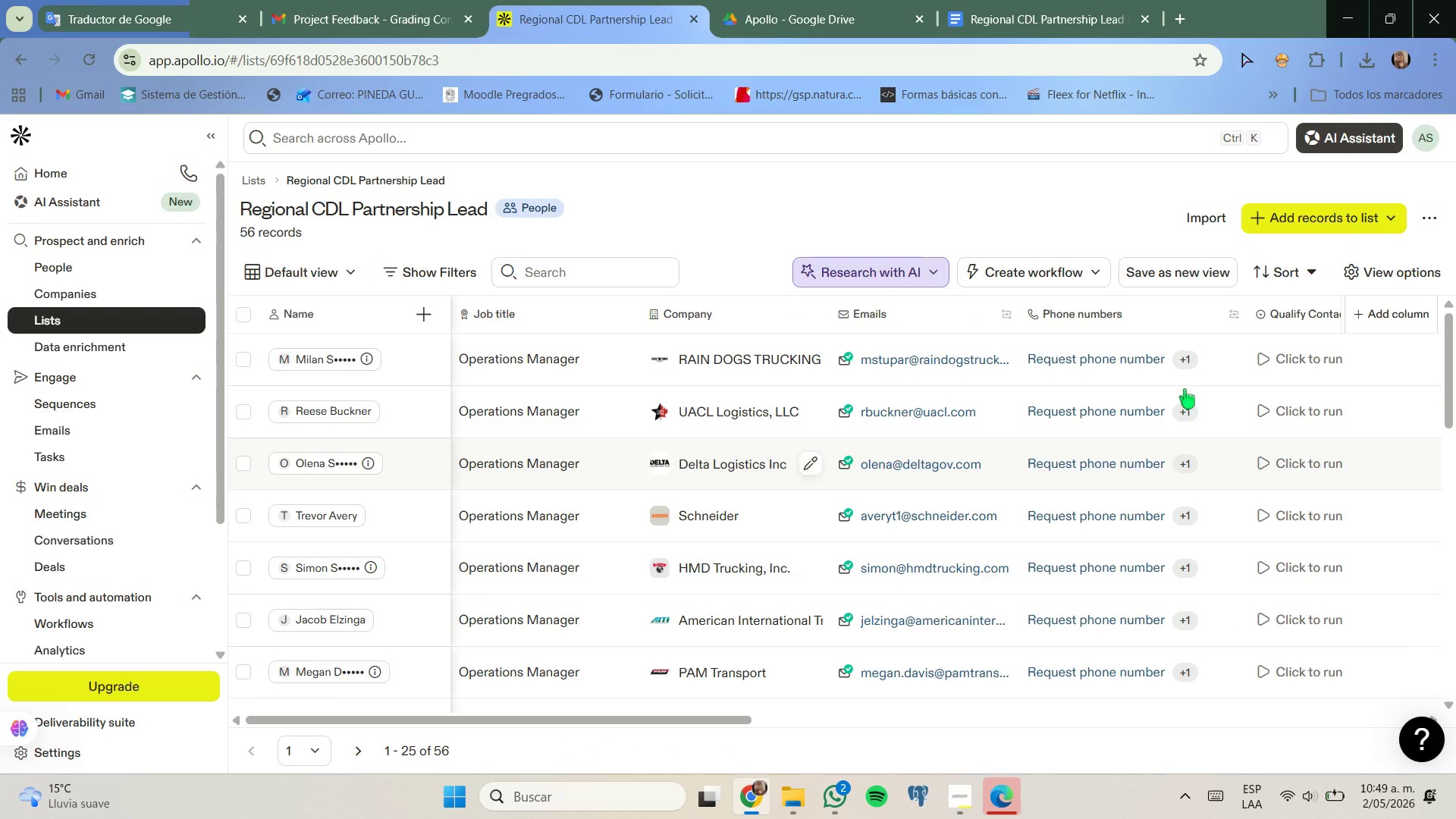 
key(Meta+Shift+S)
 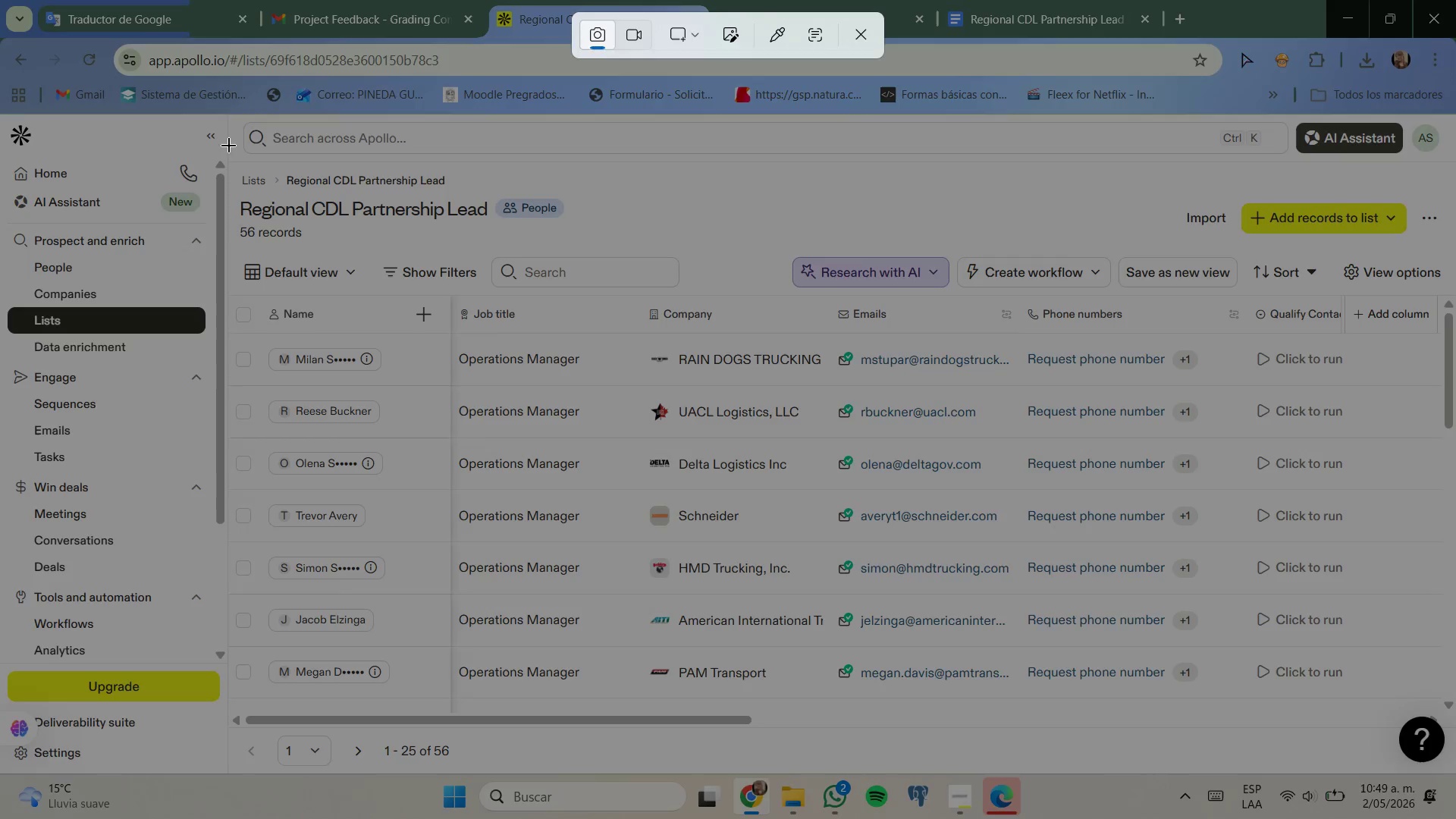 
left_click_drag(start_coordinate=[224, 118], to_coordinate=[1455, 780])
 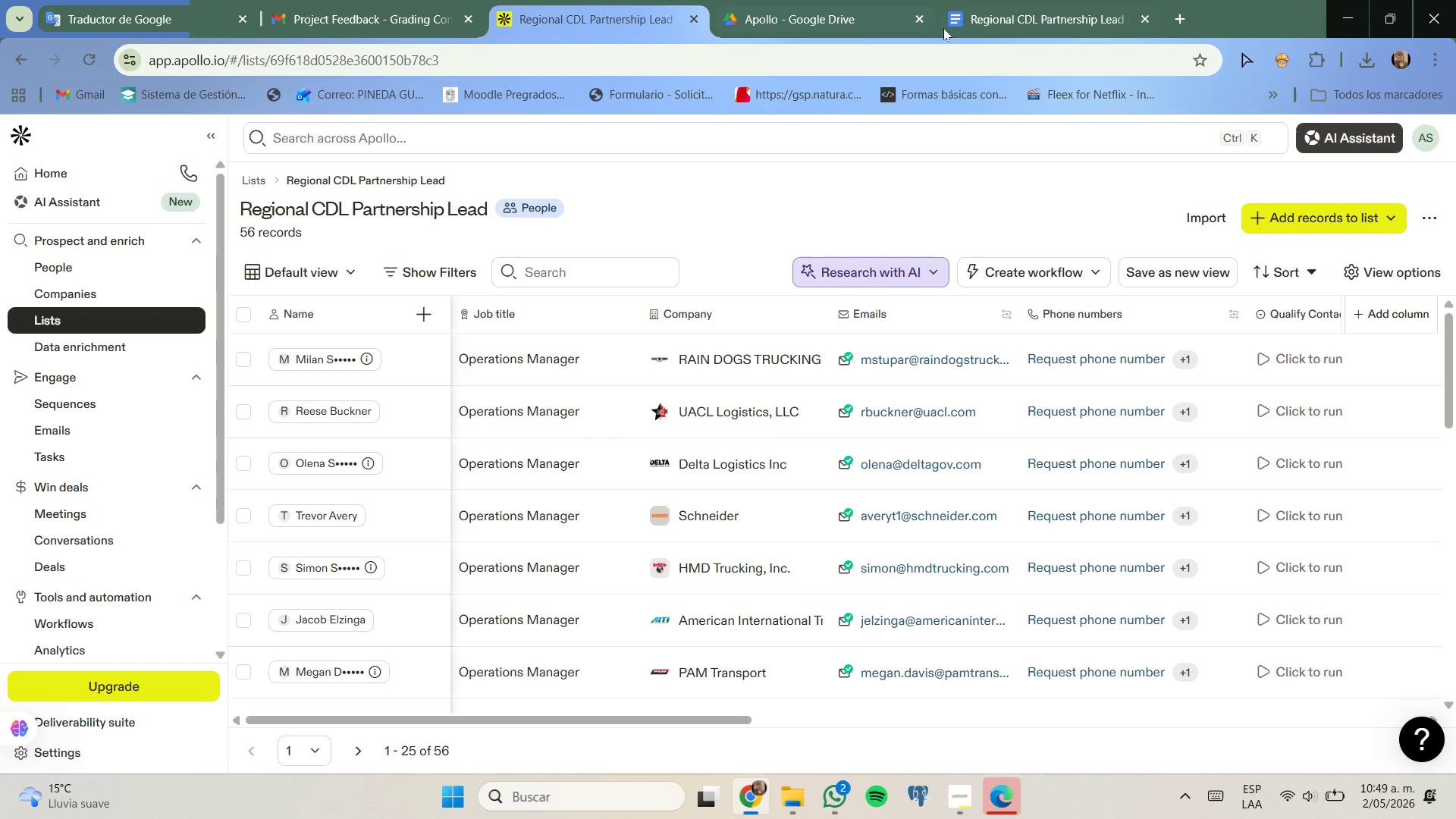 
left_click([973, 10])
 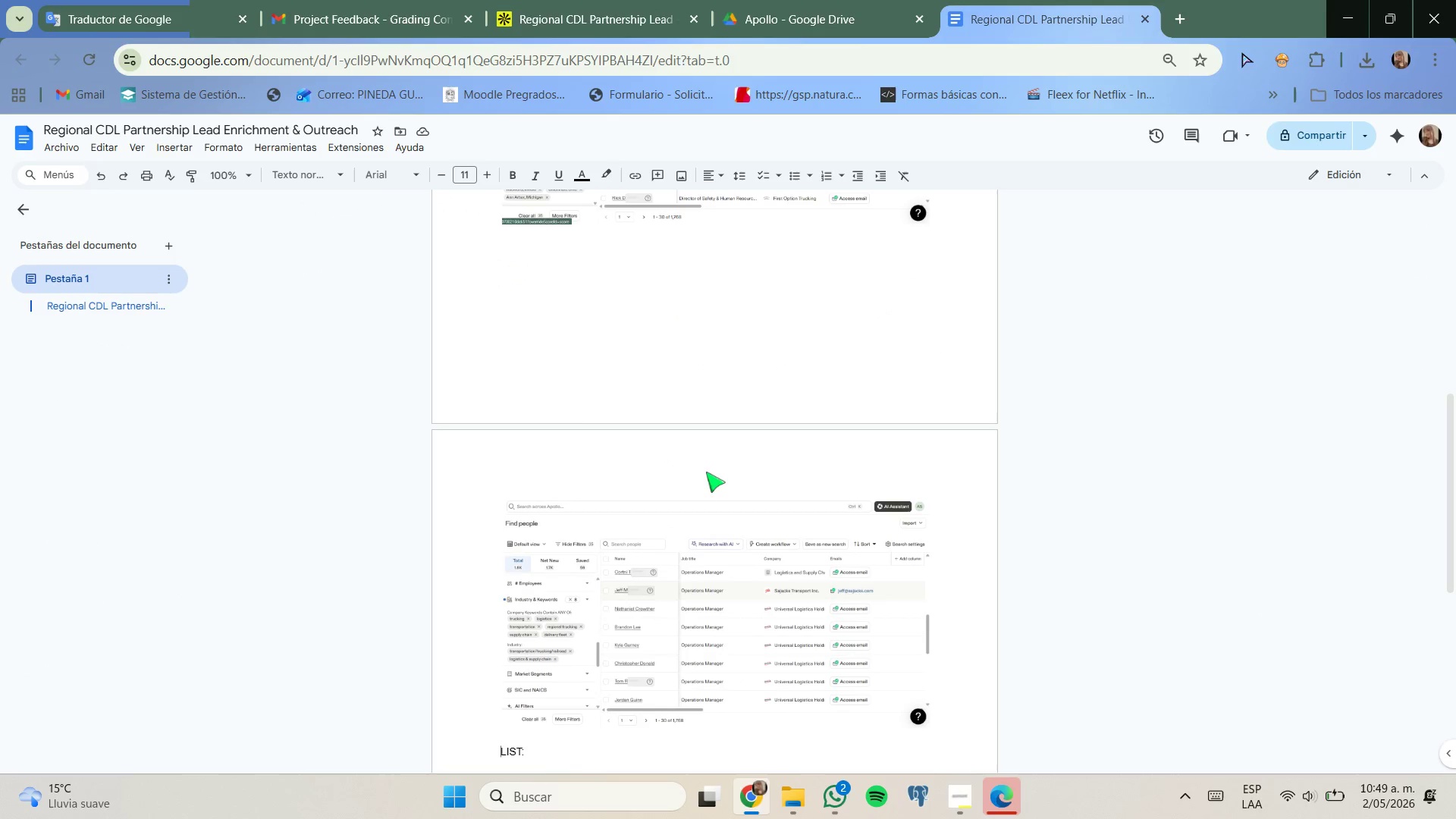 
scroll: coordinate [616, 588], scroll_direction: down, amount: 1.0
 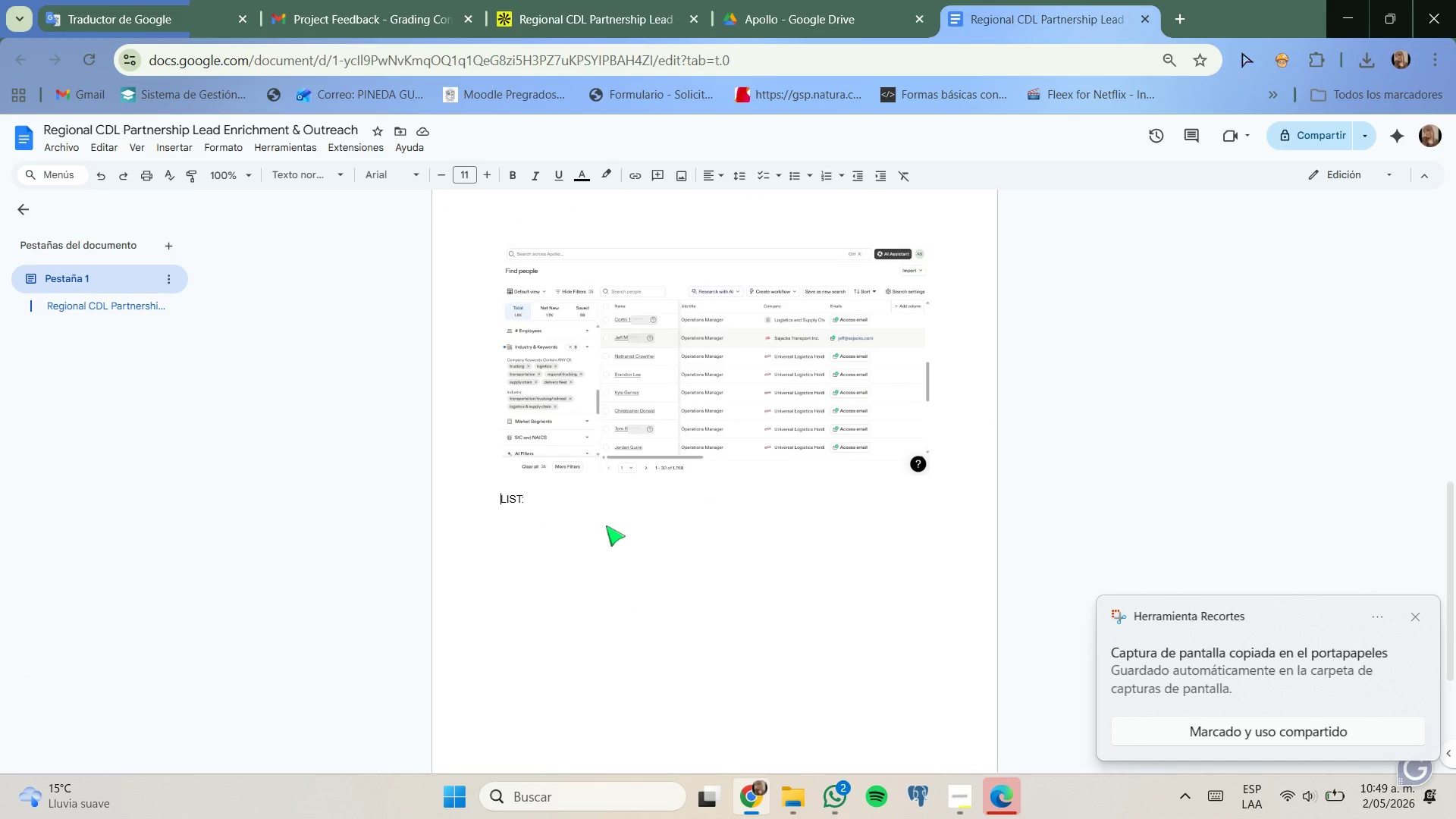 
left_click_drag(start_coordinate=[620, 506], to_coordinate=[631, 495])
 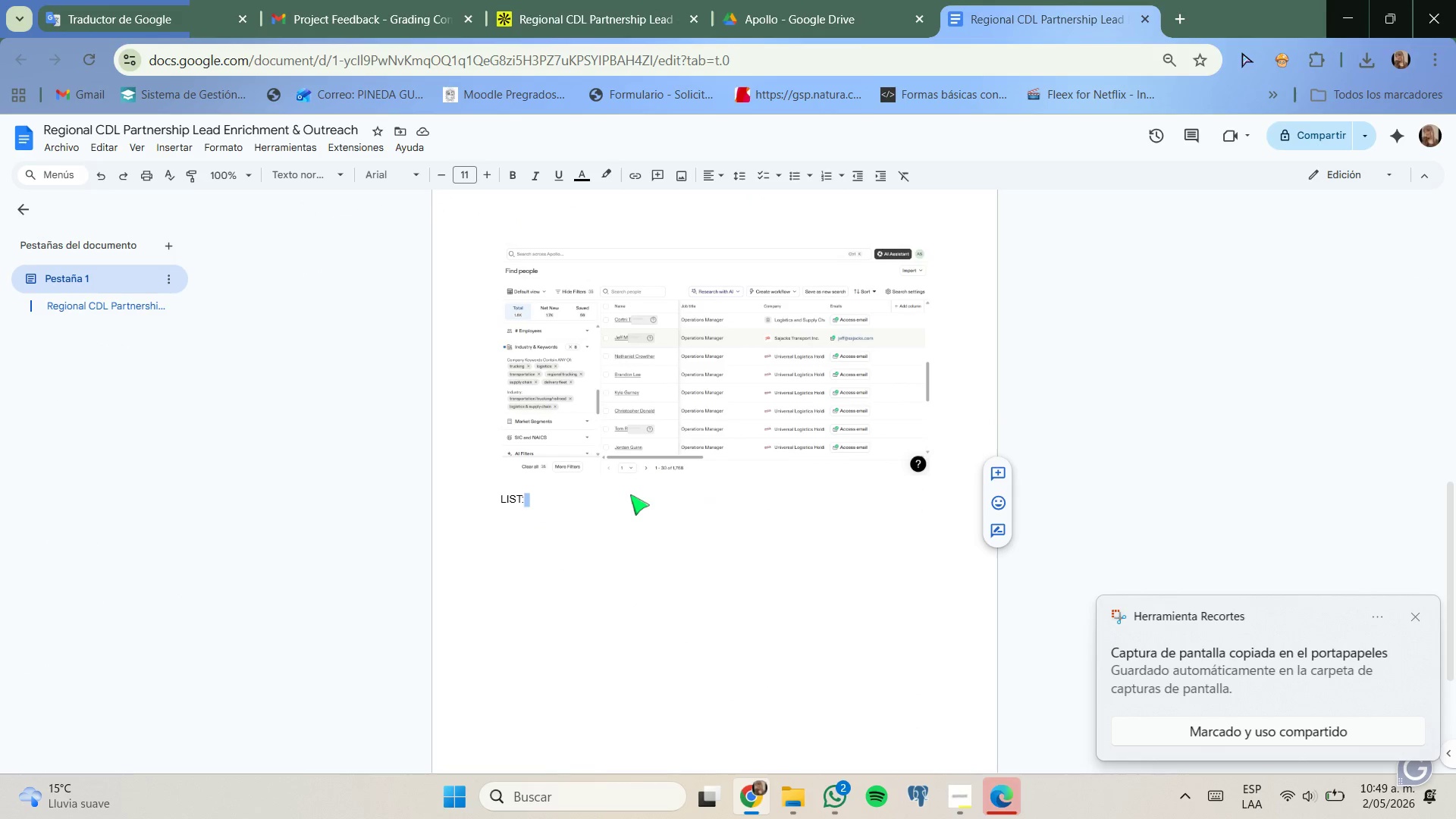 
key(Enter)
 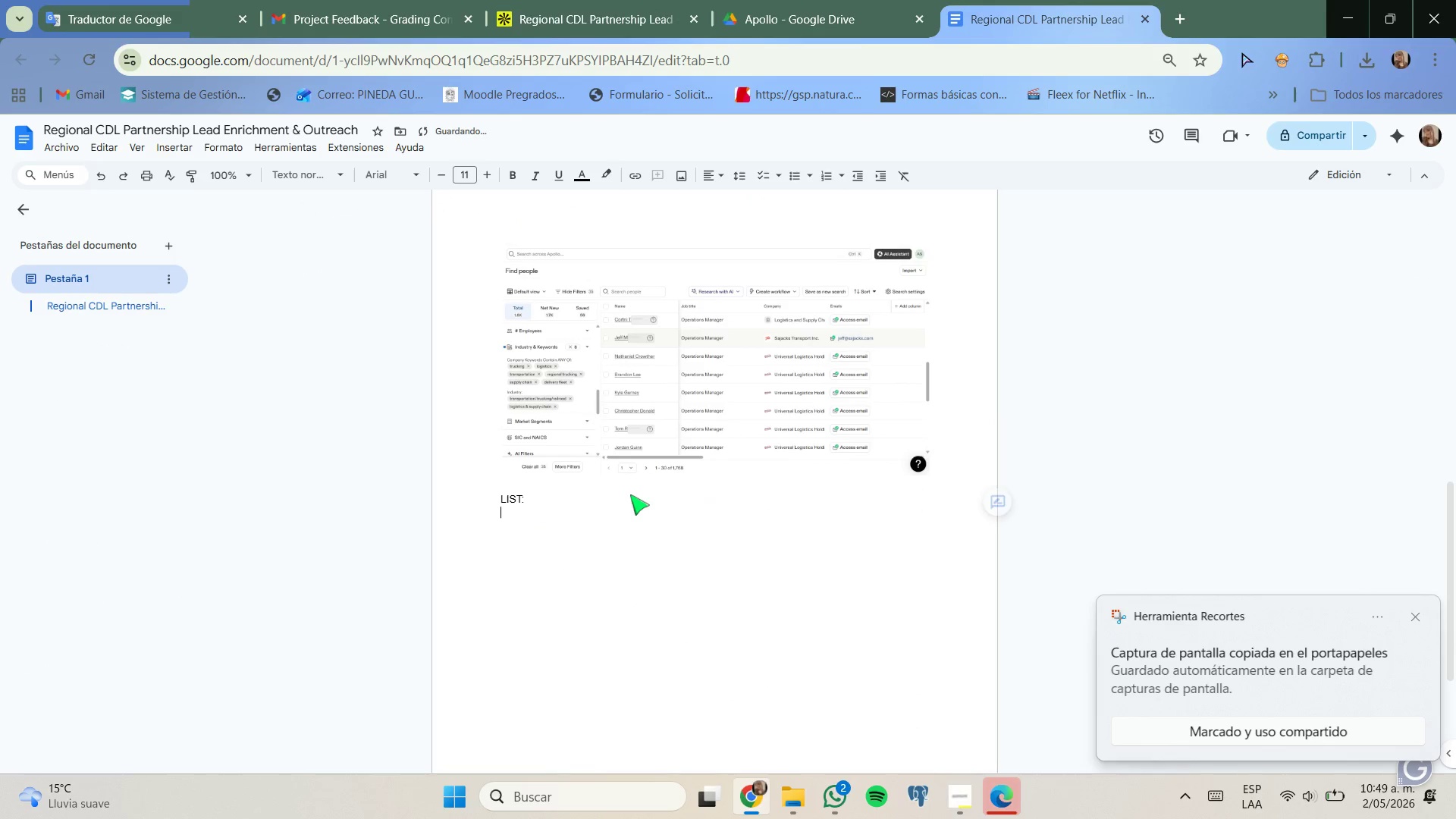 
key(Control+ControlLeft)
 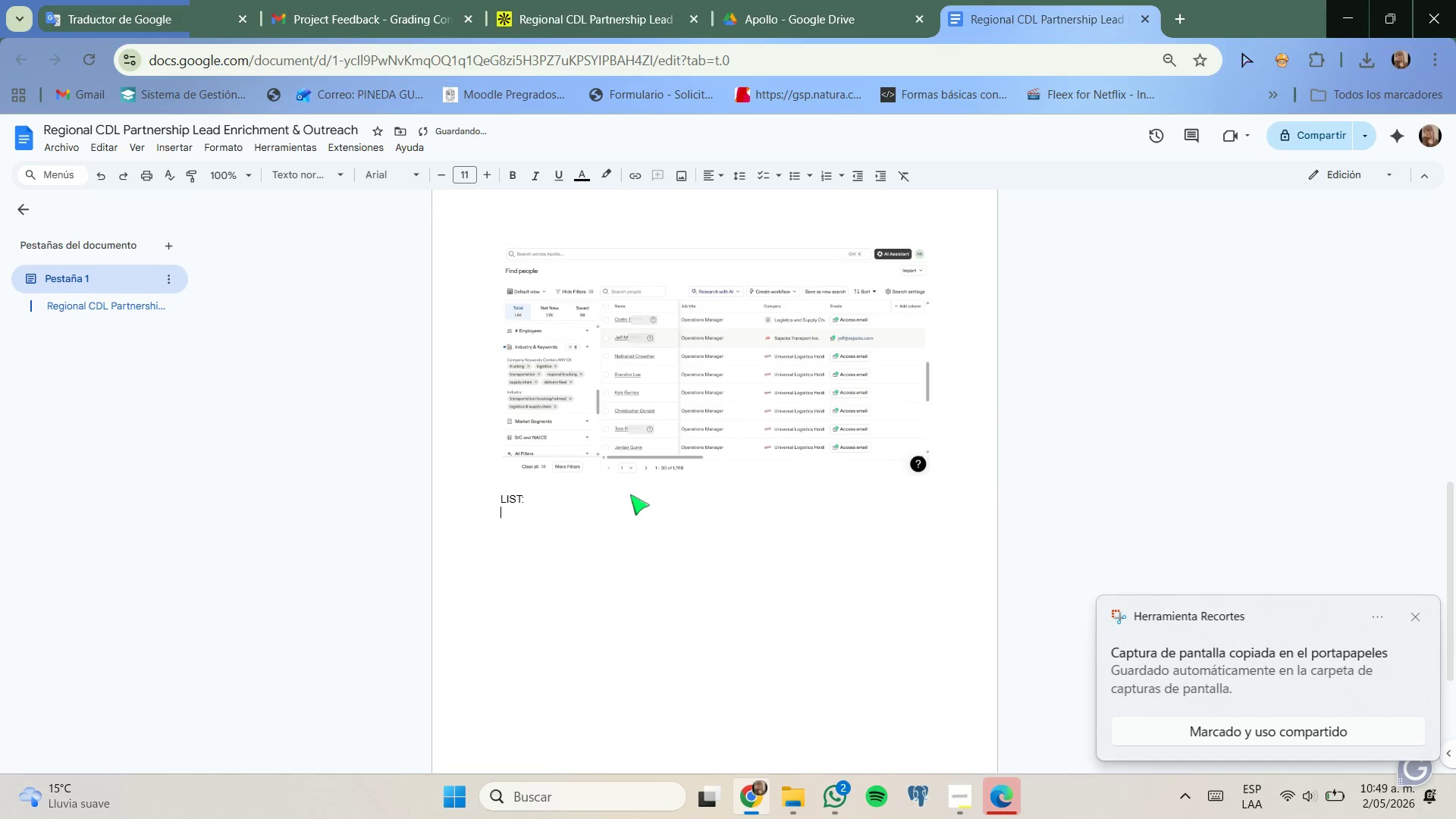 
key(Control+V)
 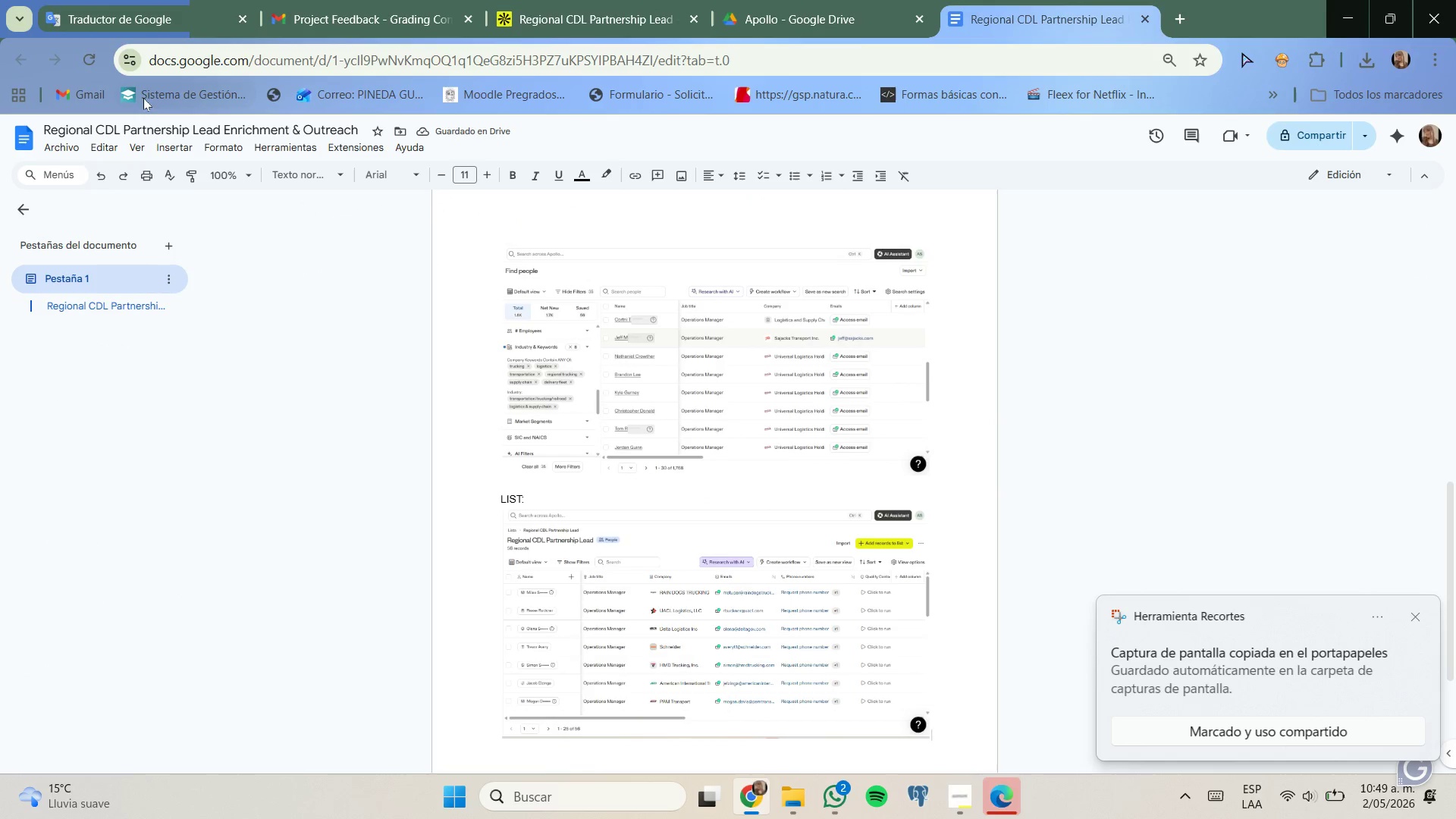 
left_click([67, 152])
 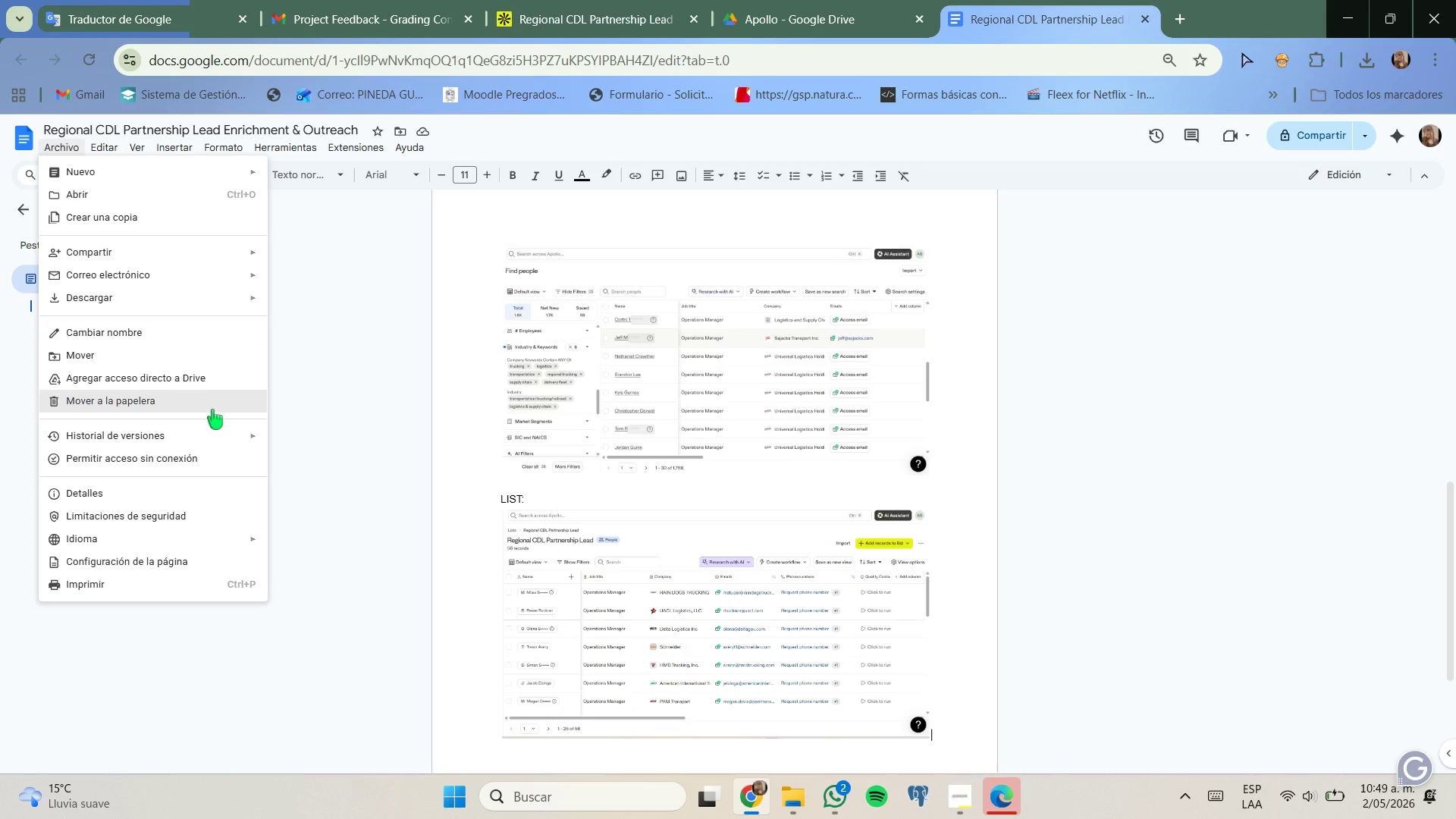 
left_click([193, 295])
 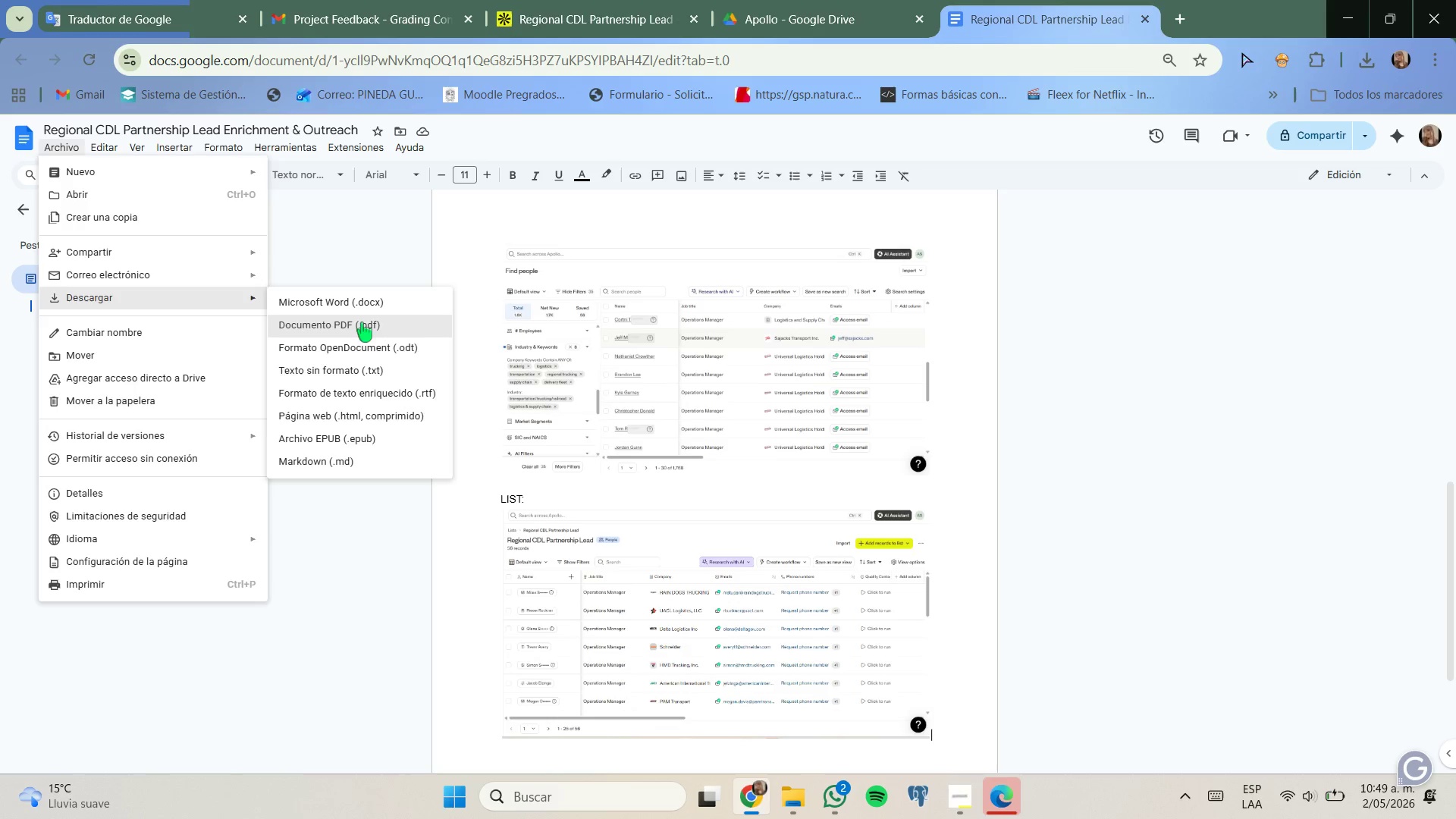 
left_click([362, 323])
 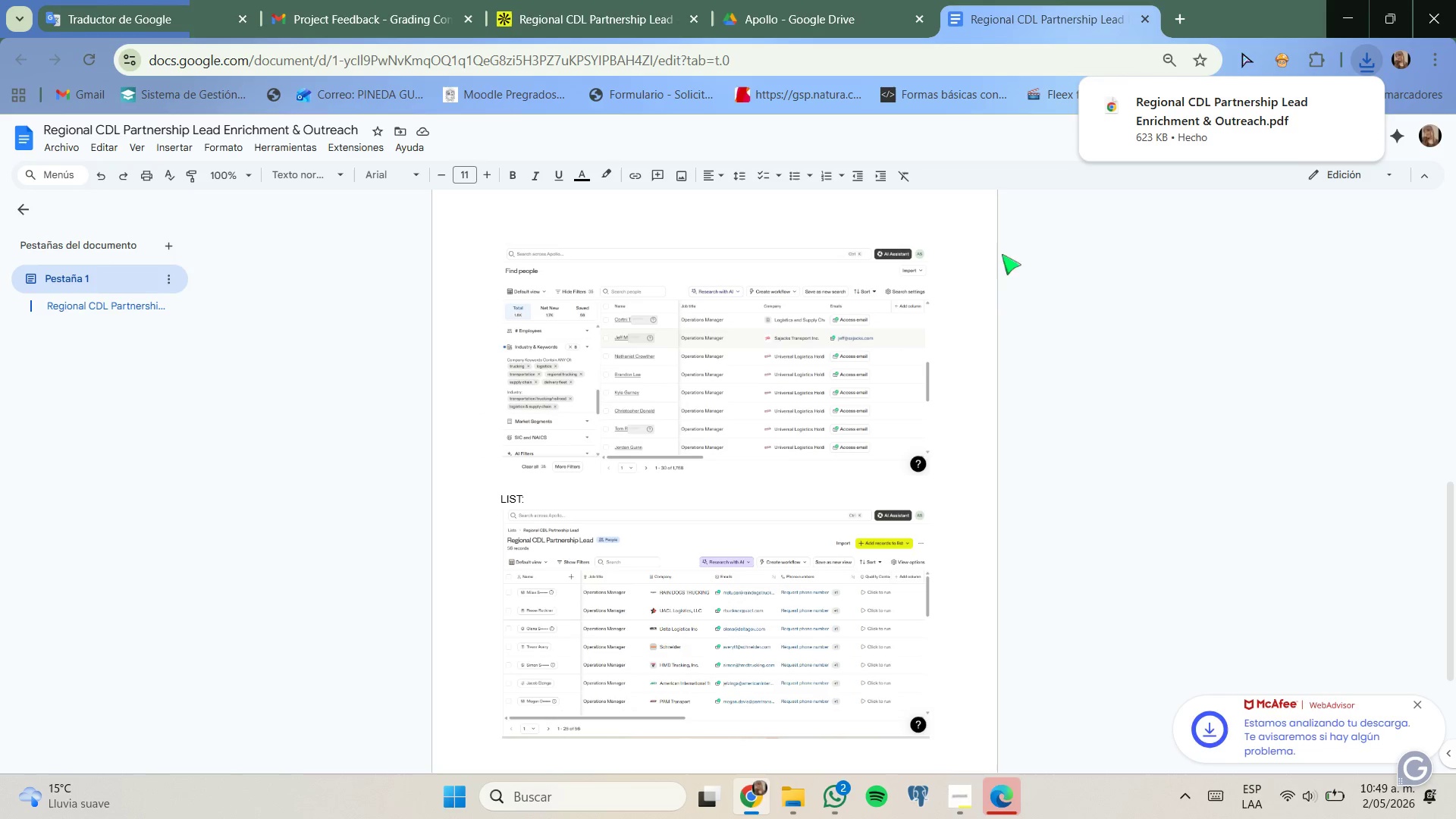 
wait(5.31)
 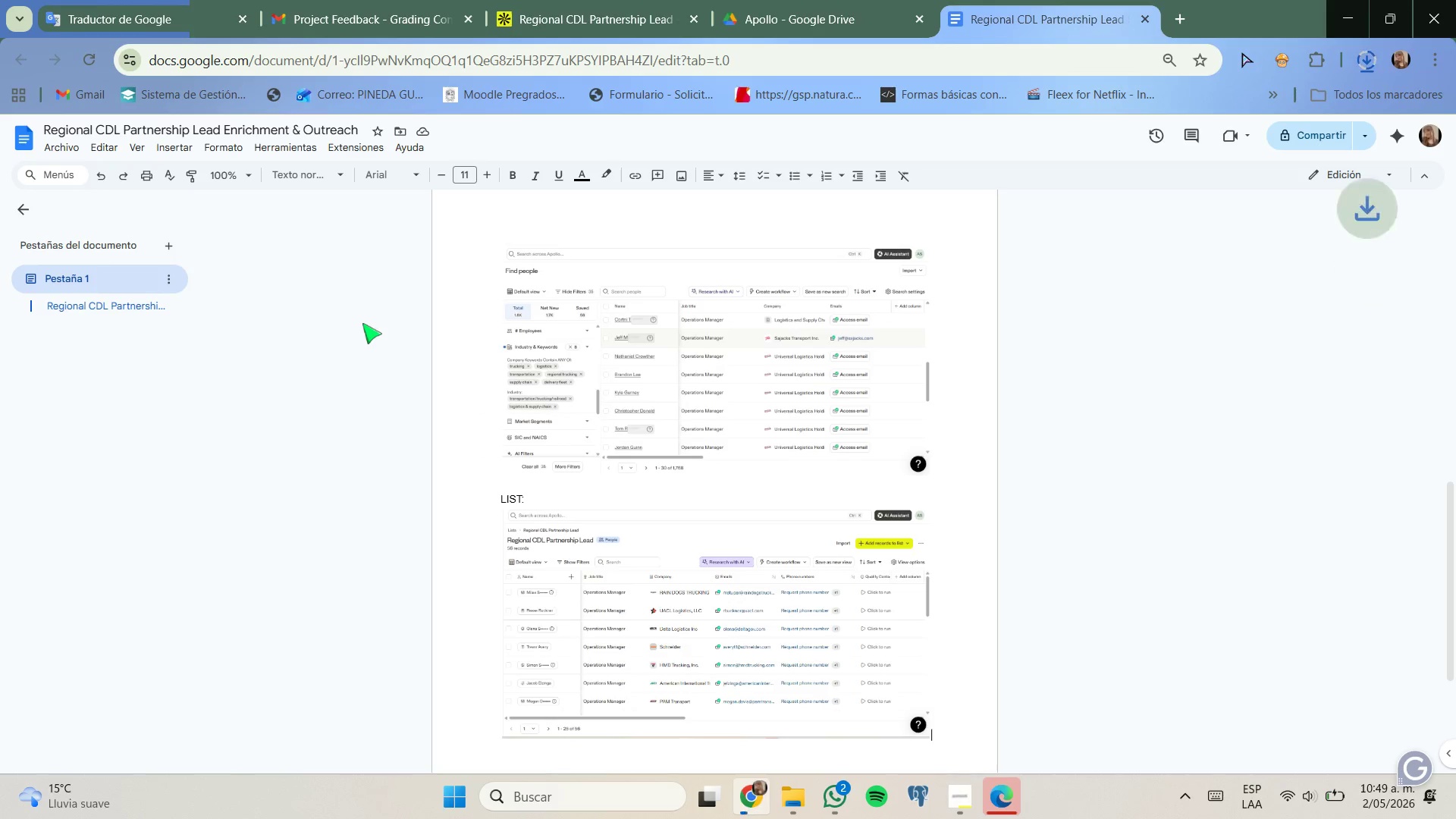 
left_click([1143, 16])
 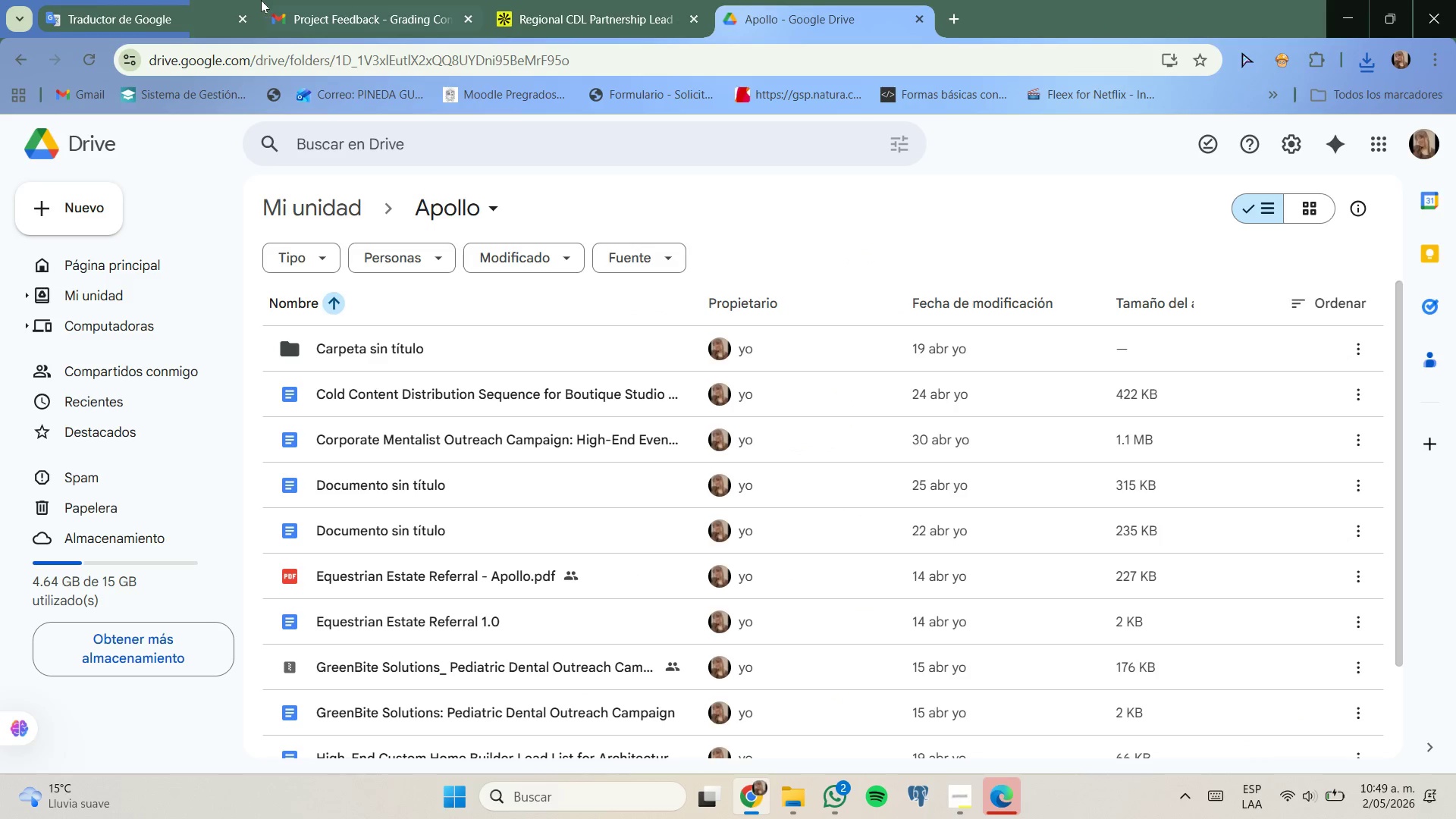 
left_click([210, 0])
 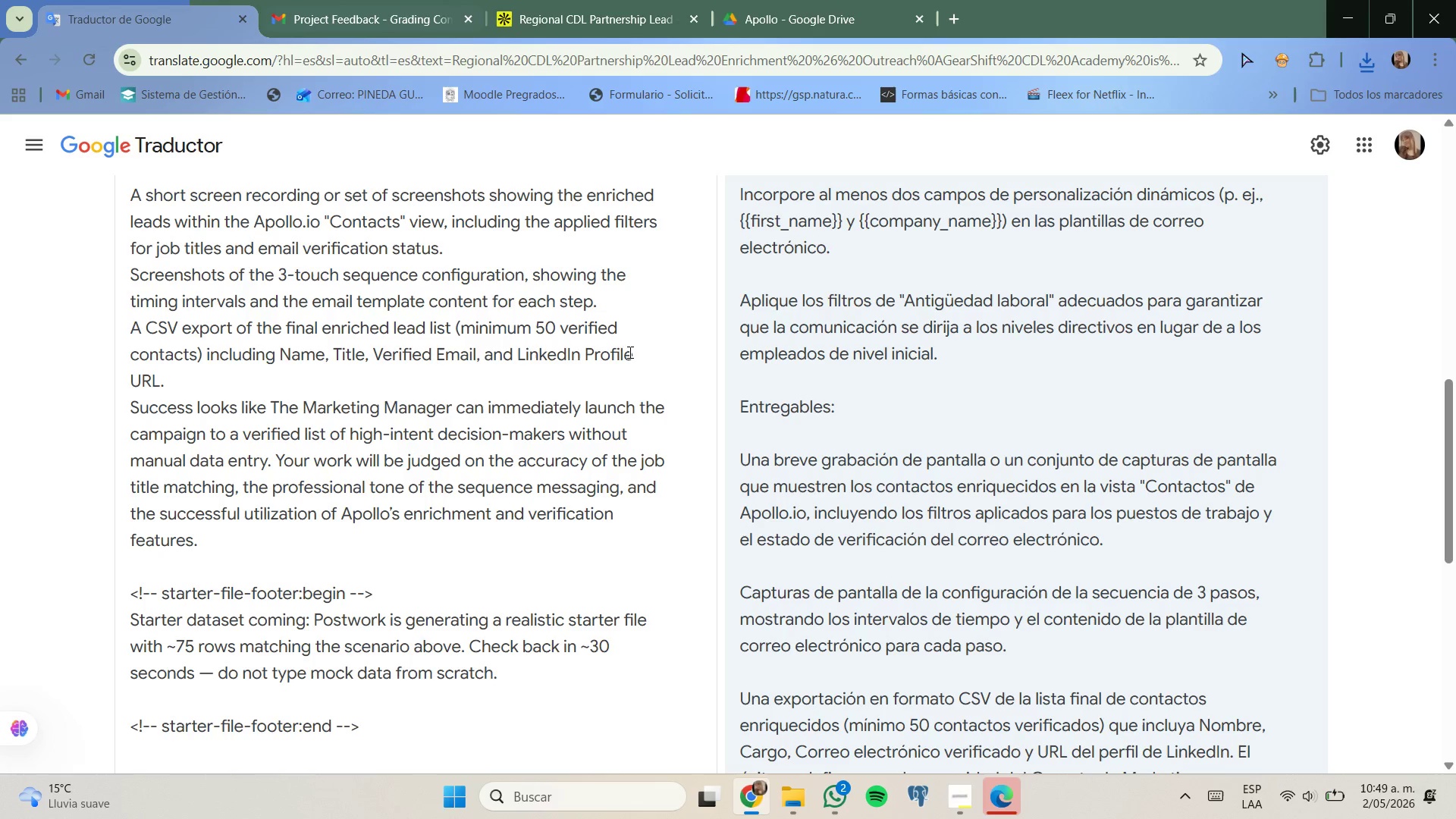 
scroll: coordinate [774, 424], scroll_direction: down, amount: 2.0
 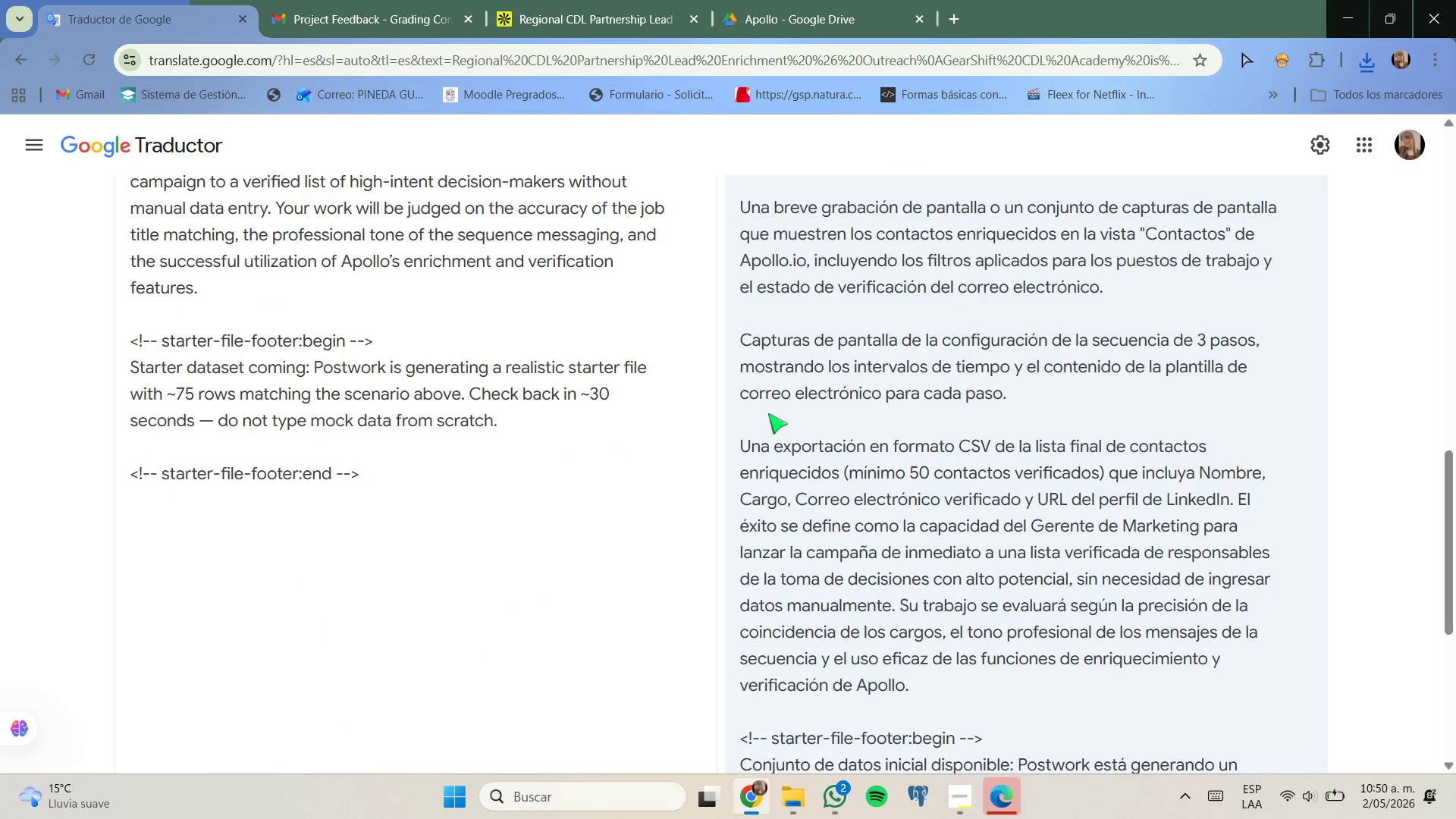 
scroll: coordinate [768, 413], scroll_direction: none, amount: 0.0
 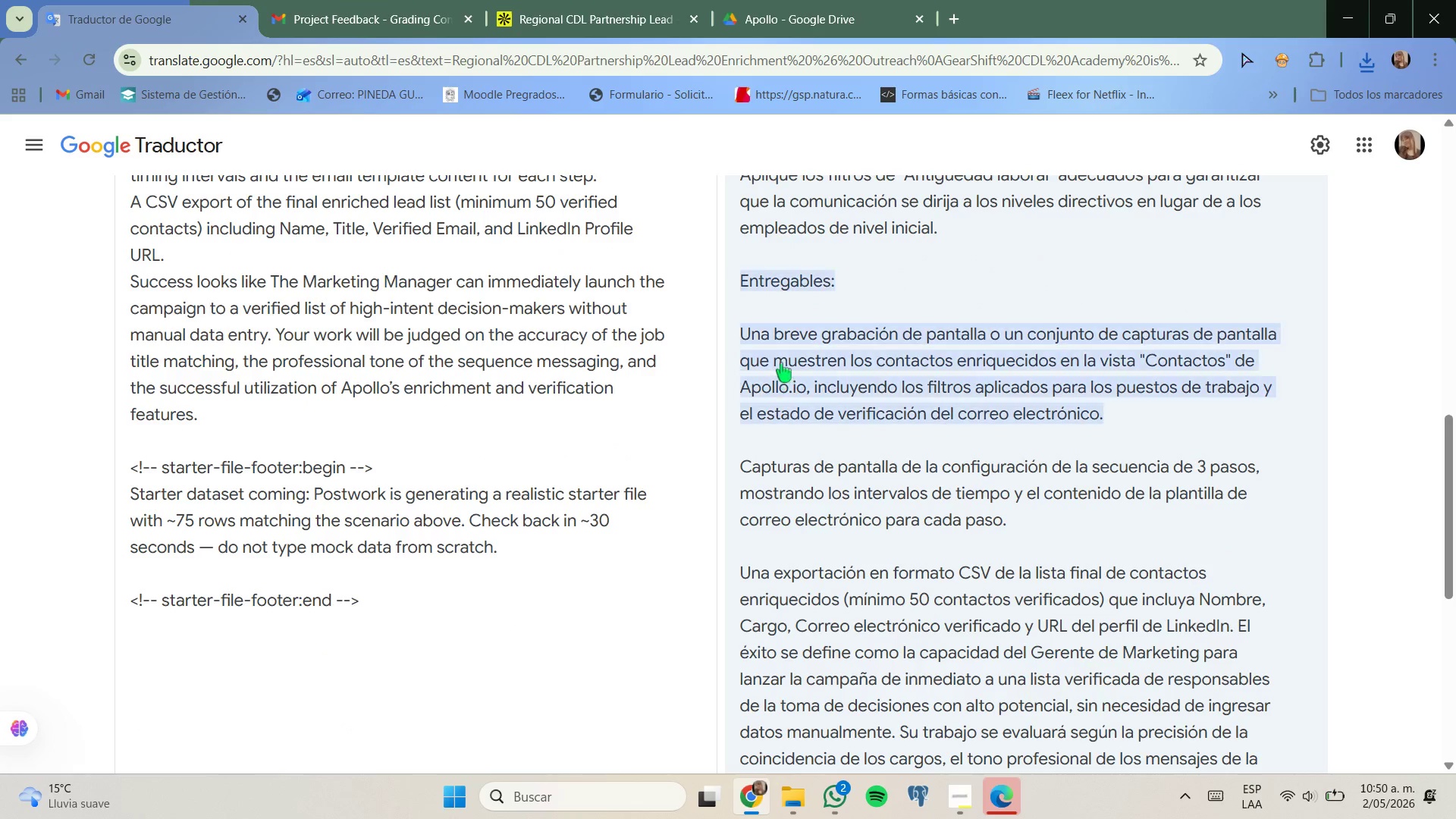 
left_click_drag(start_coordinate=[777, 353], to_coordinate=[882, 394])
 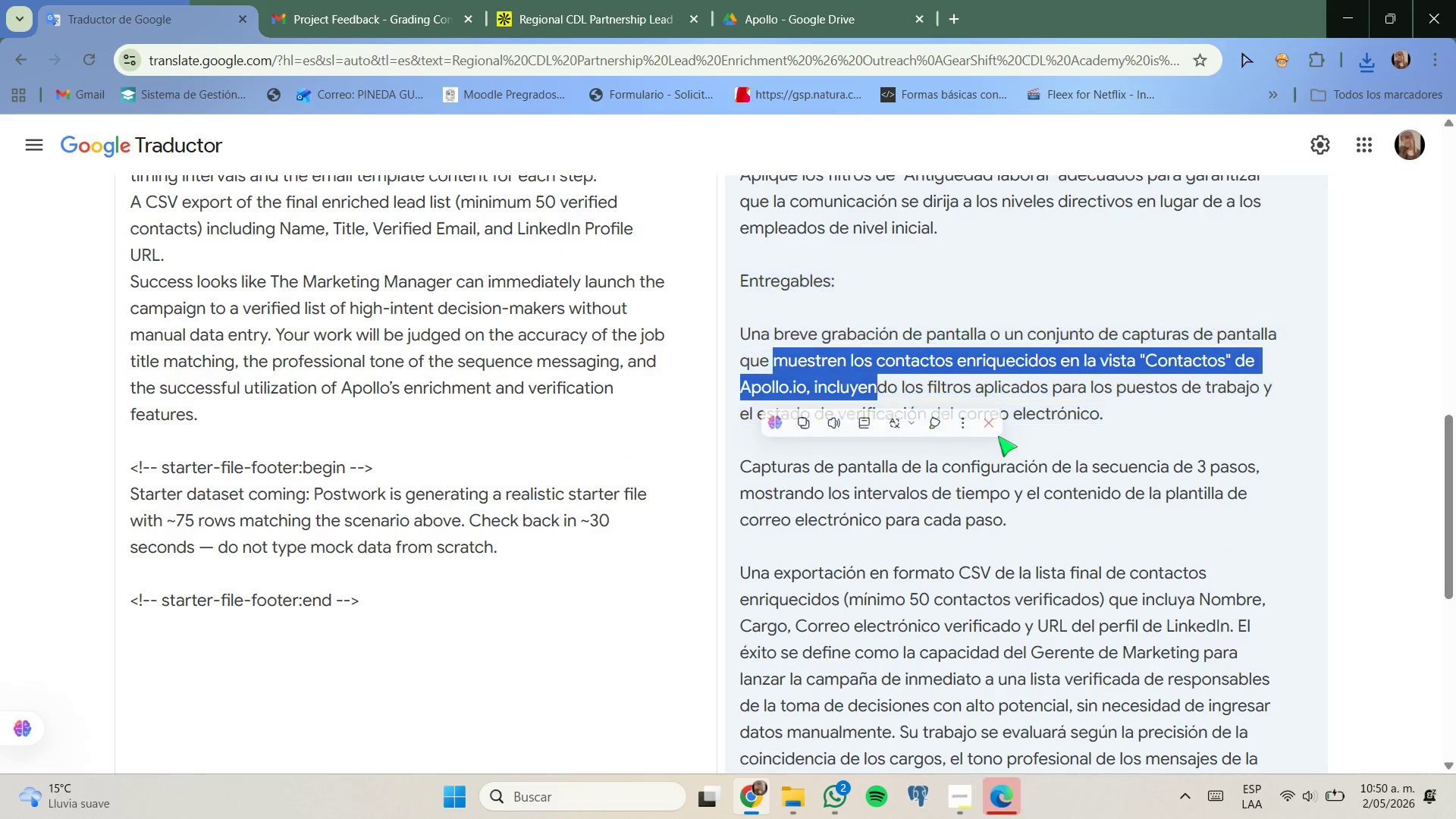 
left_click([999, 436])
 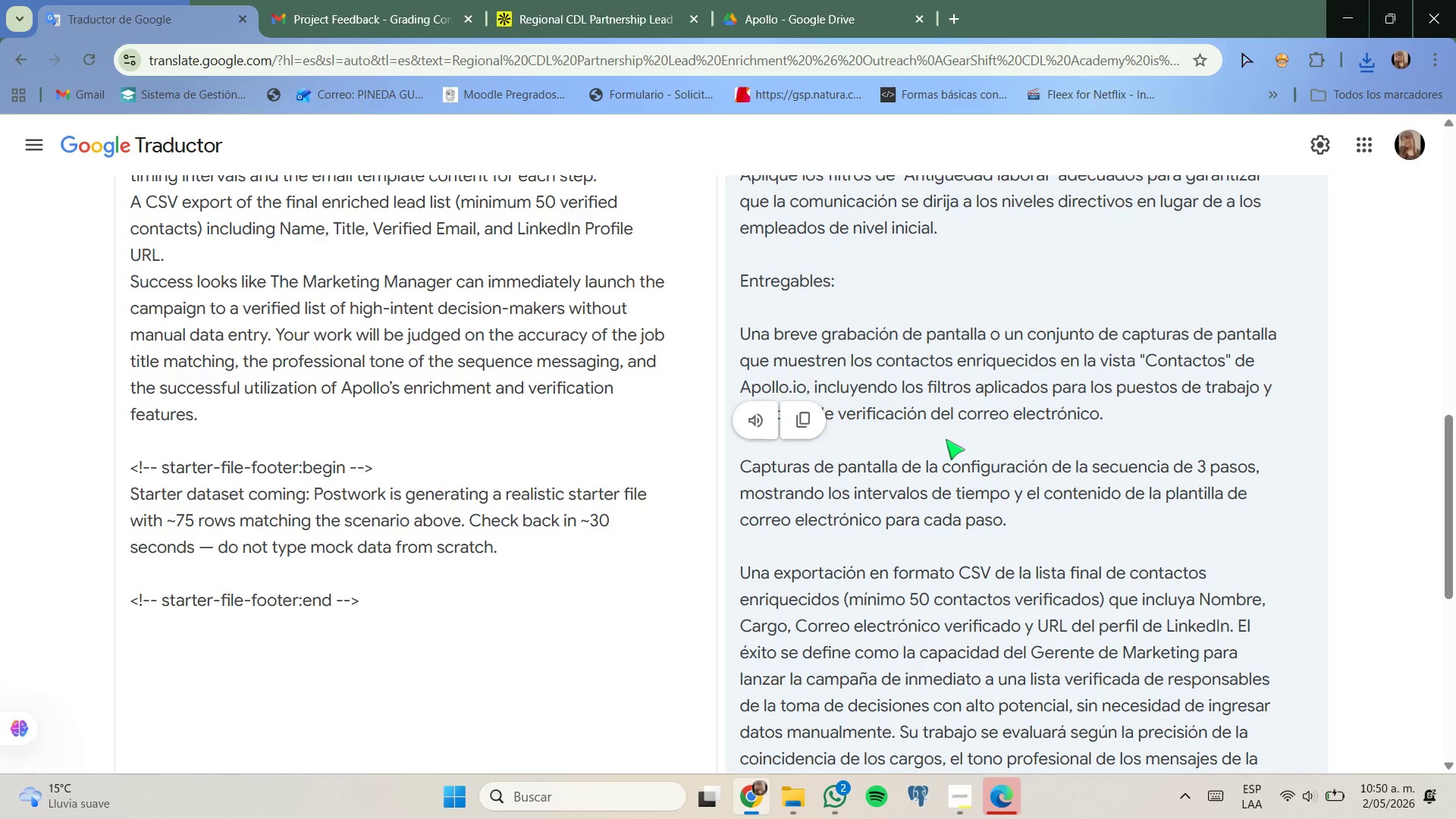 
left_click([973, 439])
 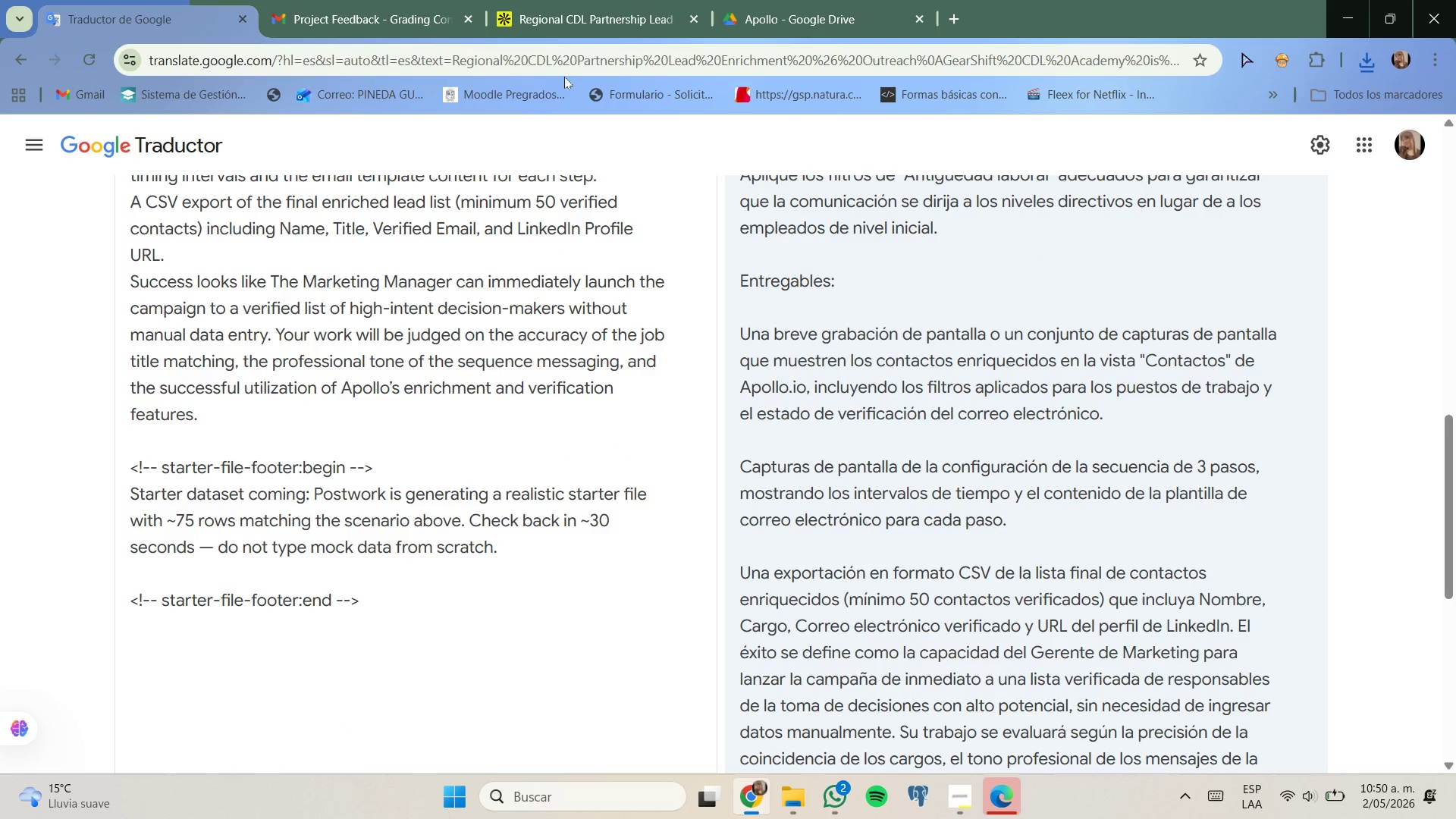 
left_click([636, 0])
 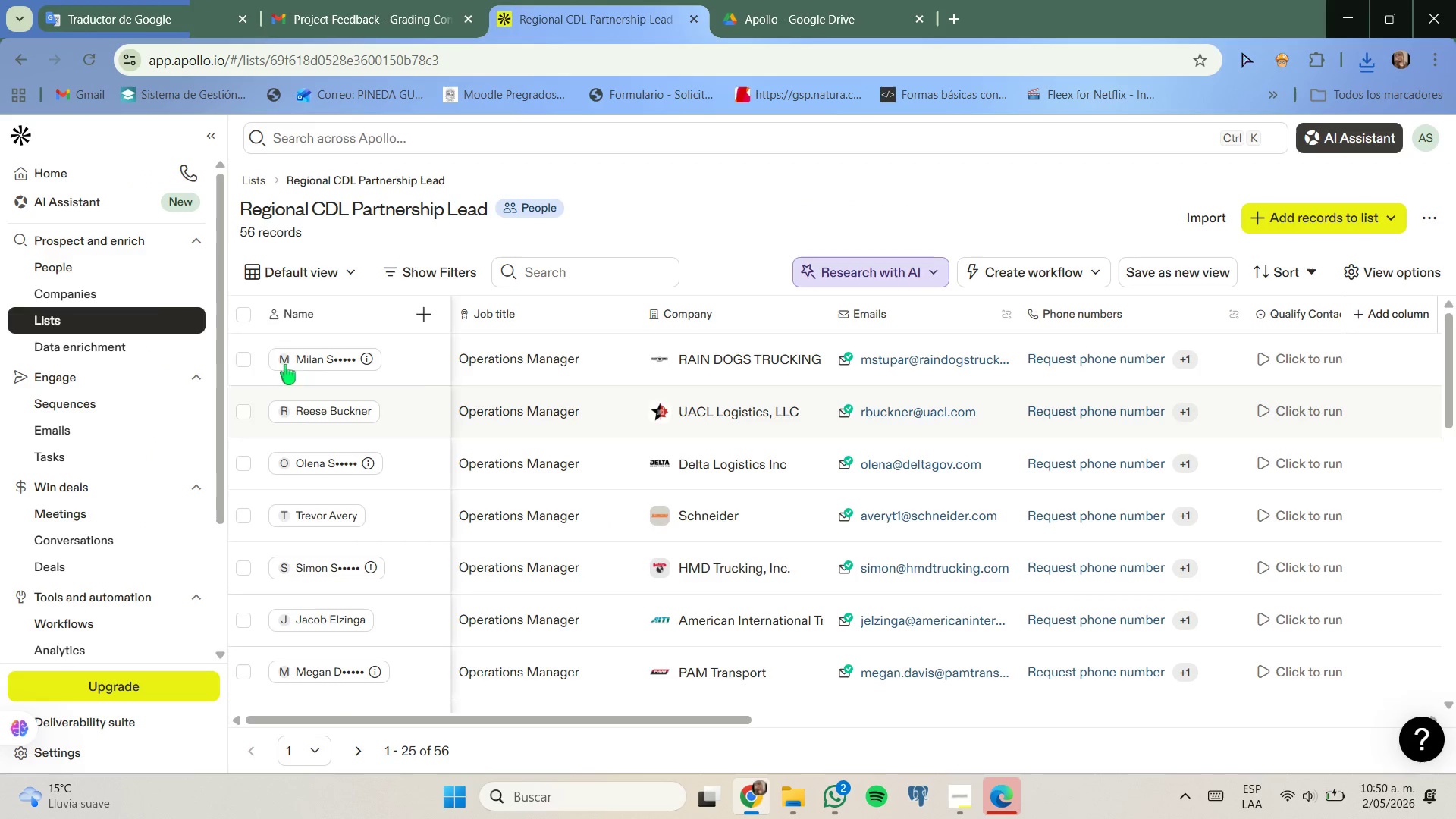 
left_click([136, 270])
 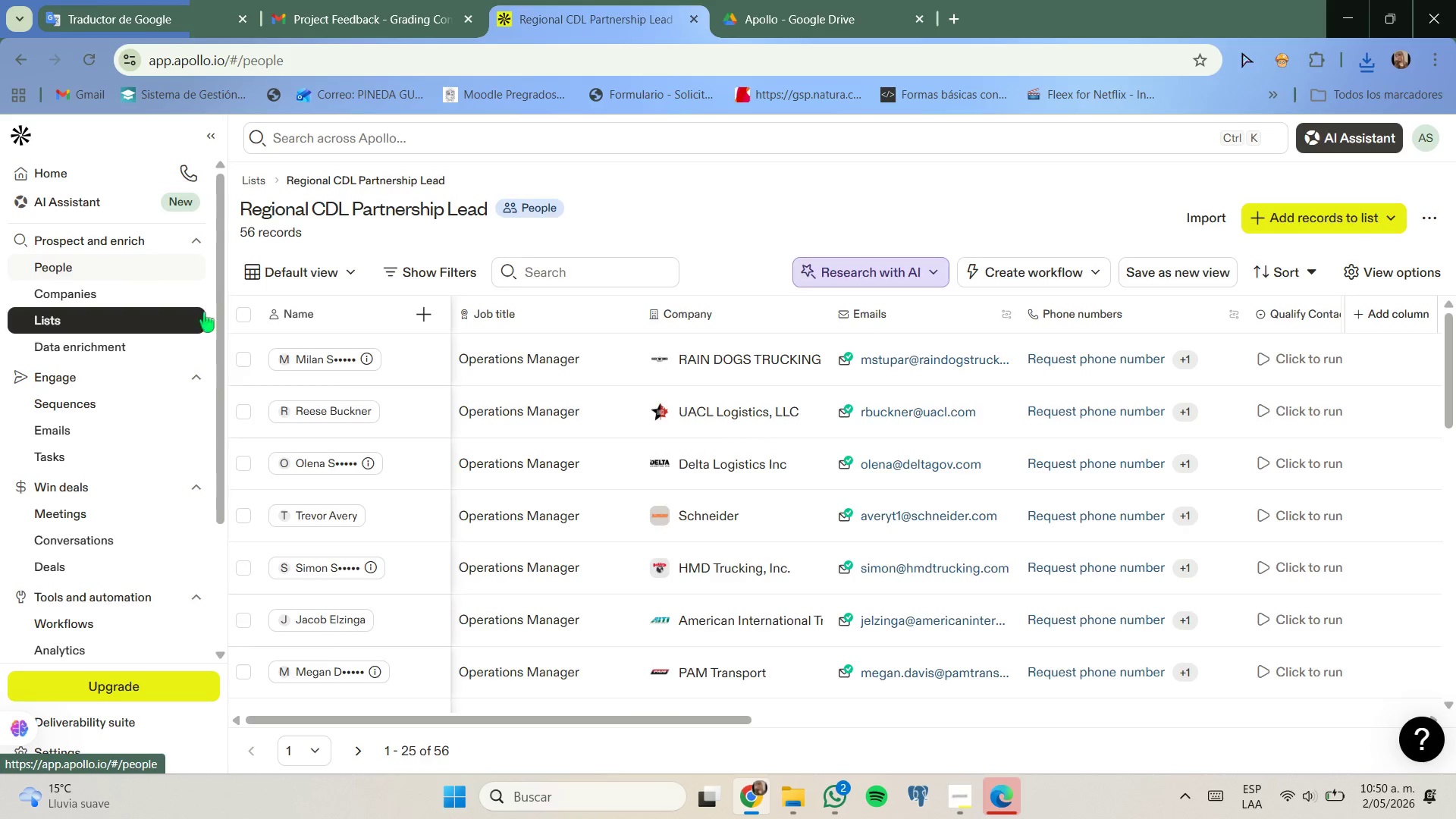 
mouse_move([350, 482])
 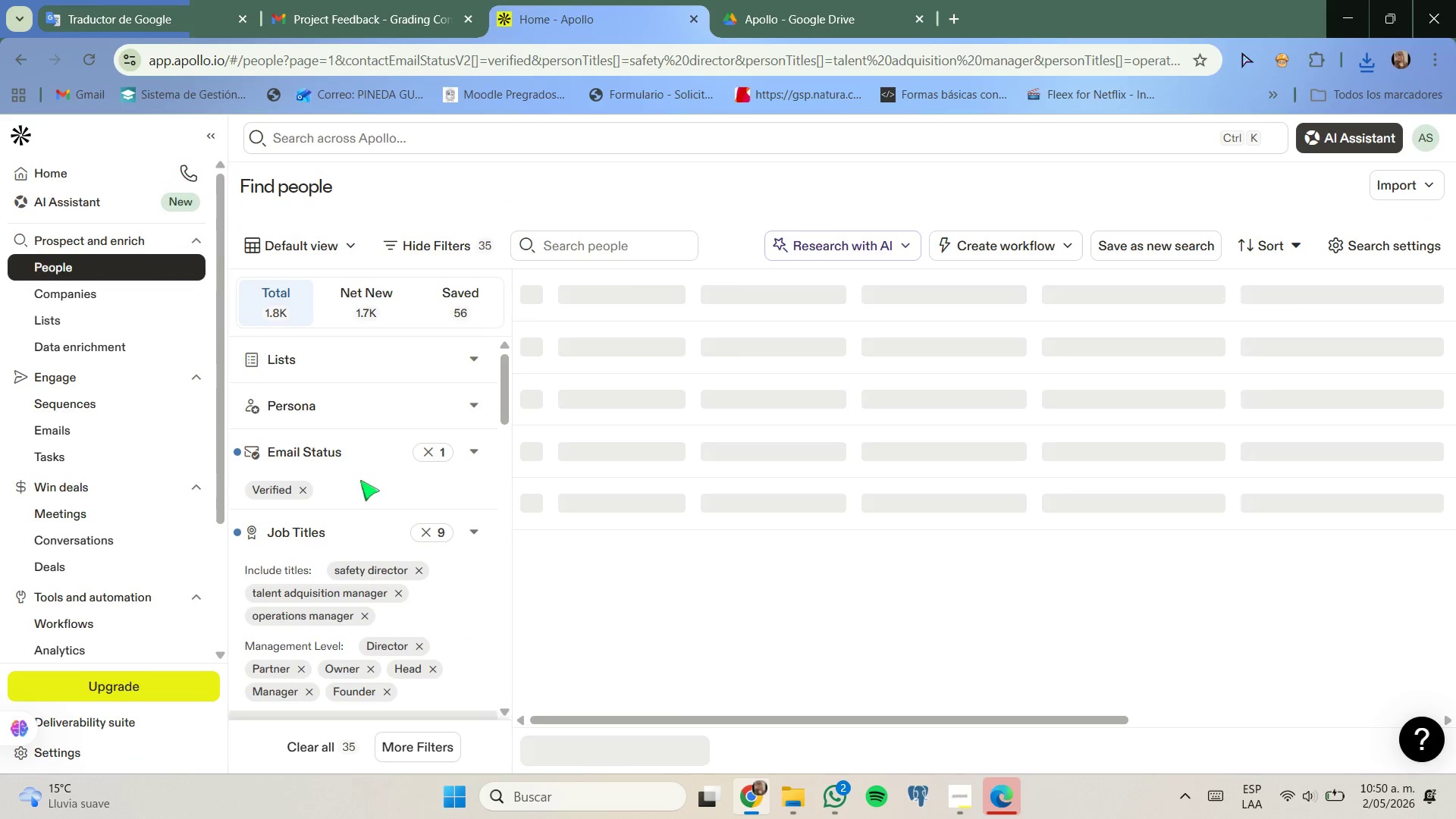 
scroll: coordinate [360, 480], scroll_direction: none, amount: 0.0
 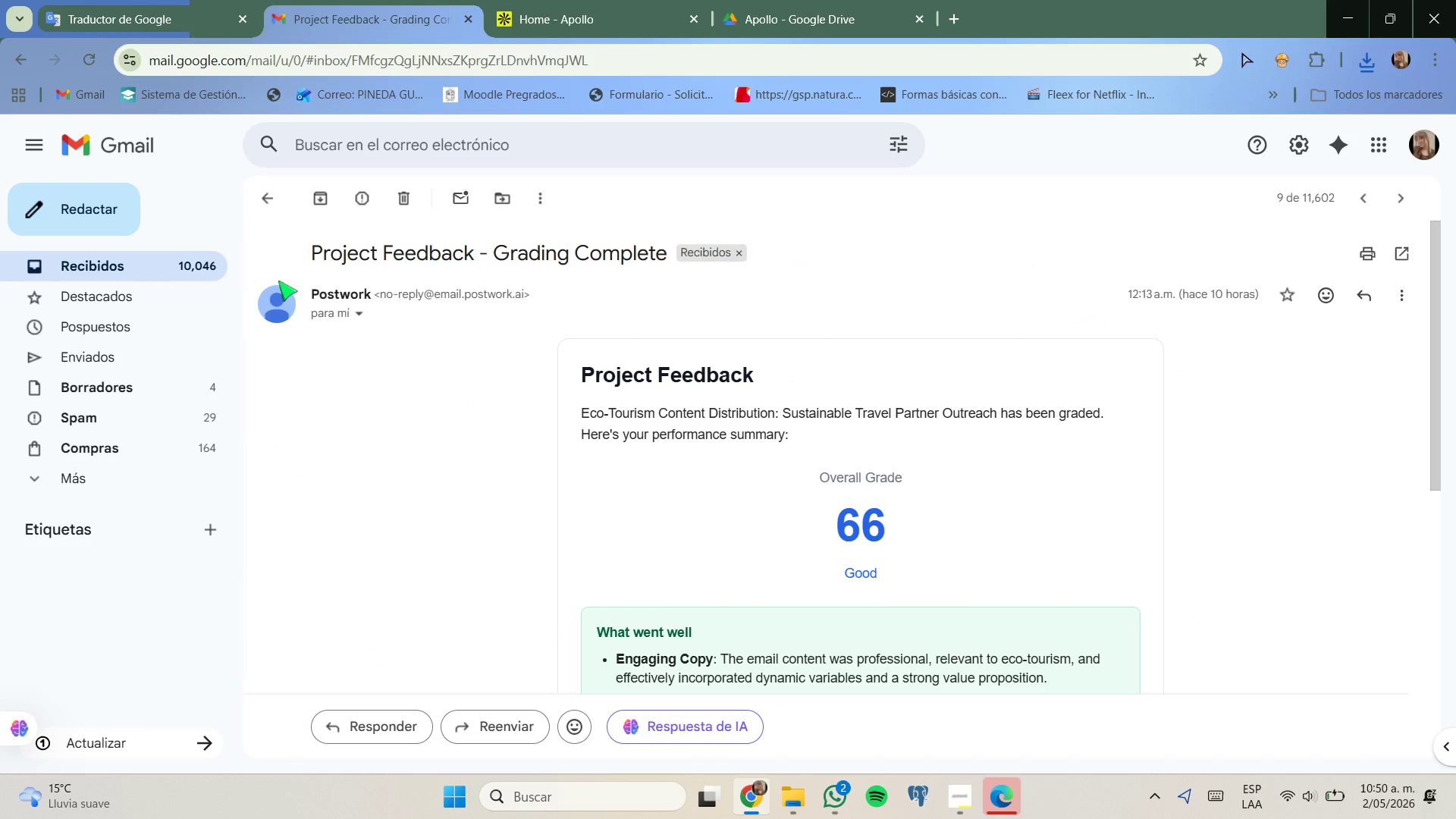 
wait(8.77)
 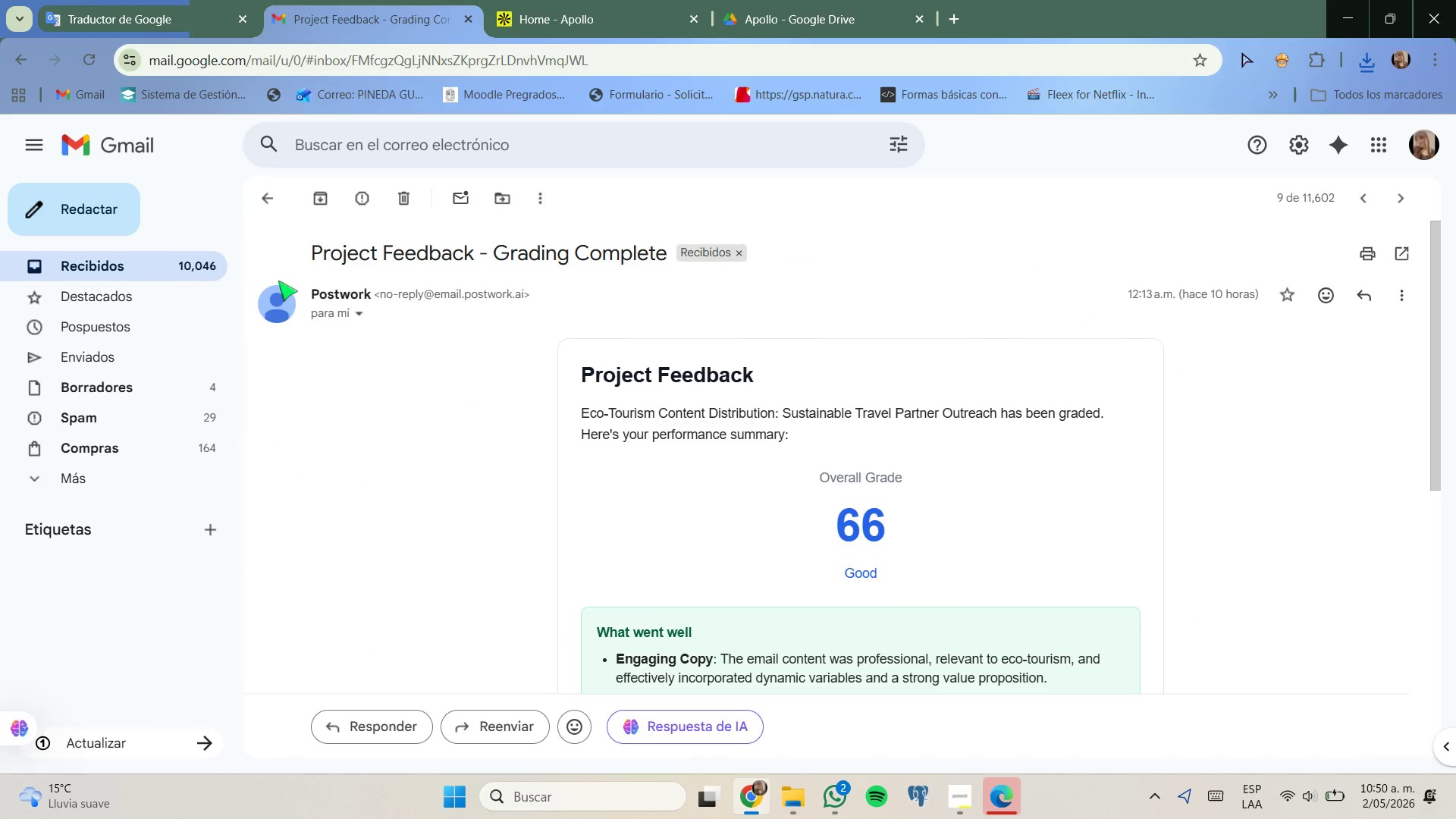 
scroll: coordinate [874, 519], scroll_direction: down, amount: 1.0
 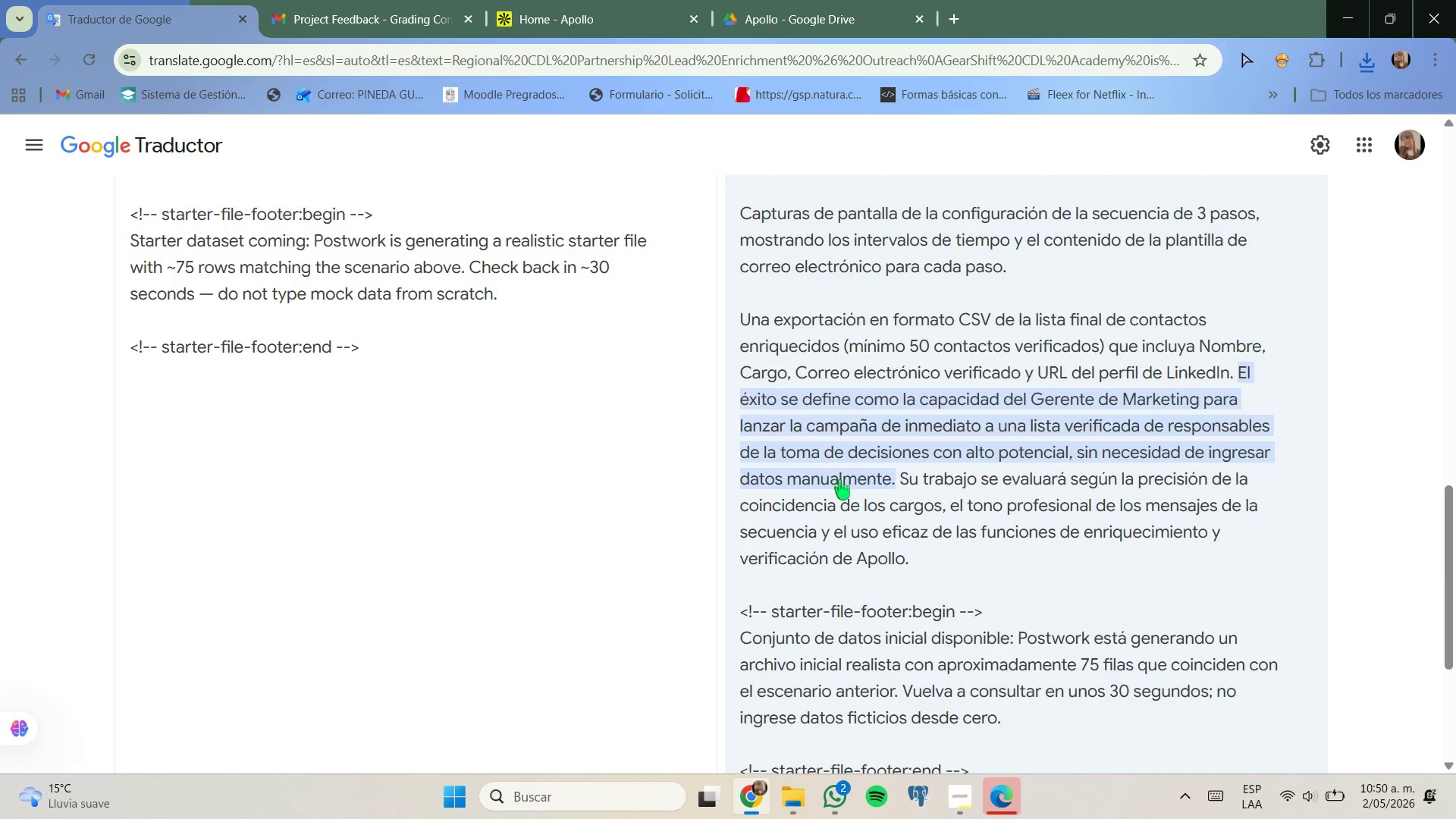 
wait(6.62)
 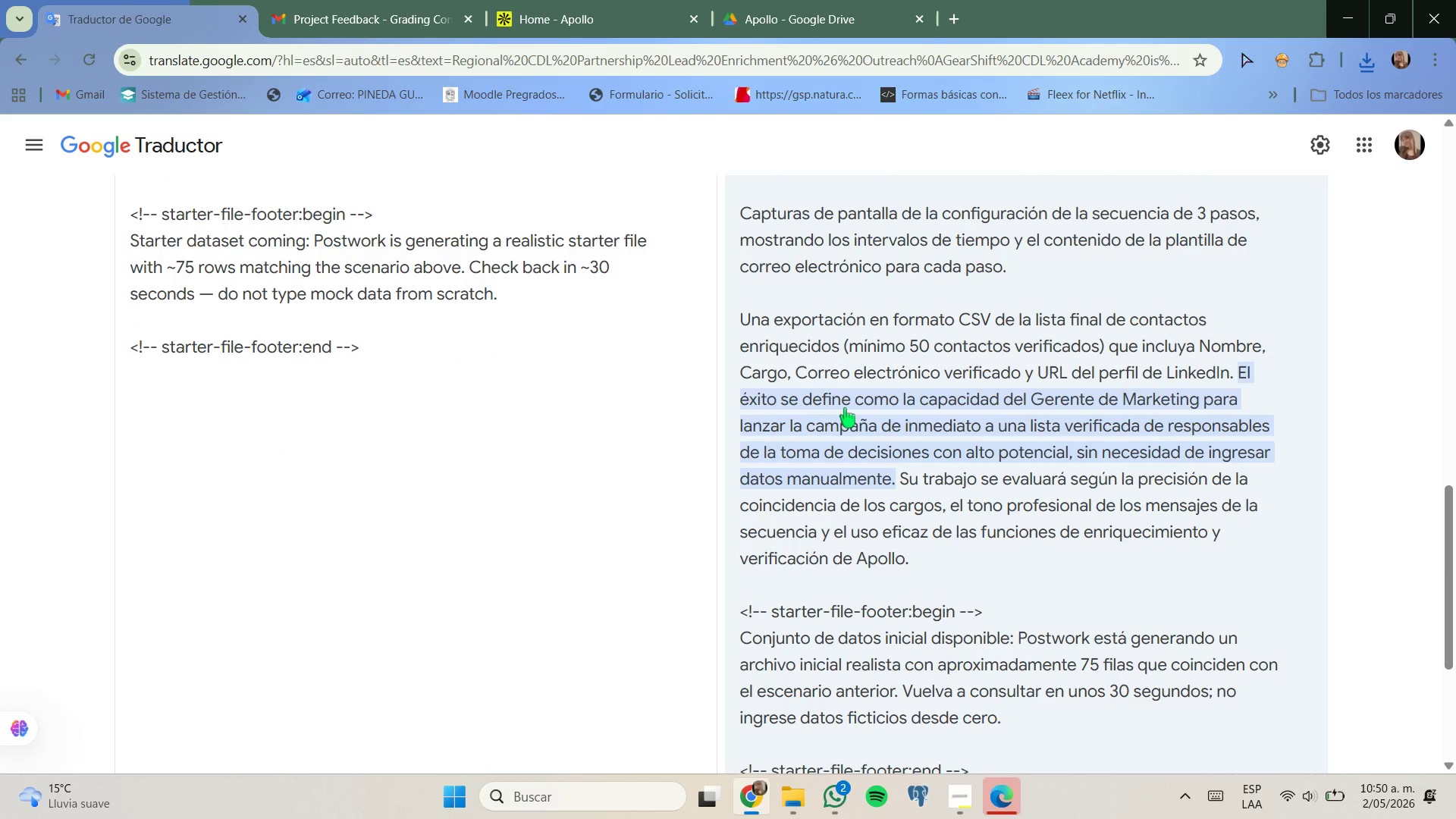 
scroll: coordinate [843, 513], scroll_direction: down, amount: 1.0
 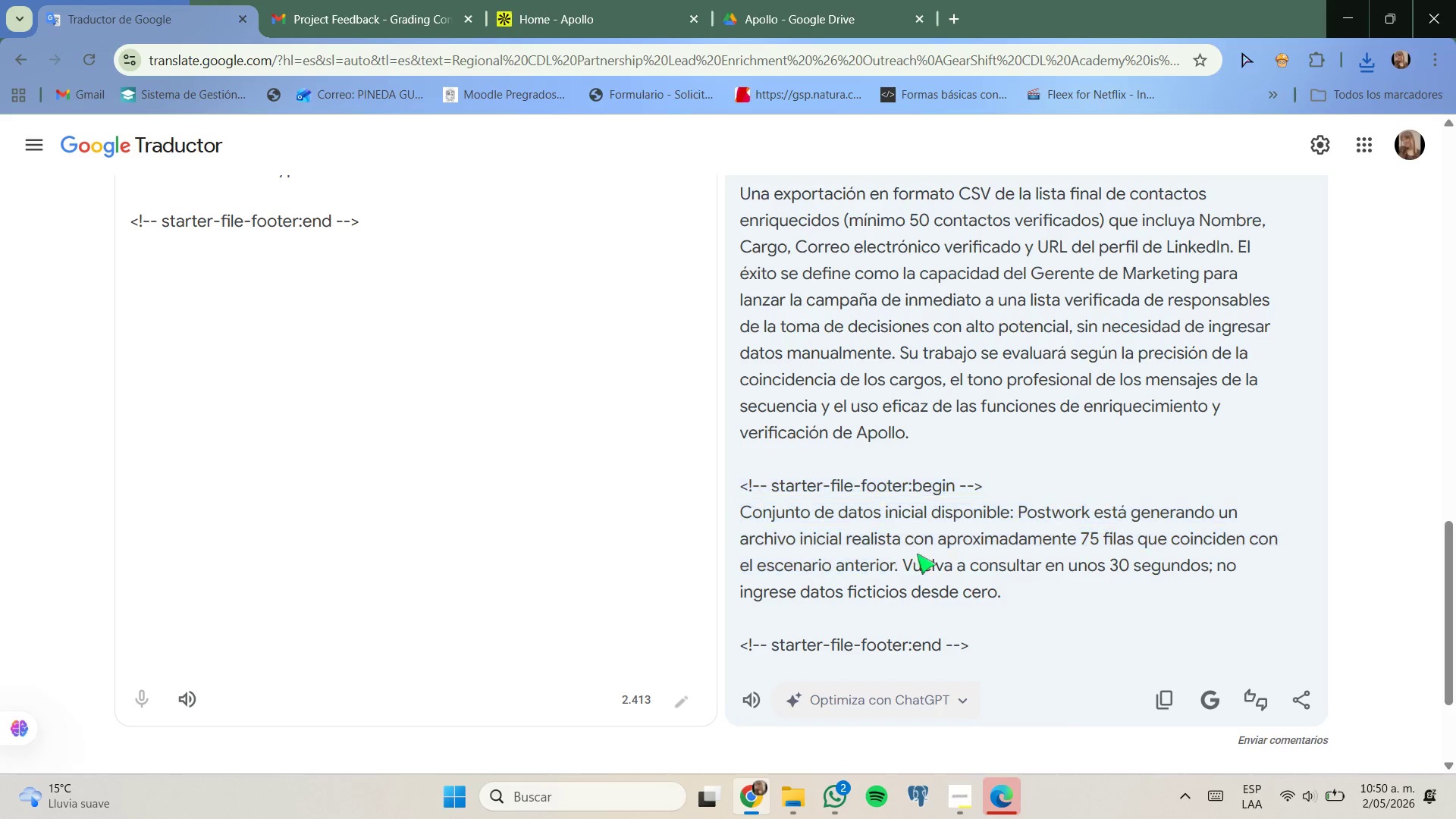 
wait(6.58)
 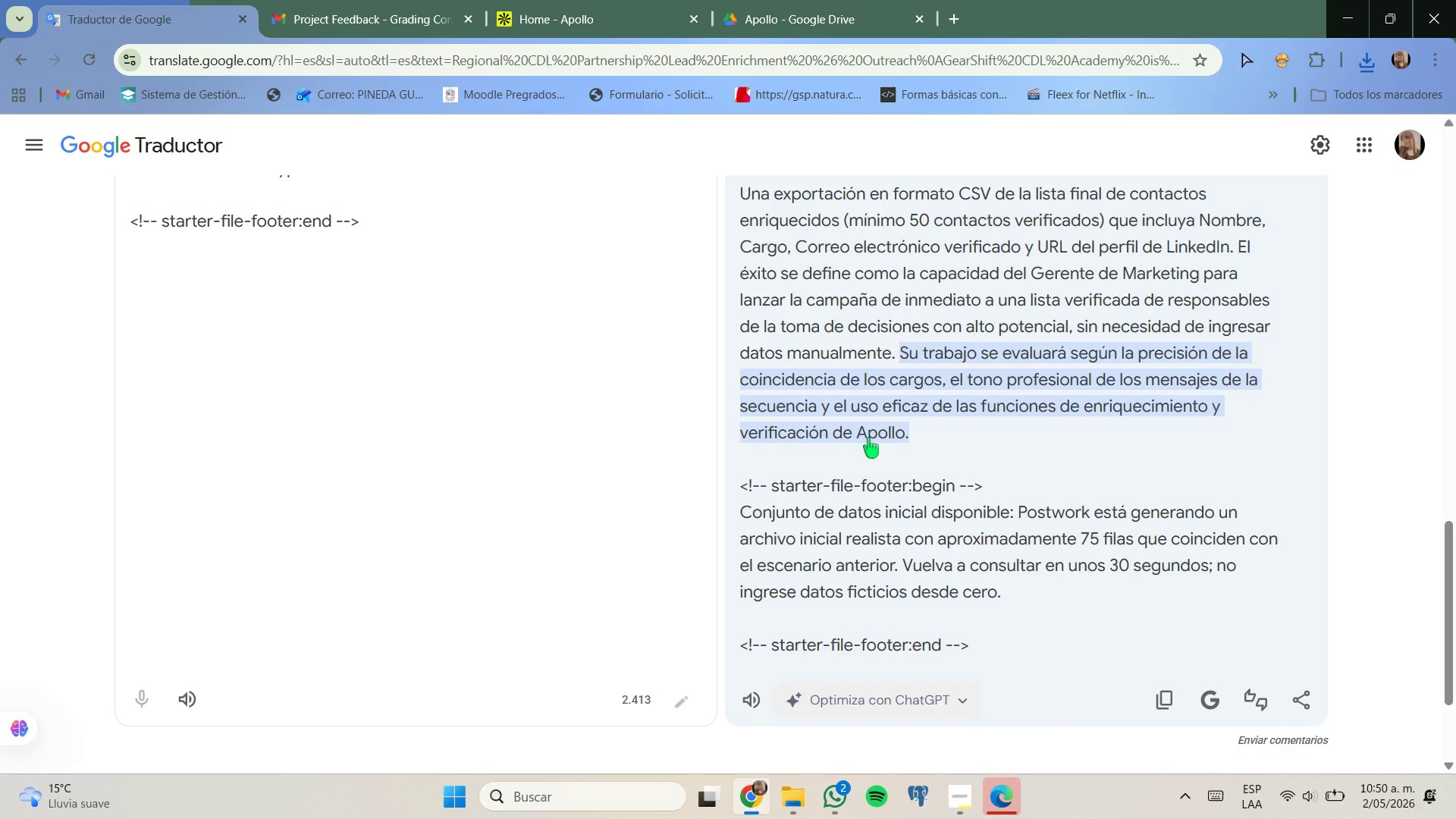 
scroll: coordinate [885, 587], scroll_direction: down, amount: 1.0
 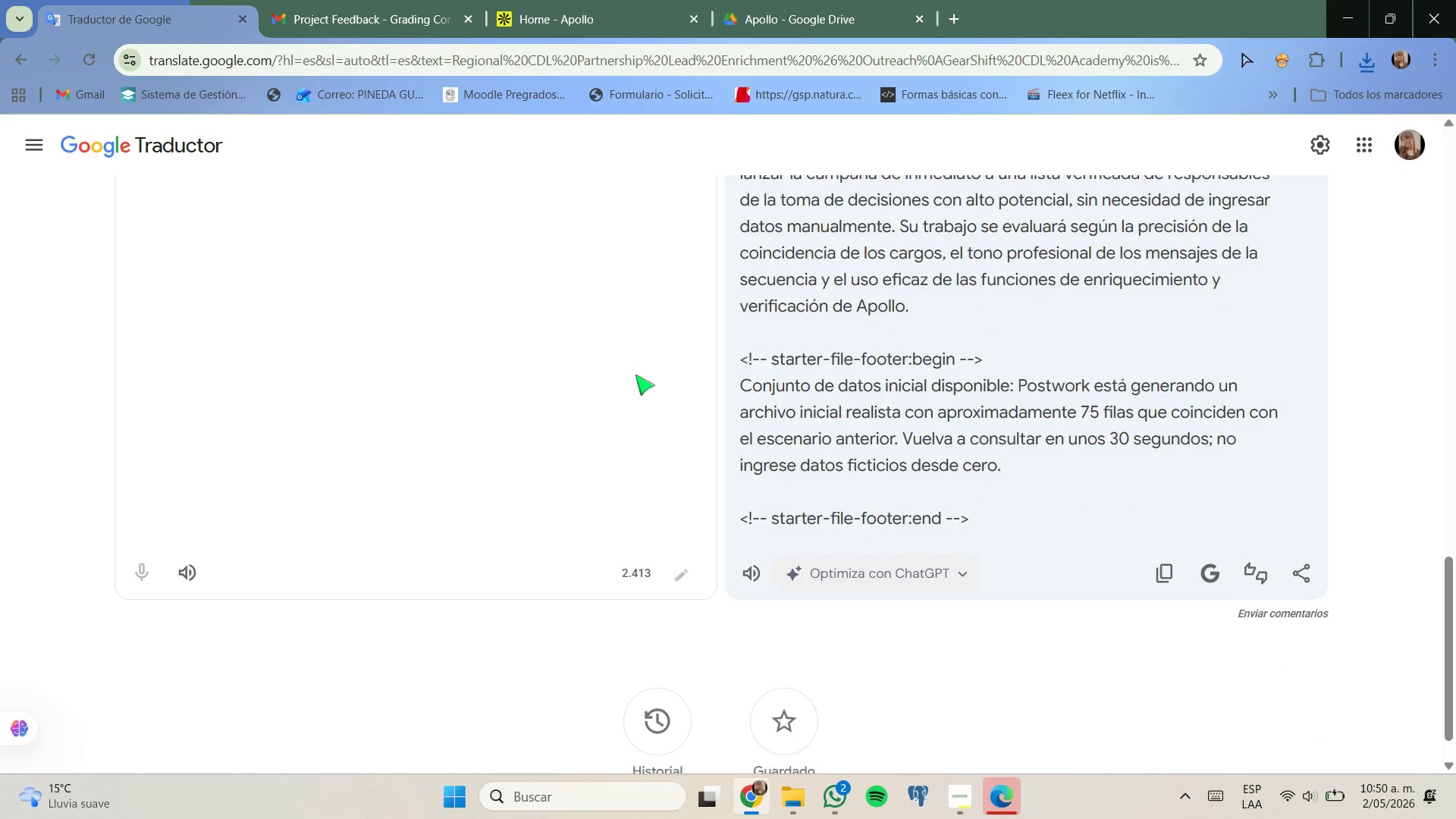 